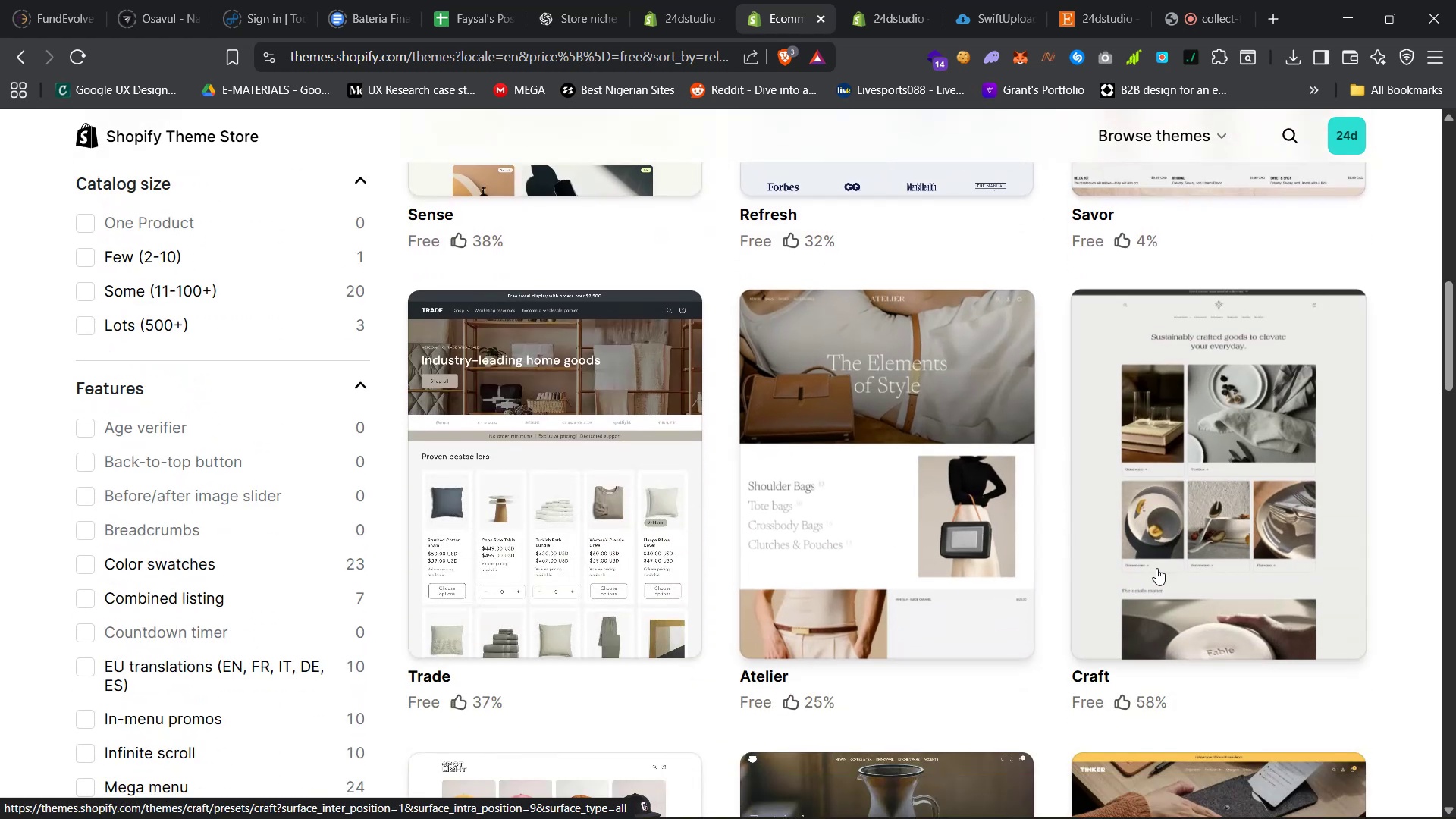 
left_click([1164, 559])
 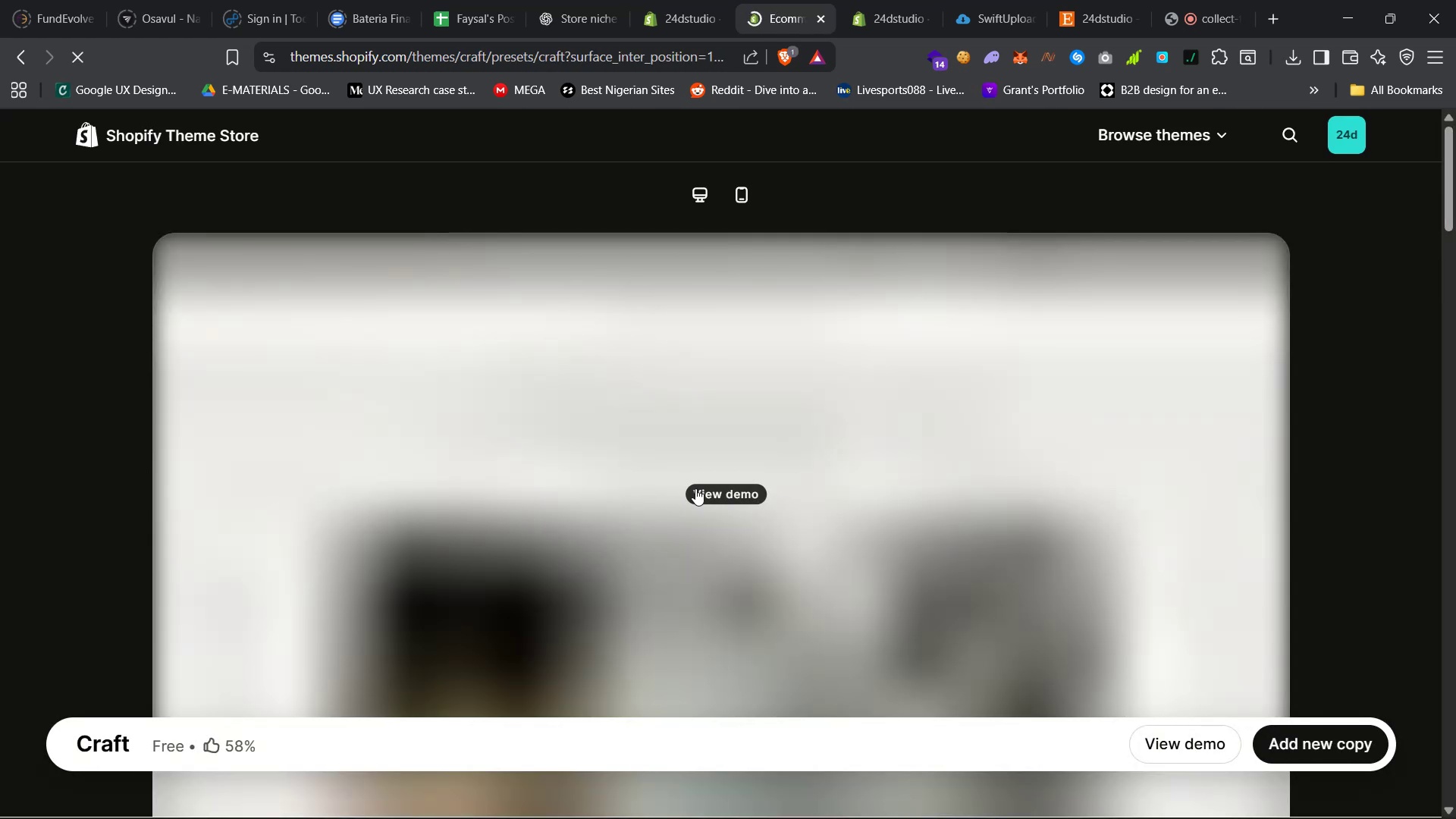 
left_click([723, 514])
 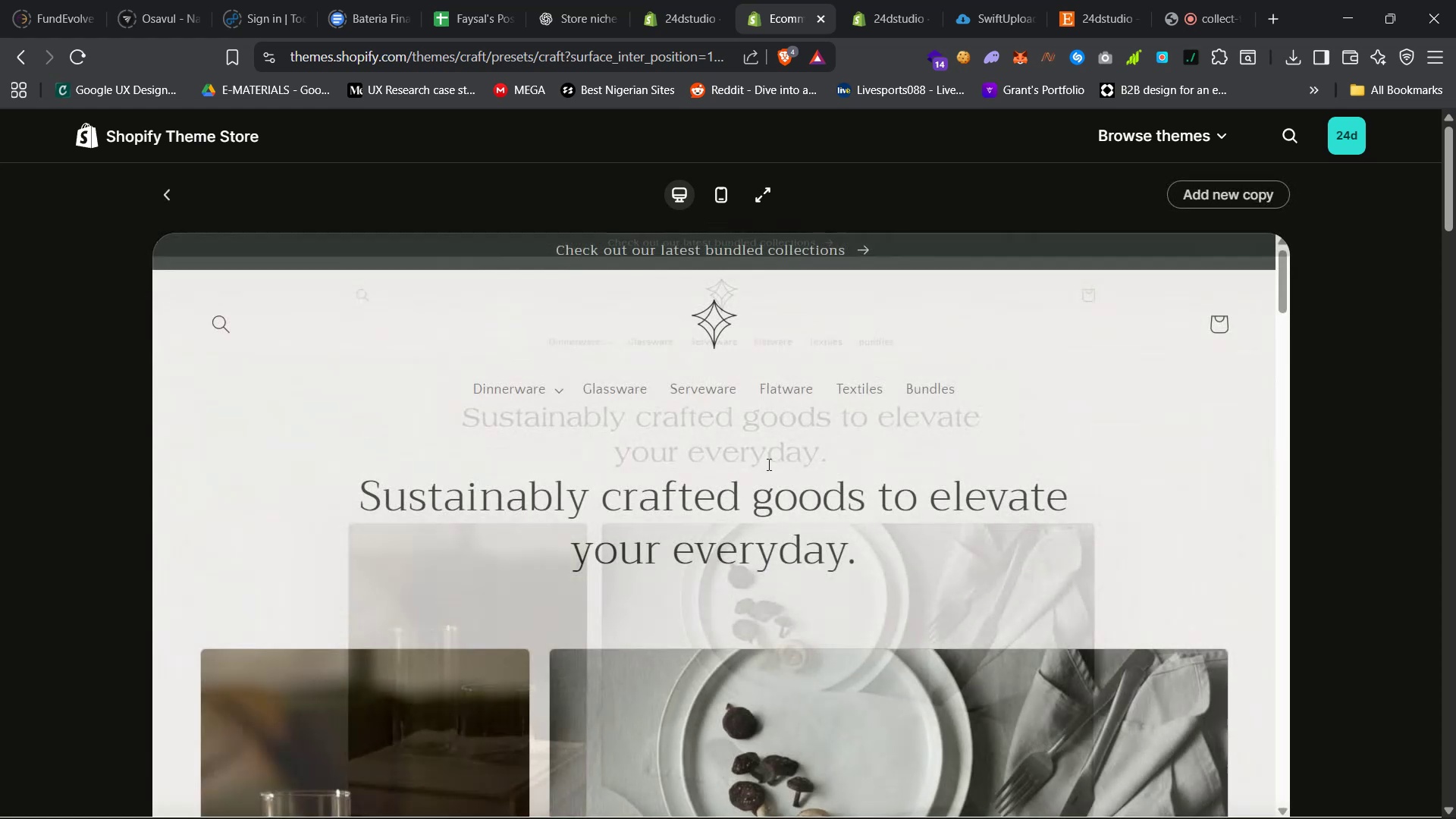 
left_click_drag(start_coordinate=[766, 7], to_coordinate=[849, 4])
 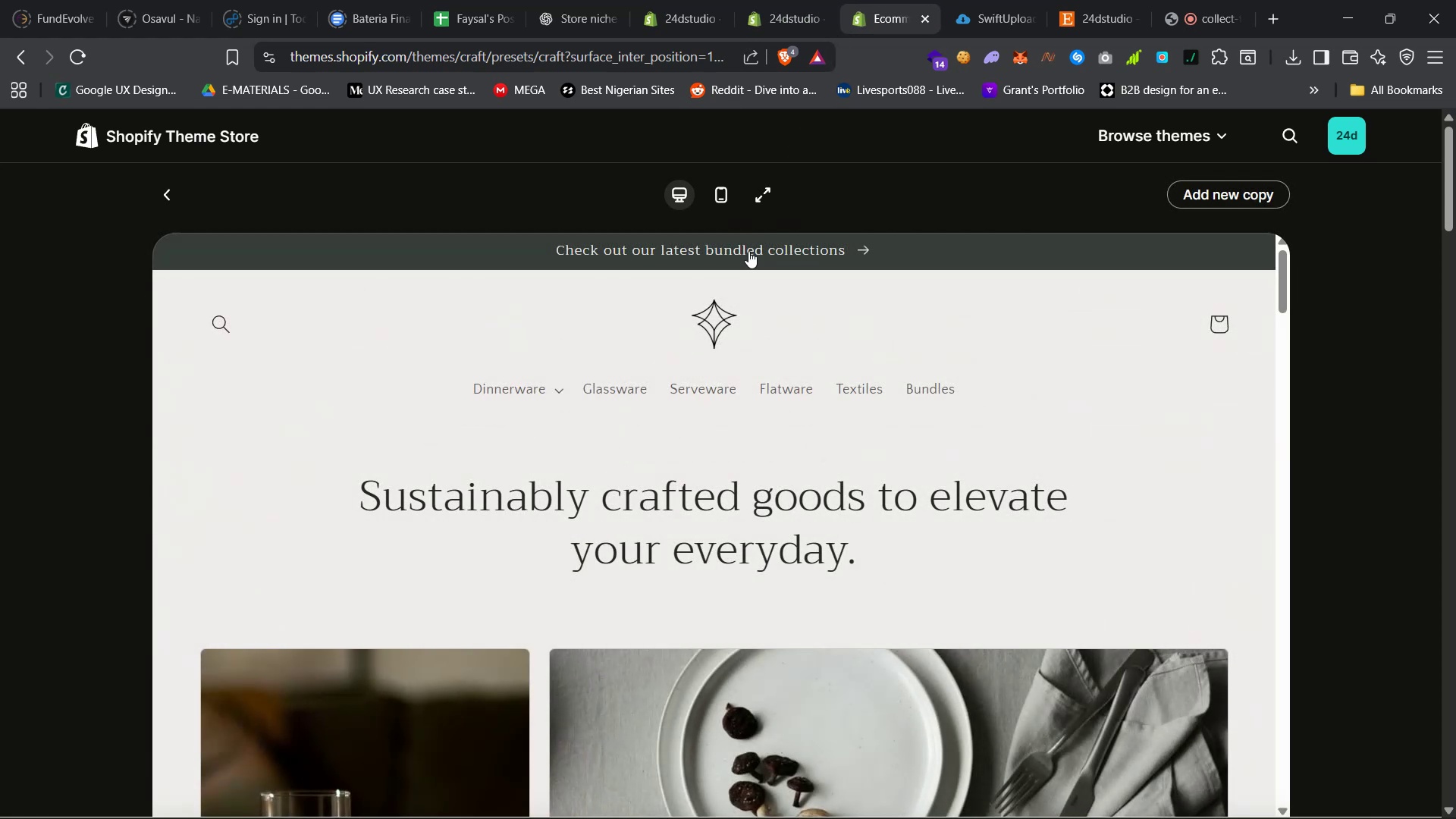 
scroll: coordinate [804, 364], scroll_direction: down, amount: 108.0
 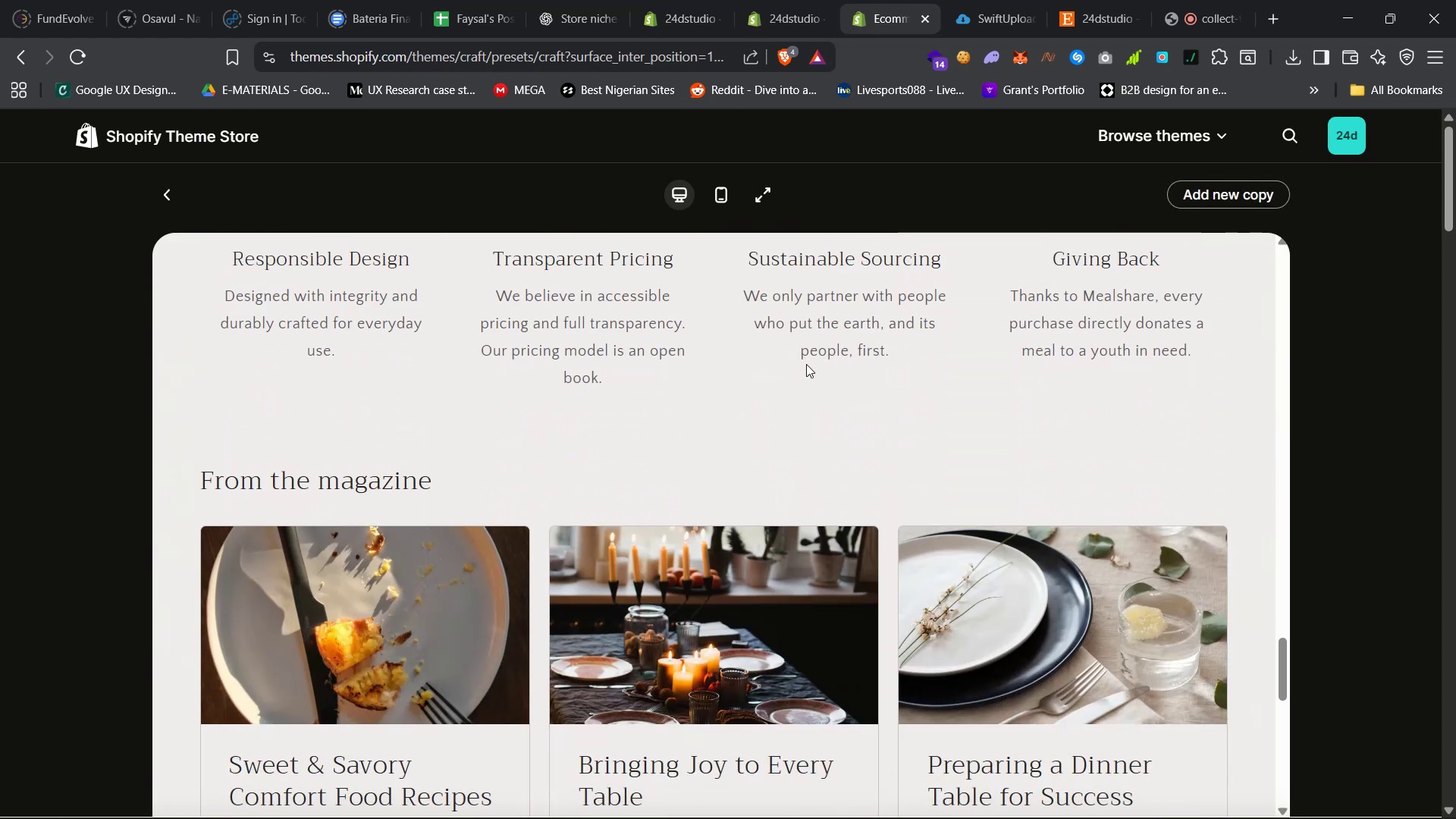 
scroll: coordinate [806, 364], scroll_direction: down, amount: 15.0
 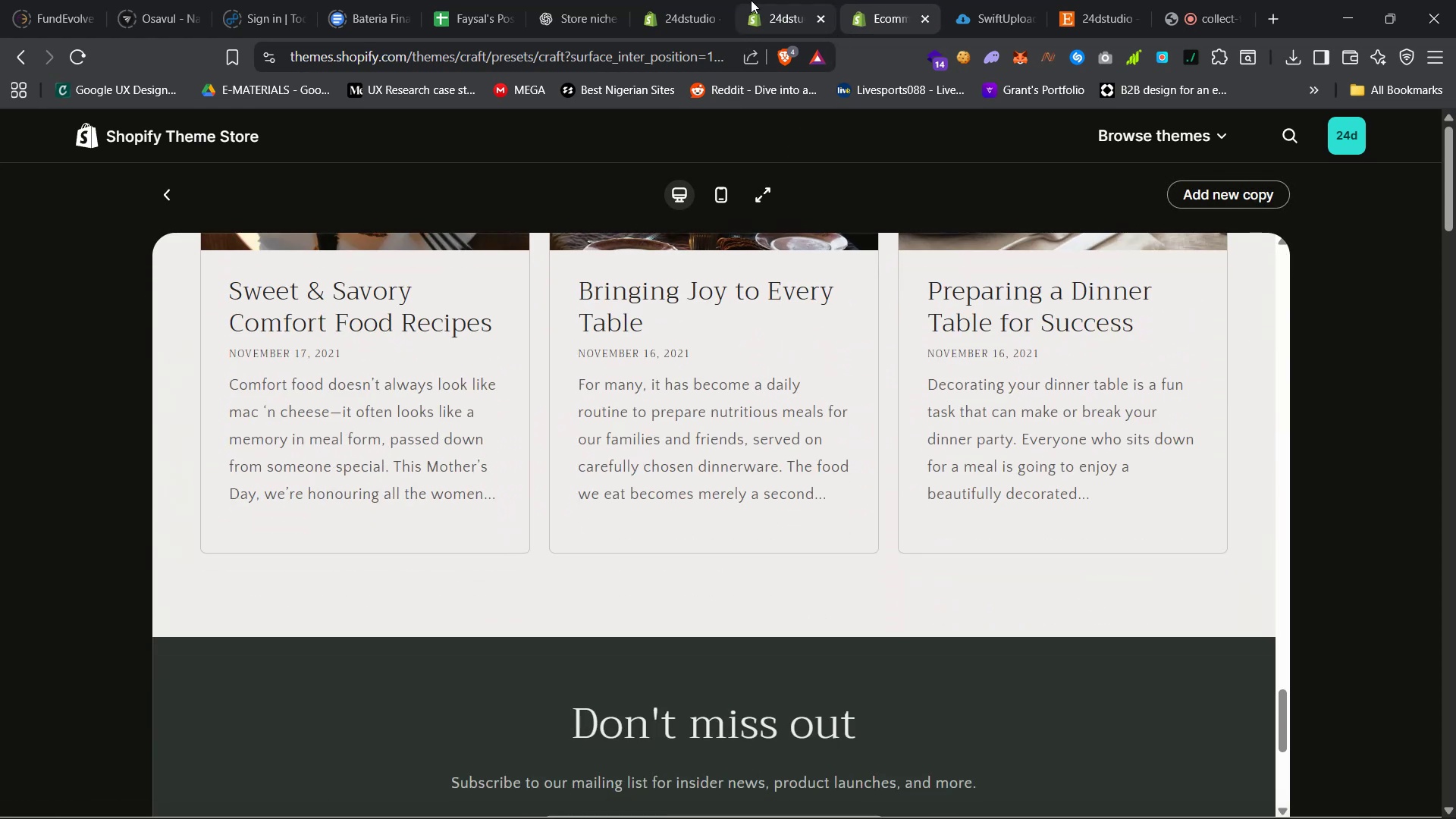 
left_click([777, 0])
 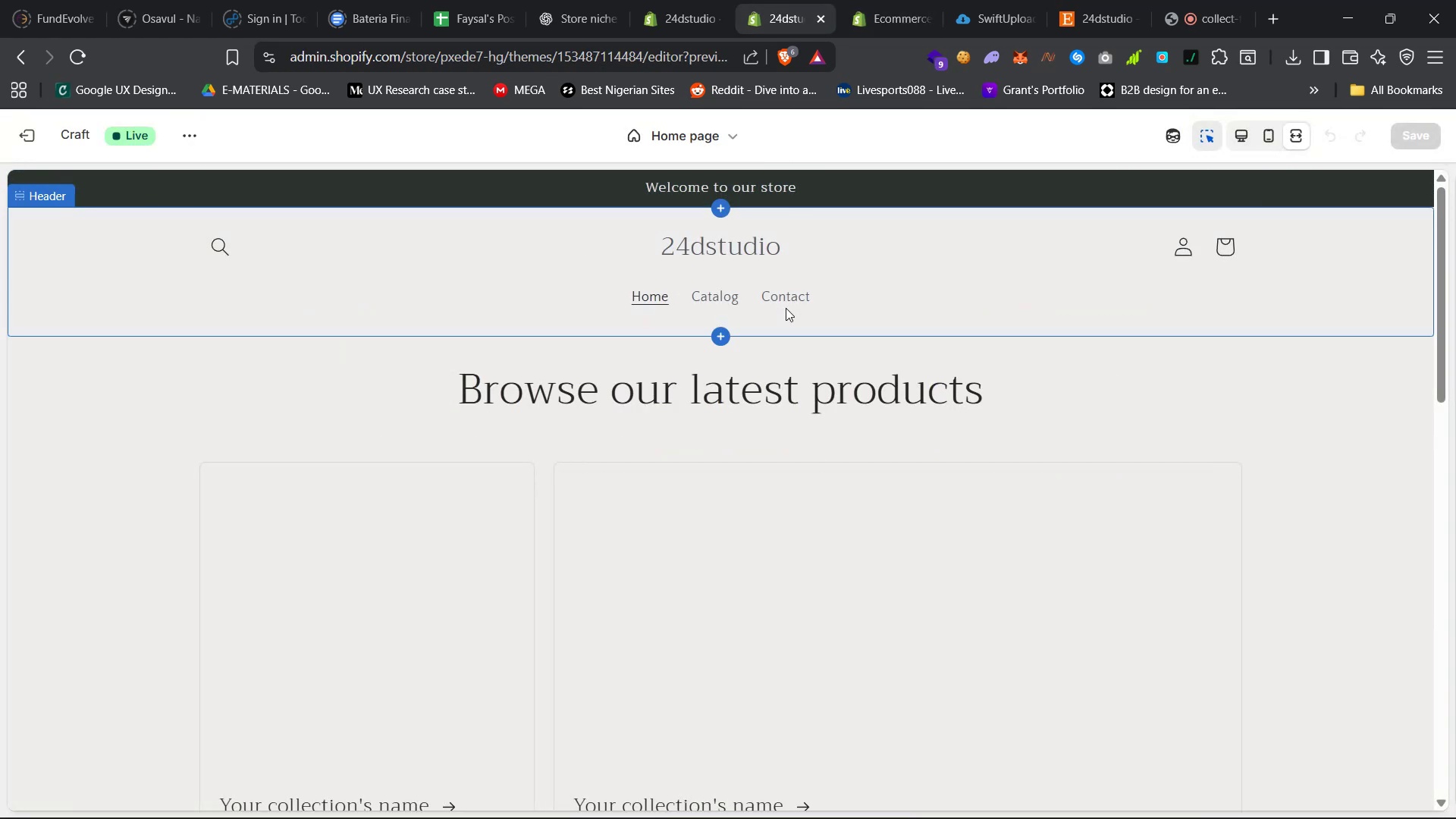 
scroll: coordinate [786, 309], scroll_direction: down, amount: 48.0
 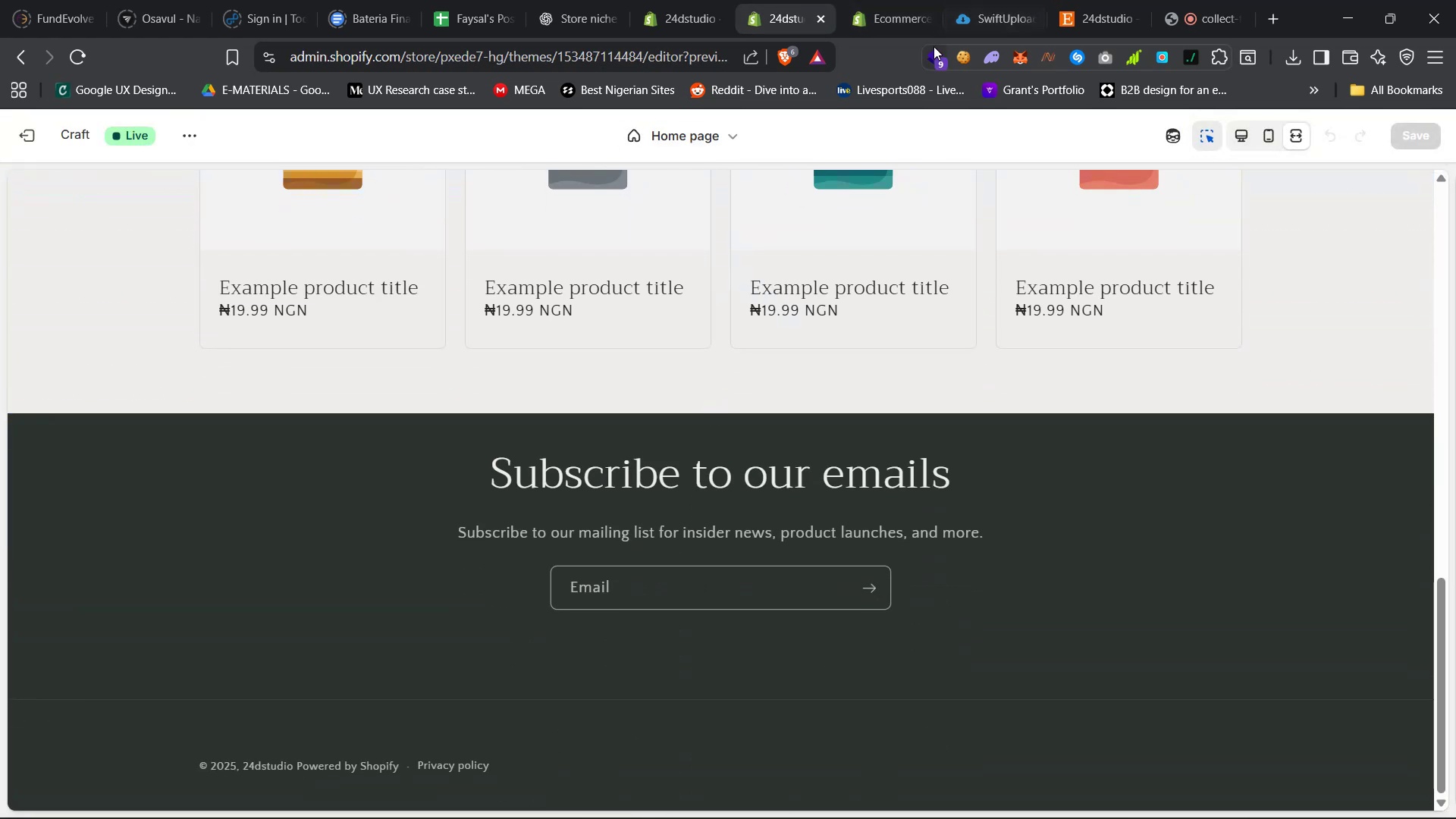 
left_click_drag(start_coordinate=[1090, 5], to_coordinate=[768, 0])
 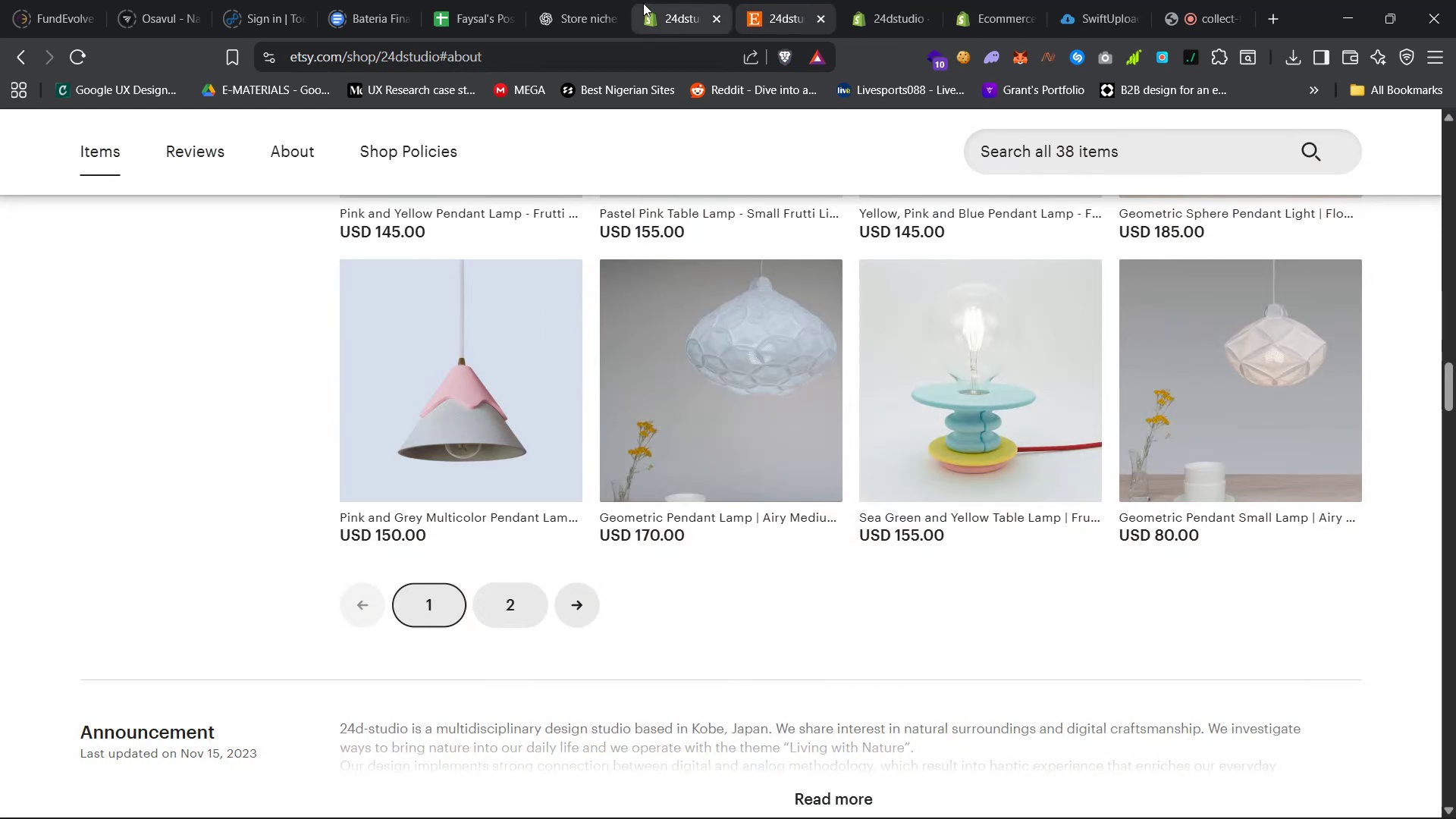 
left_click([659, 0])
 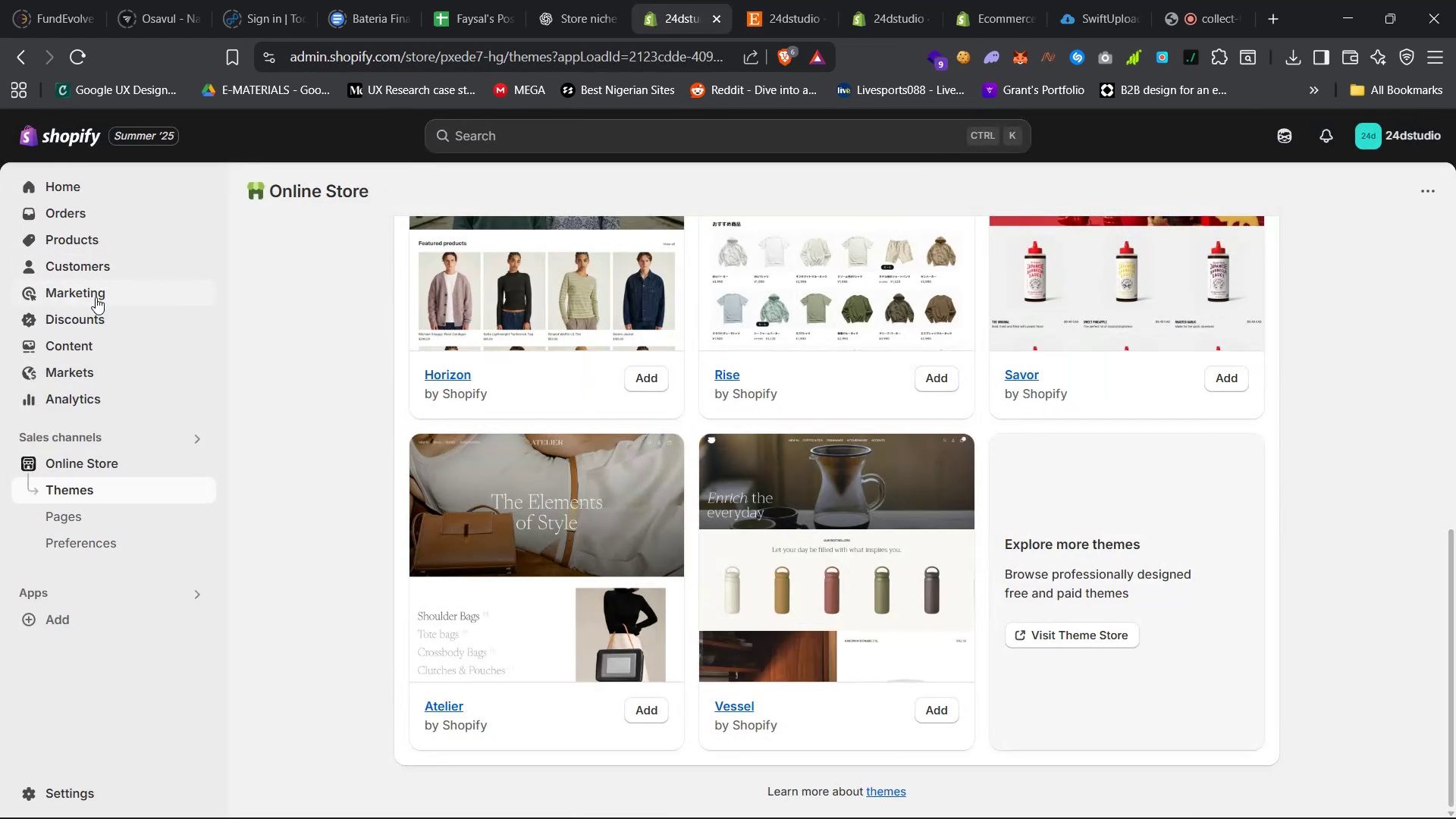 
left_click([112, 239])
 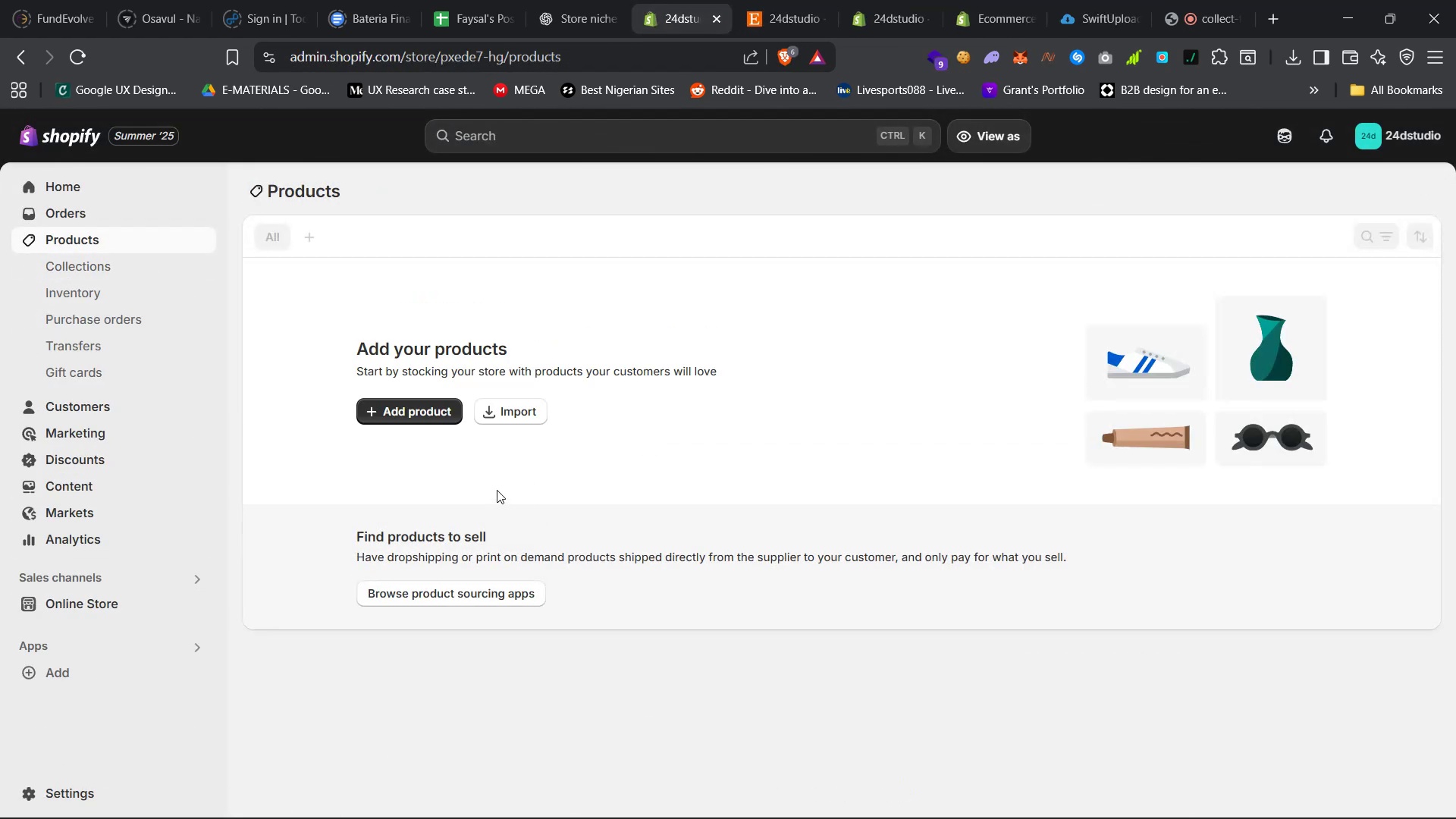 
left_click([435, 406])
 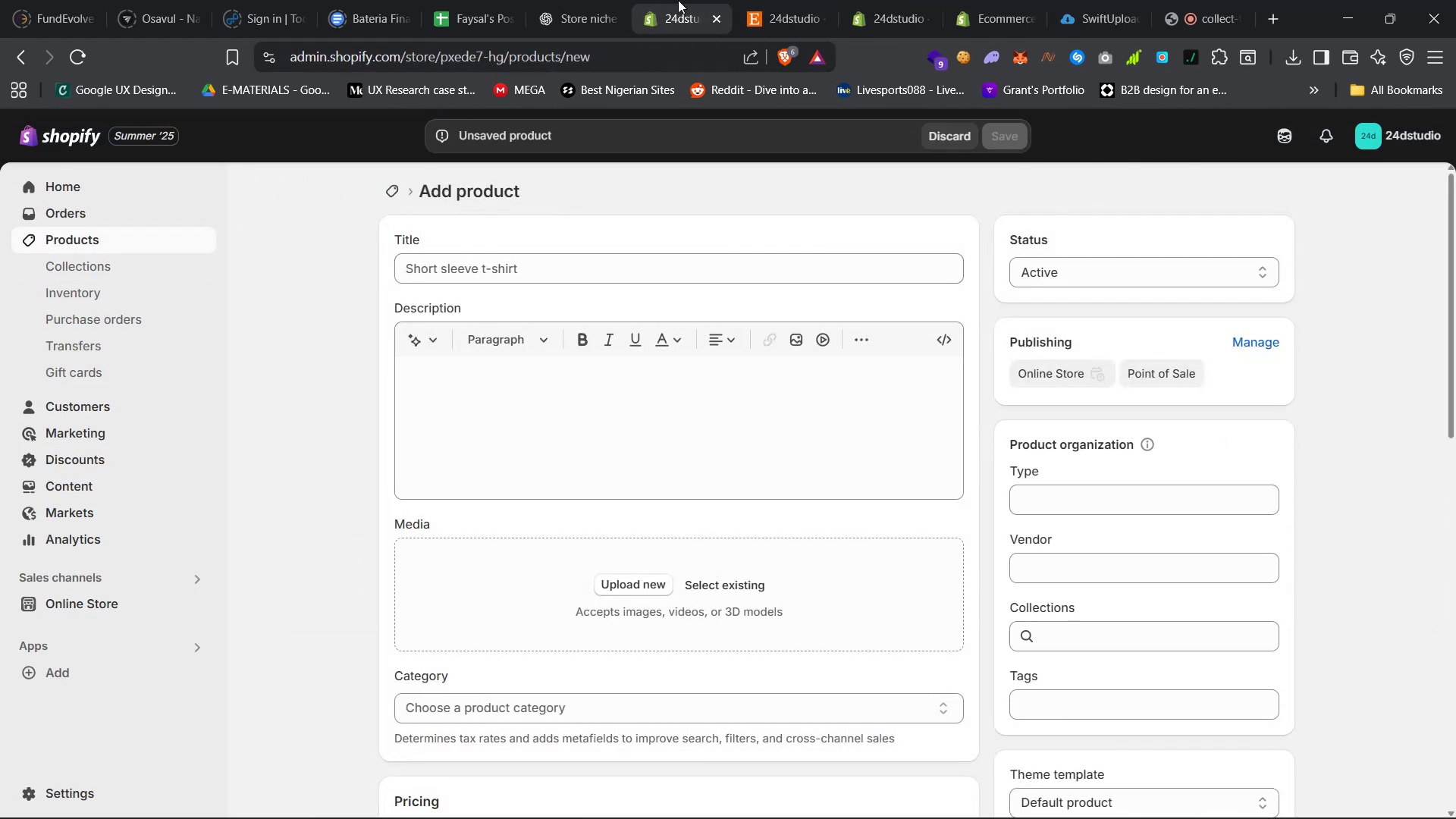 
left_click([785, 0])
 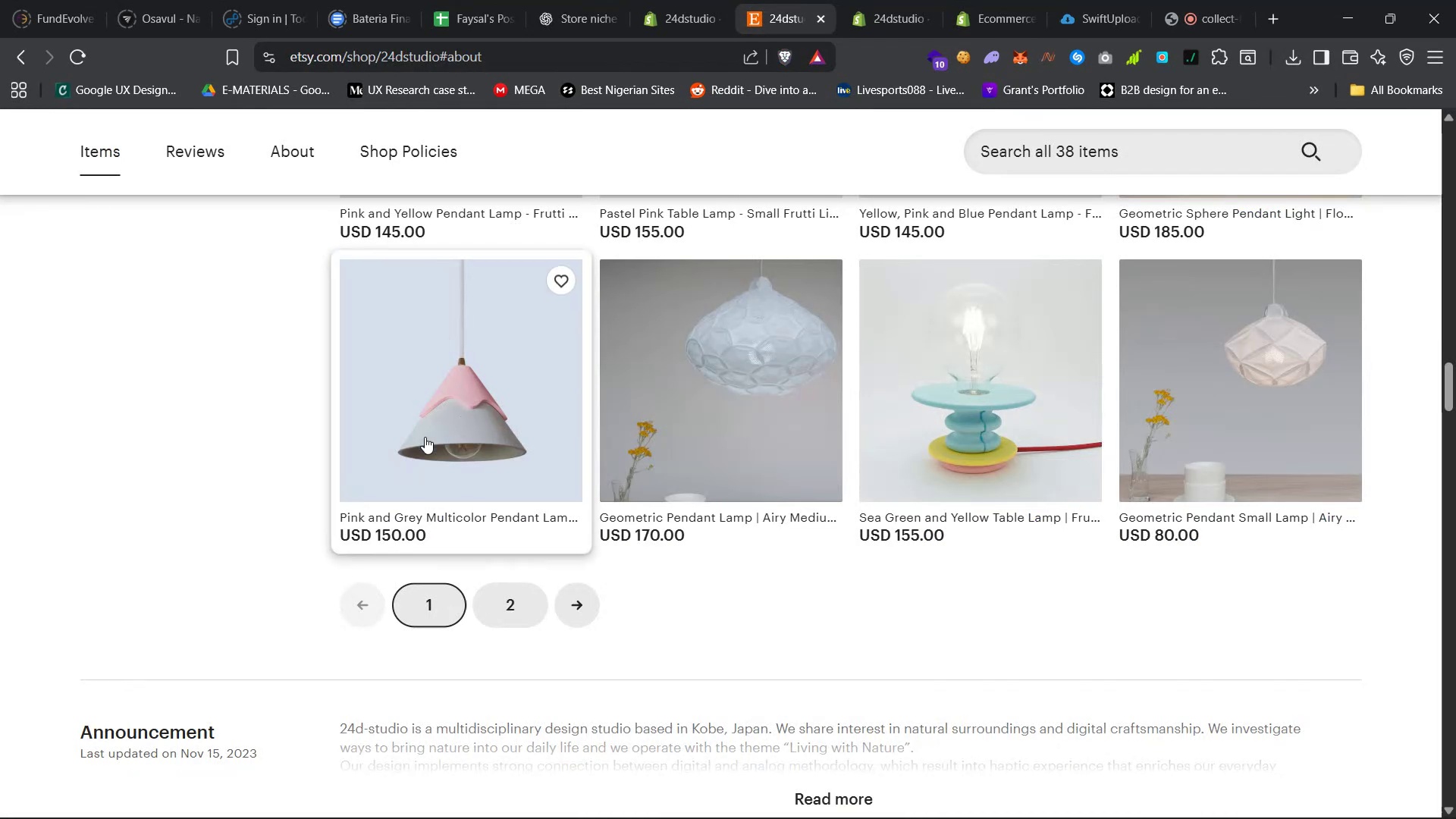 
scroll: coordinate [404, 441], scroll_direction: up, amount: 54.0
 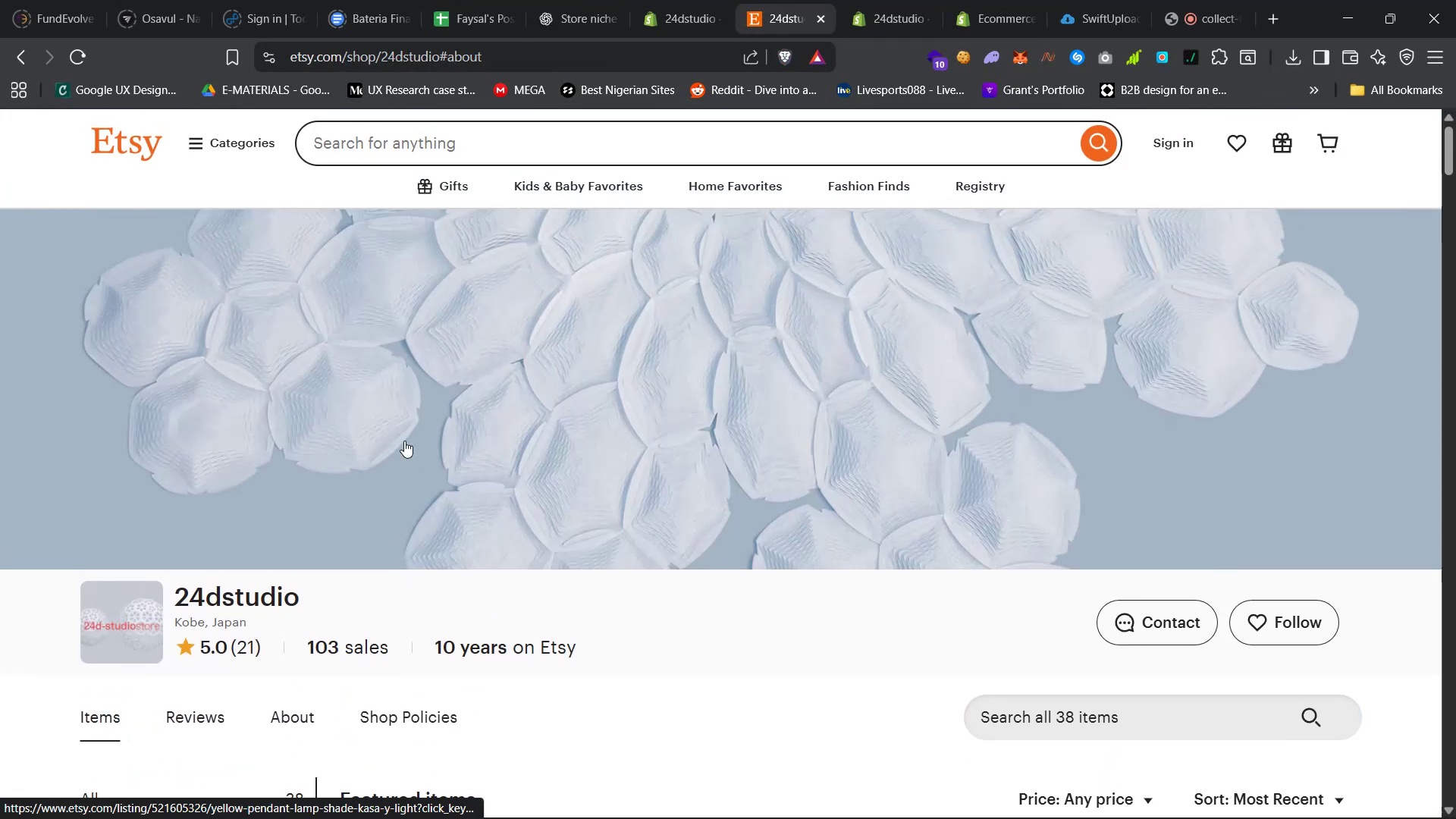 
scroll: coordinate [403, 441], scroll_direction: down, amount: 14.0
 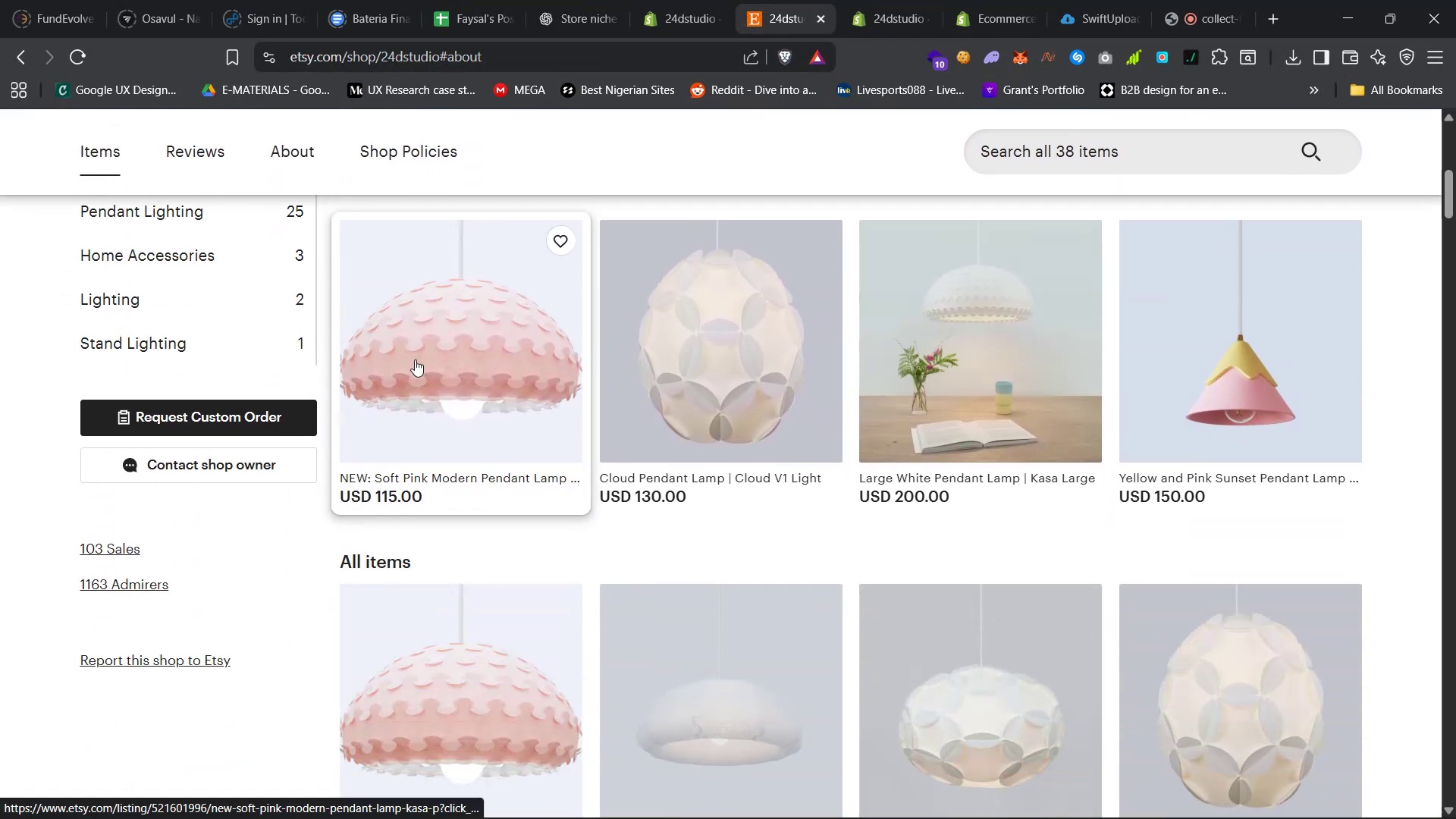 
right_click([419, 312])
 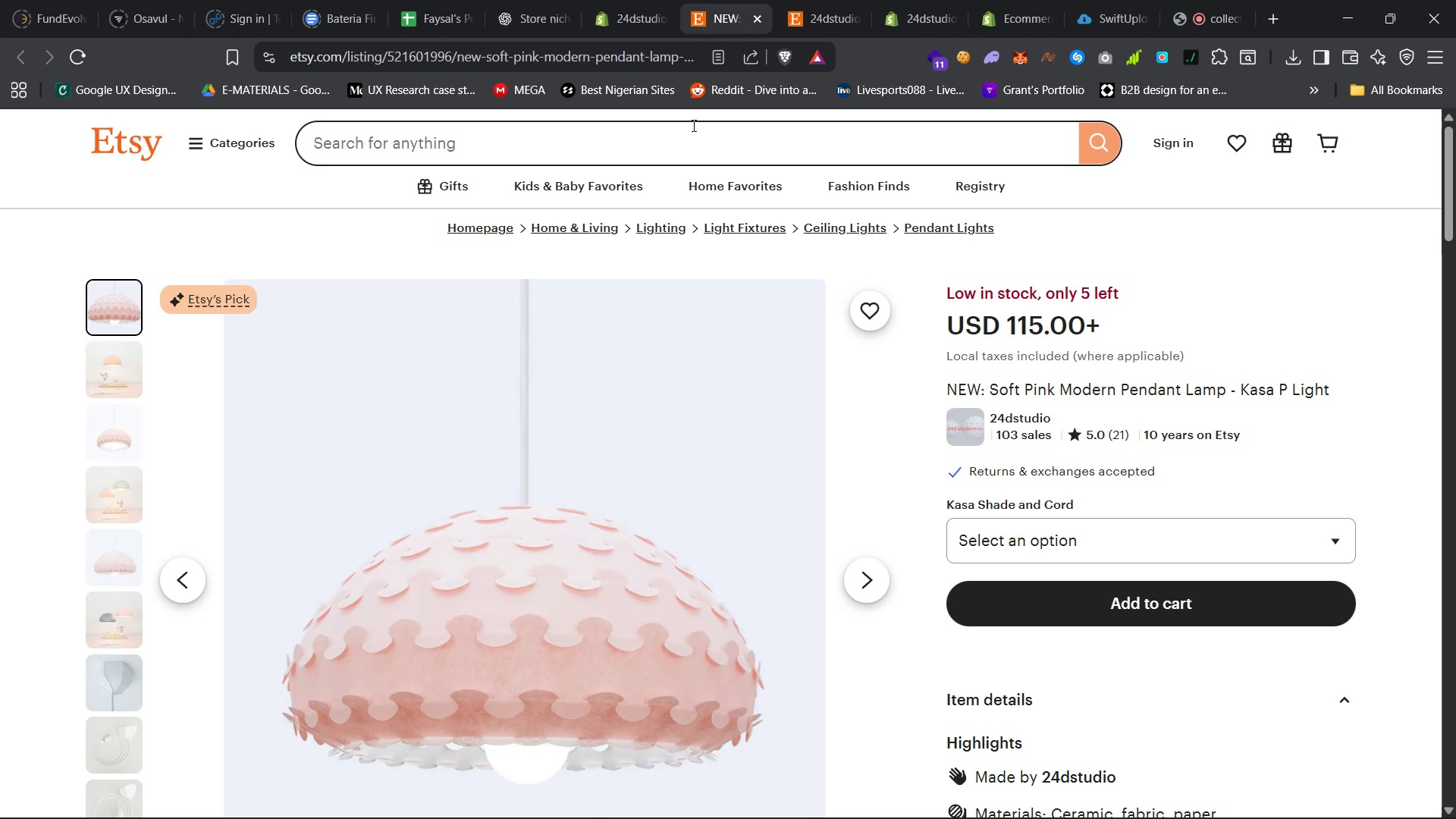 
wait(57.96)
 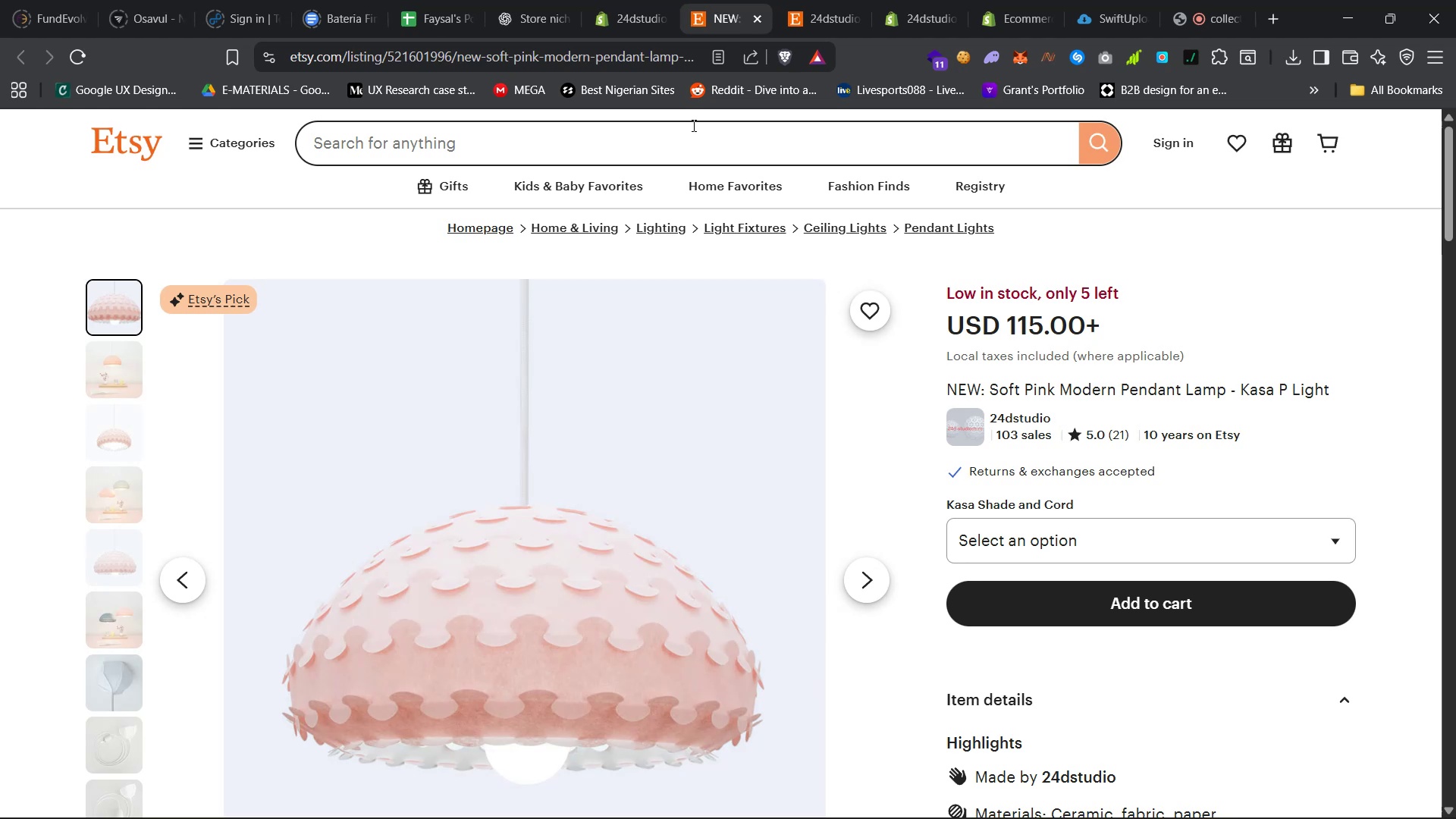 
scroll: coordinate [864, 322], scroll_direction: down, amount: 12.0
 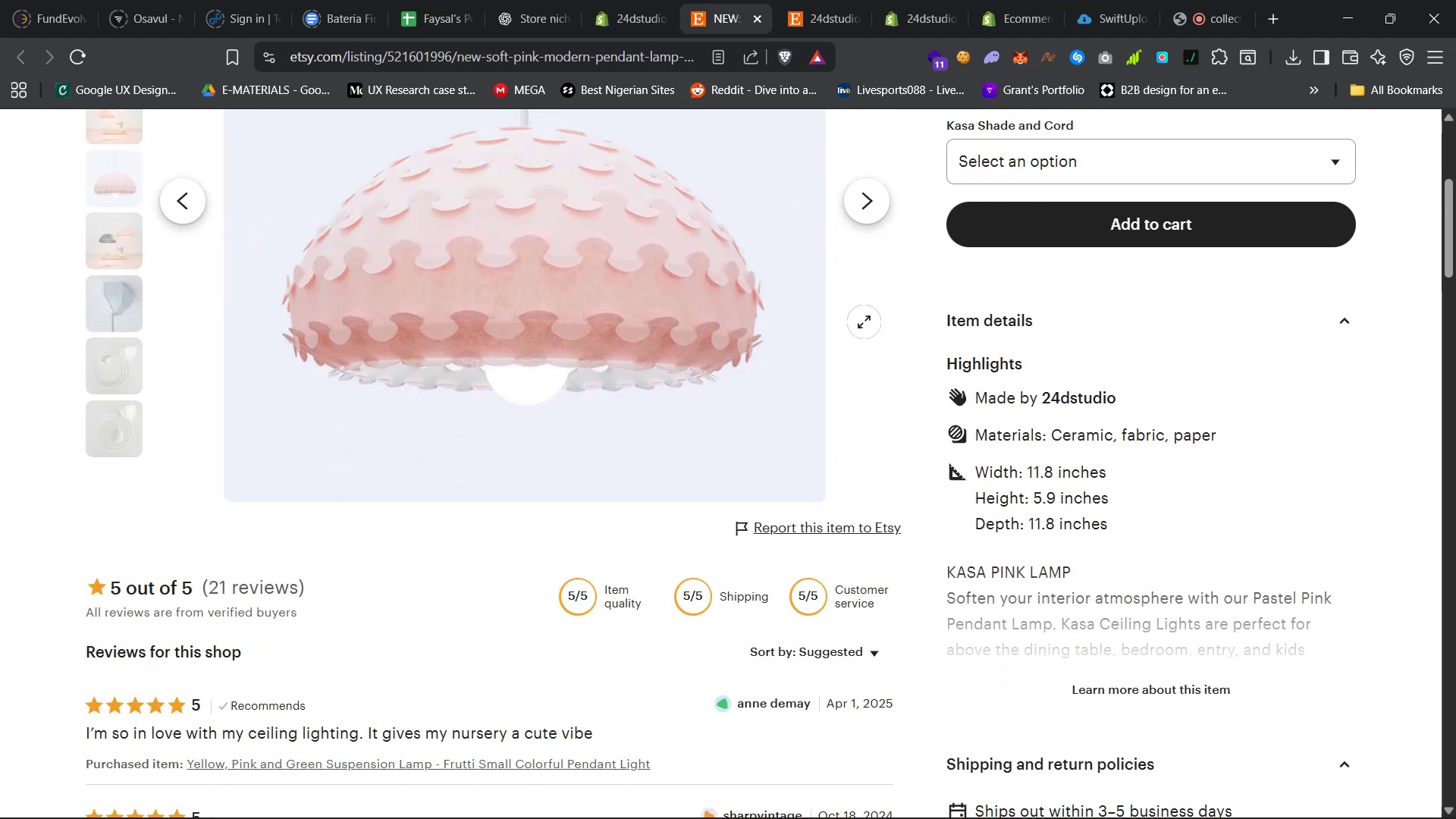 
wait(8.72)
 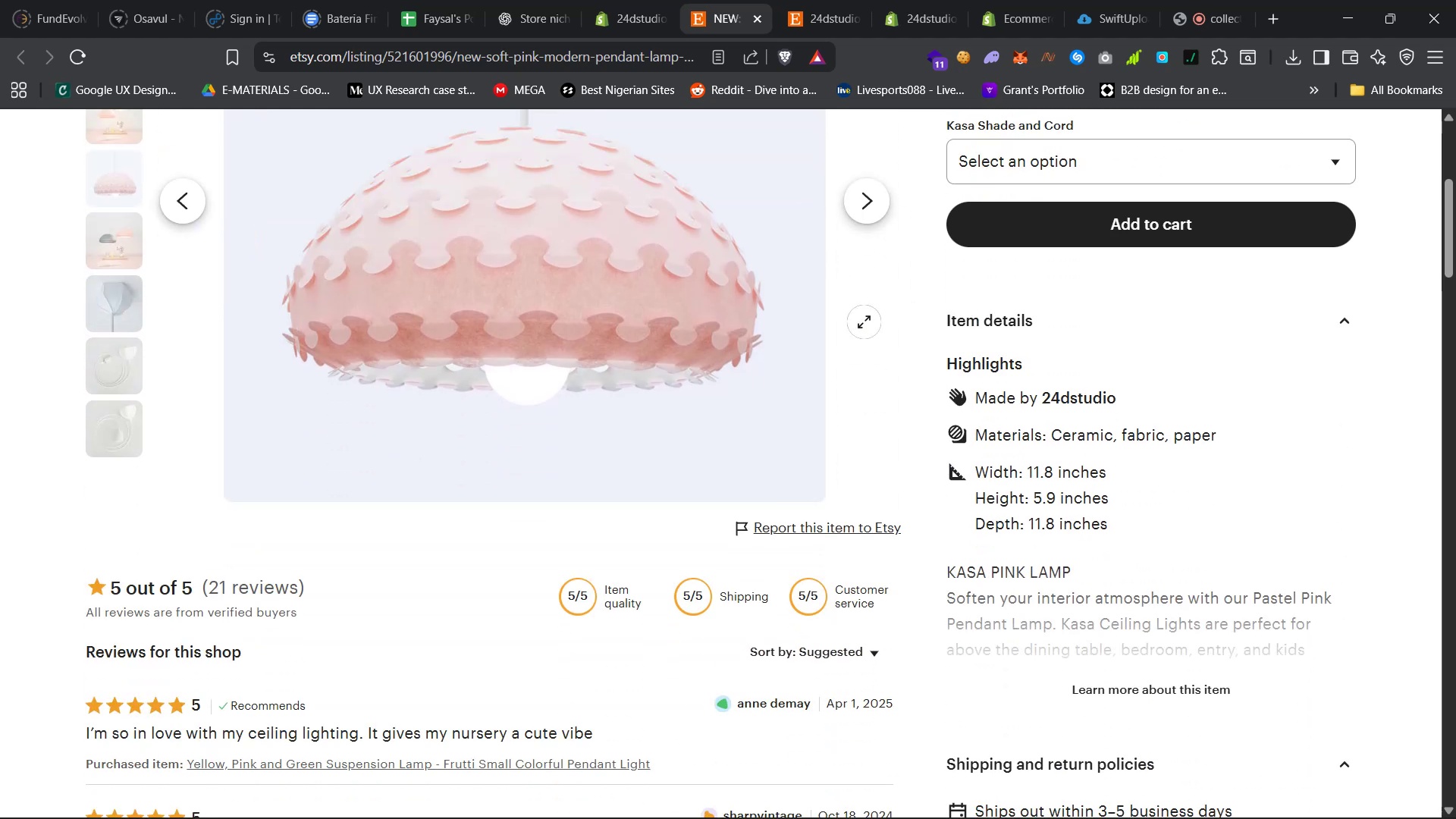 
scroll: coordinate [871, 290], scroll_direction: down, amount: 13.0
 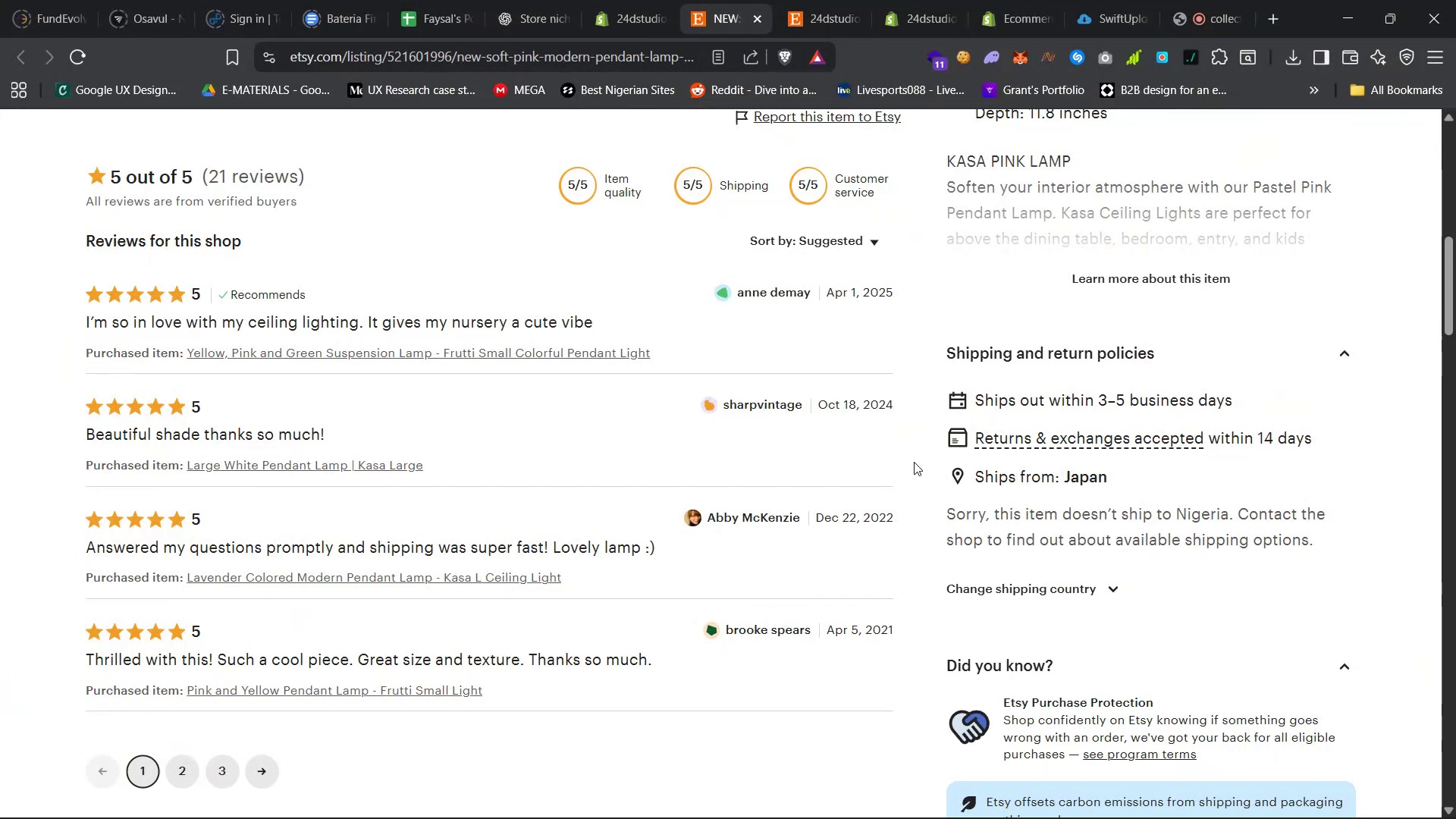 
wait(11.54)
 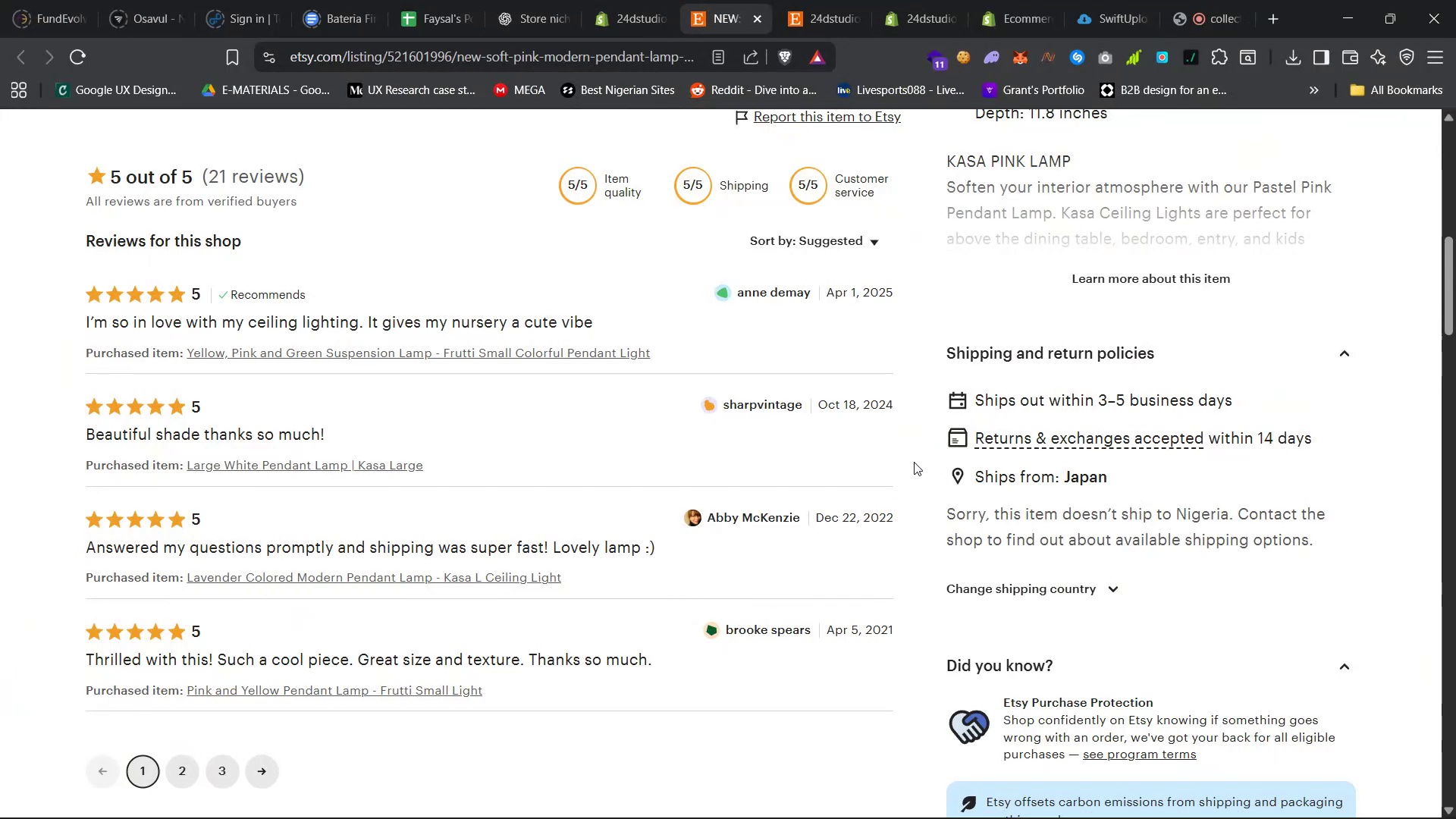 
scroll: coordinate [957, 484], scroll_direction: up, amount: 12.0
 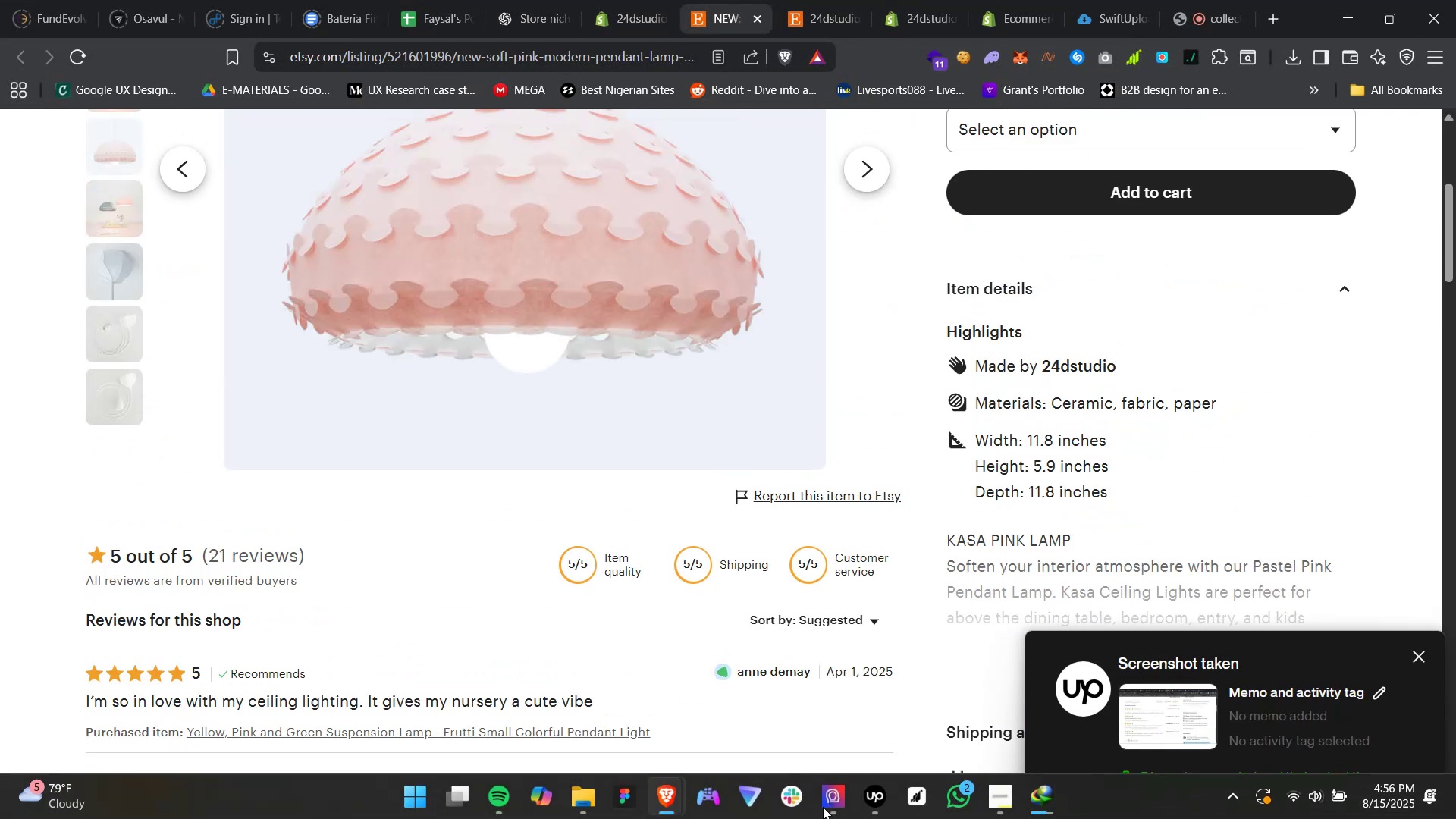 
left_click([868, 794])
 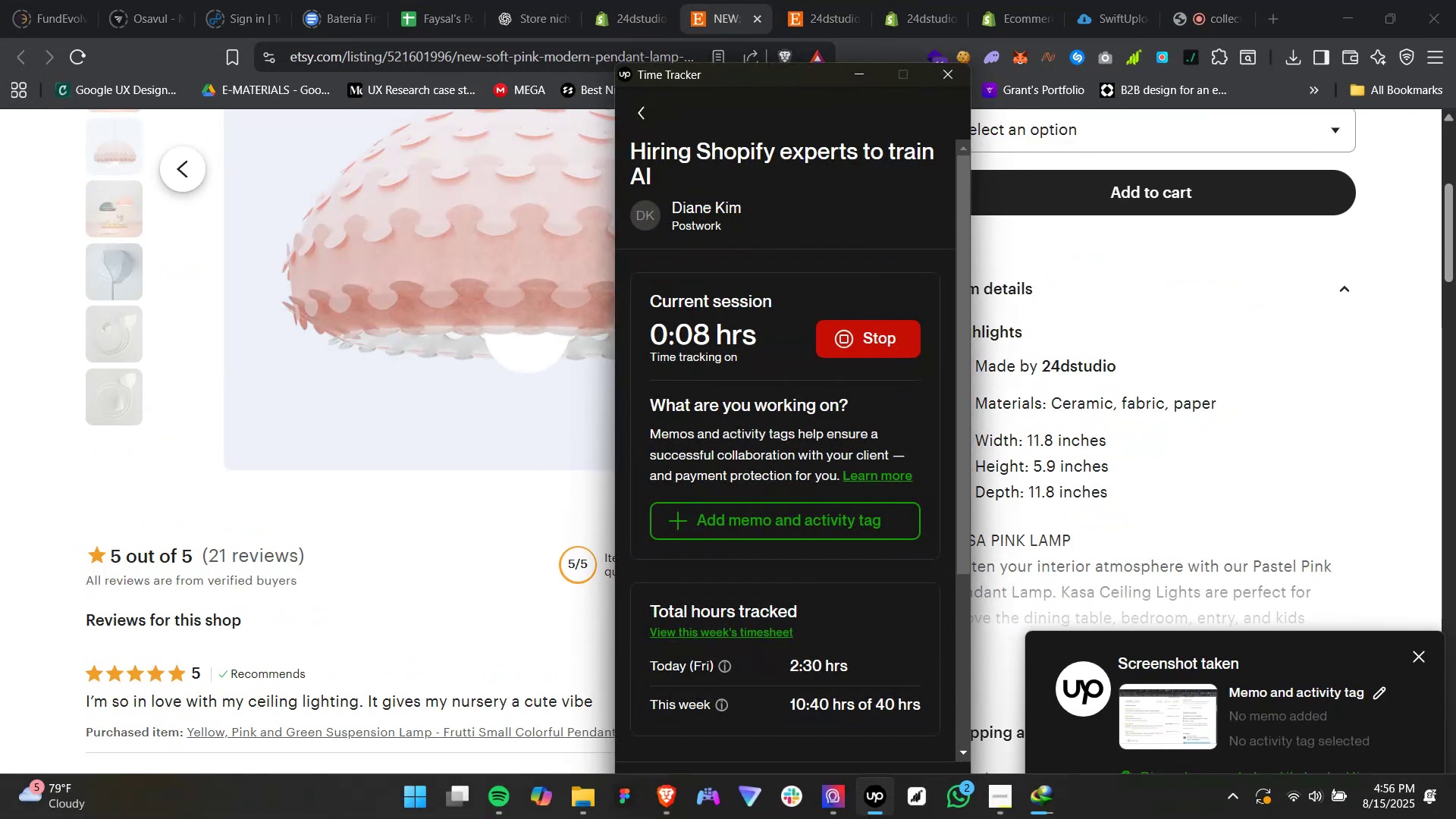 
left_click([869, 818])
 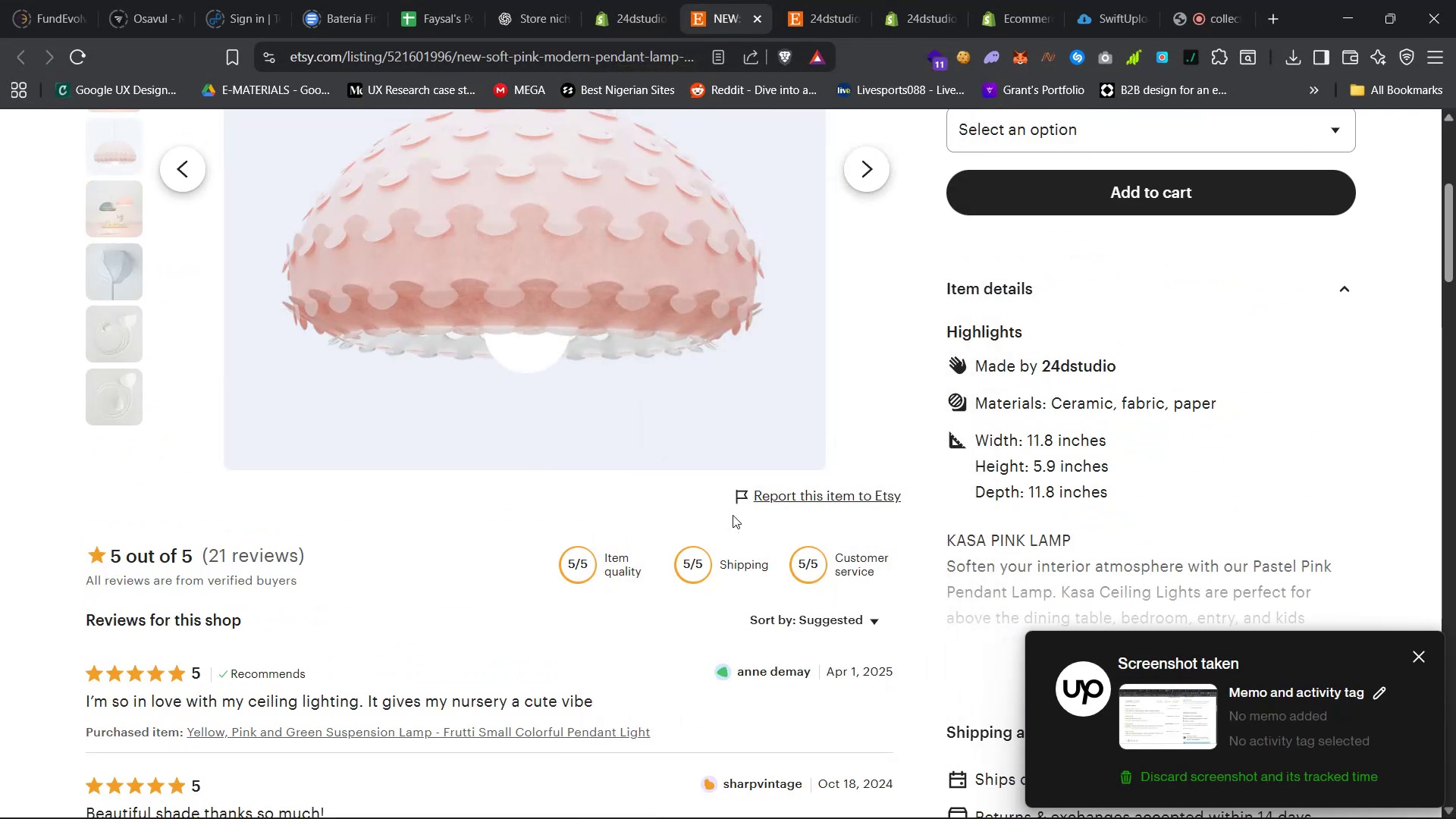 
scroll: coordinate [867, 455], scroll_direction: up, amount: 38.0
 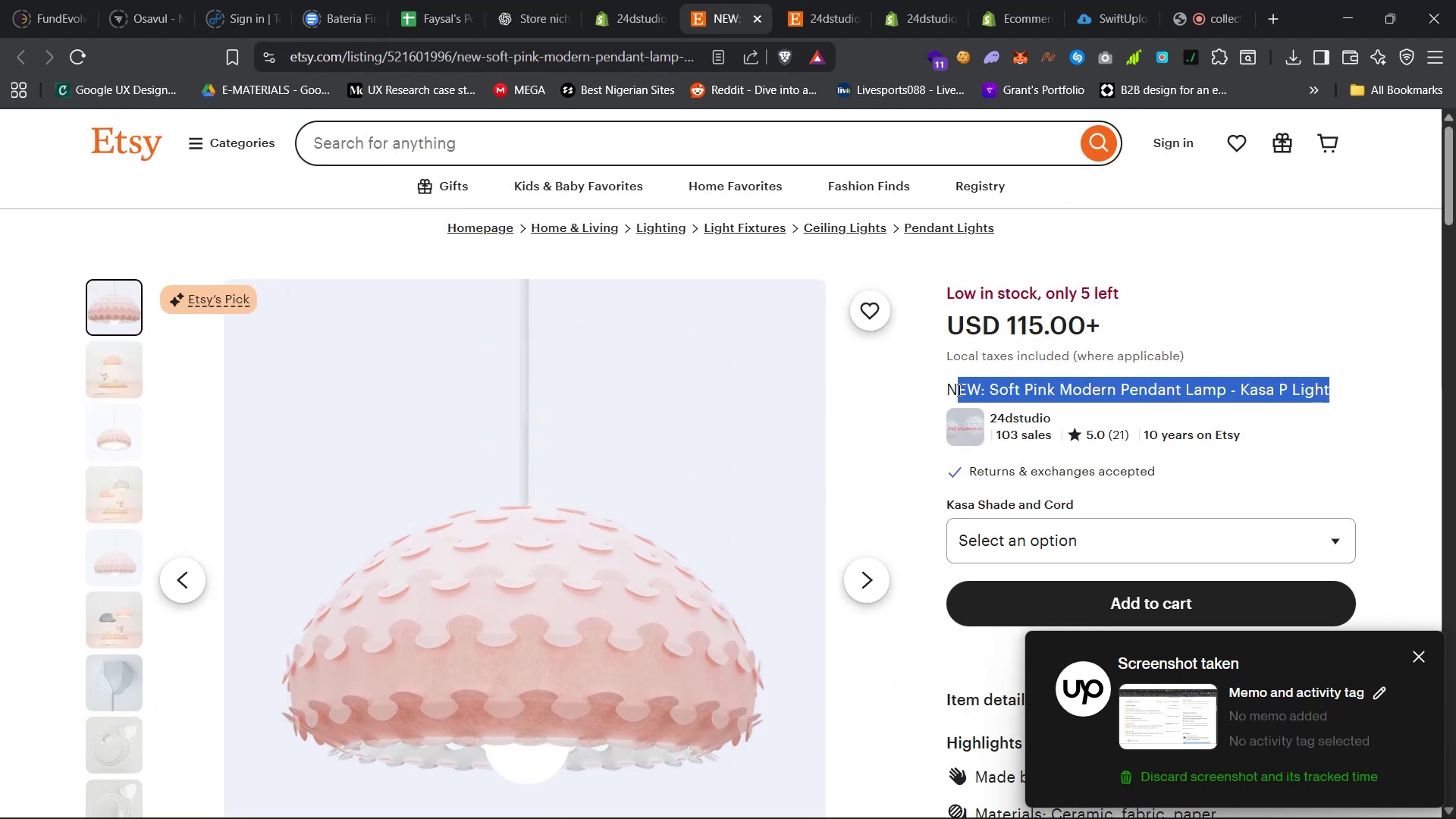 
right_click([947, 384])
 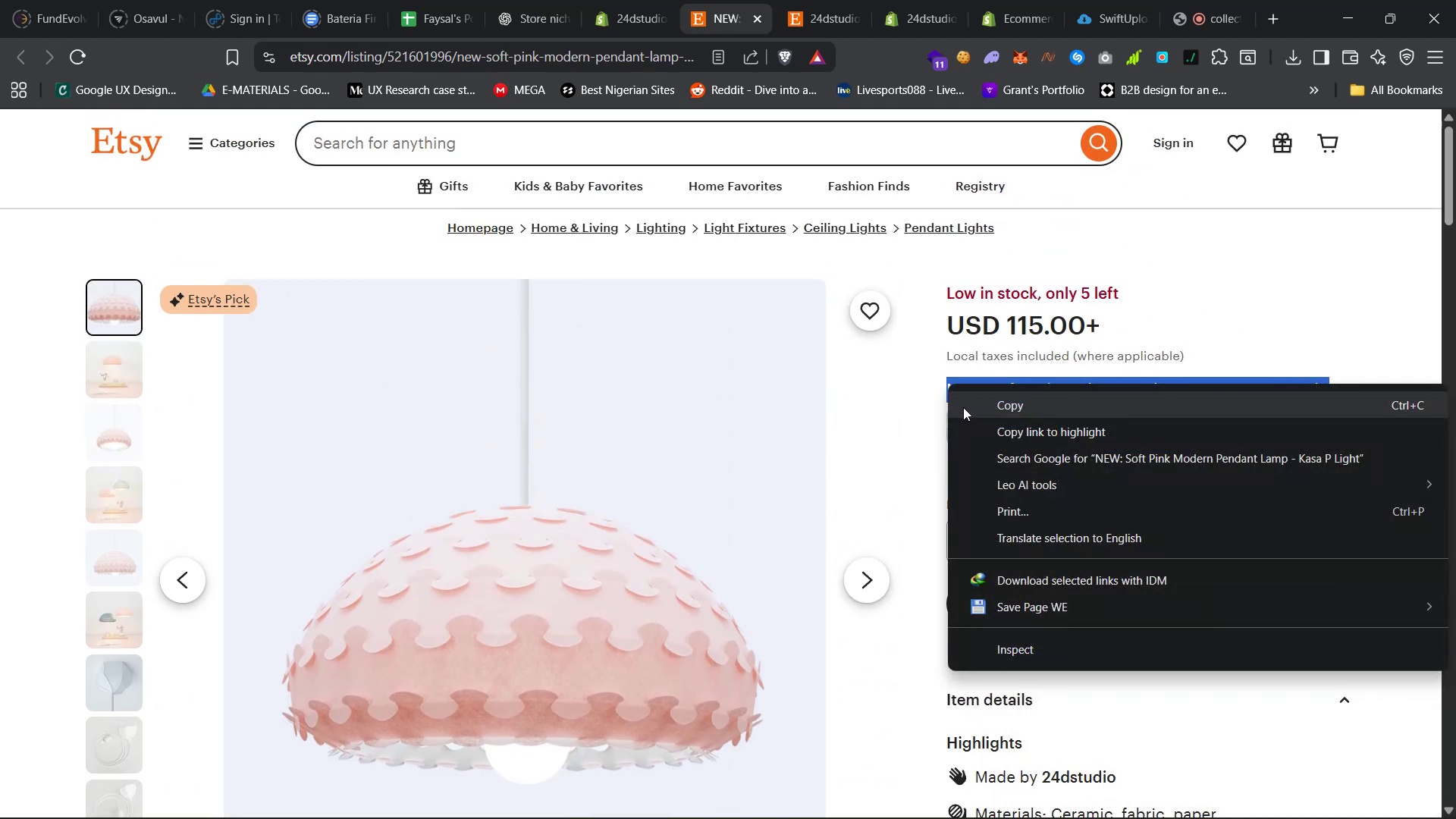 
left_click([982, 406])
 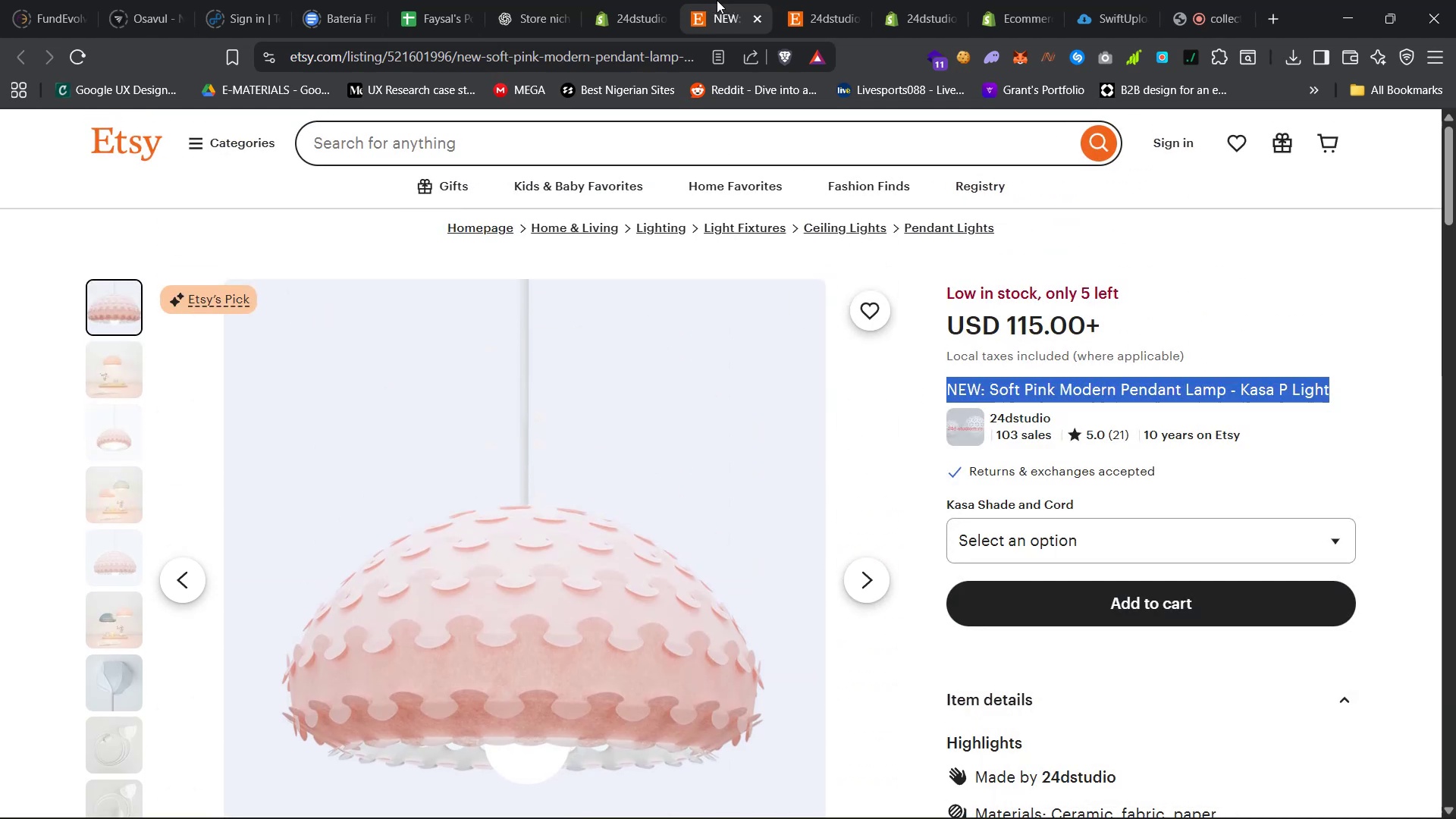 
left_click([604, 0])
 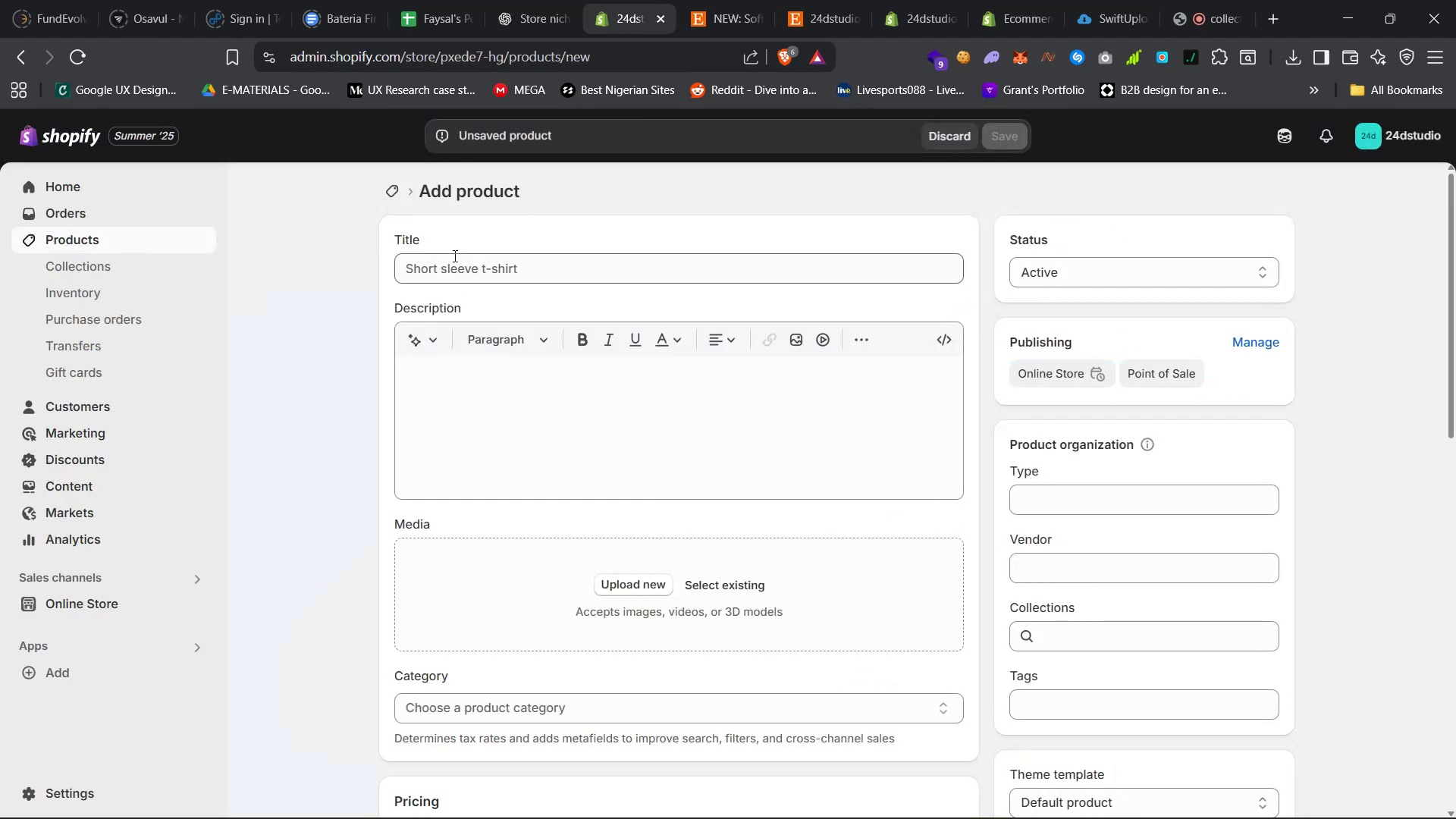 
left_click([454, 276])
 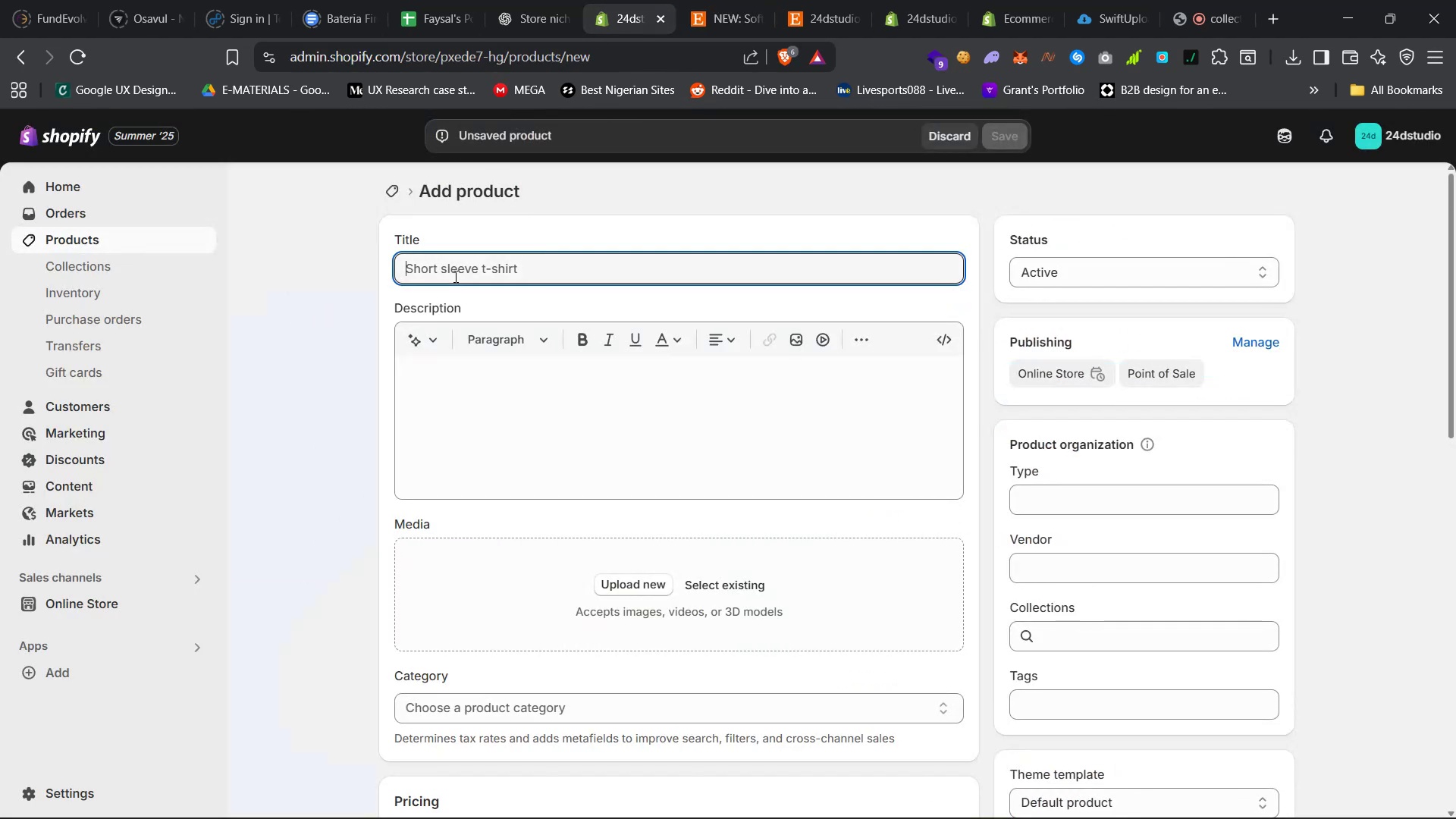 
right_click([454, 276])
 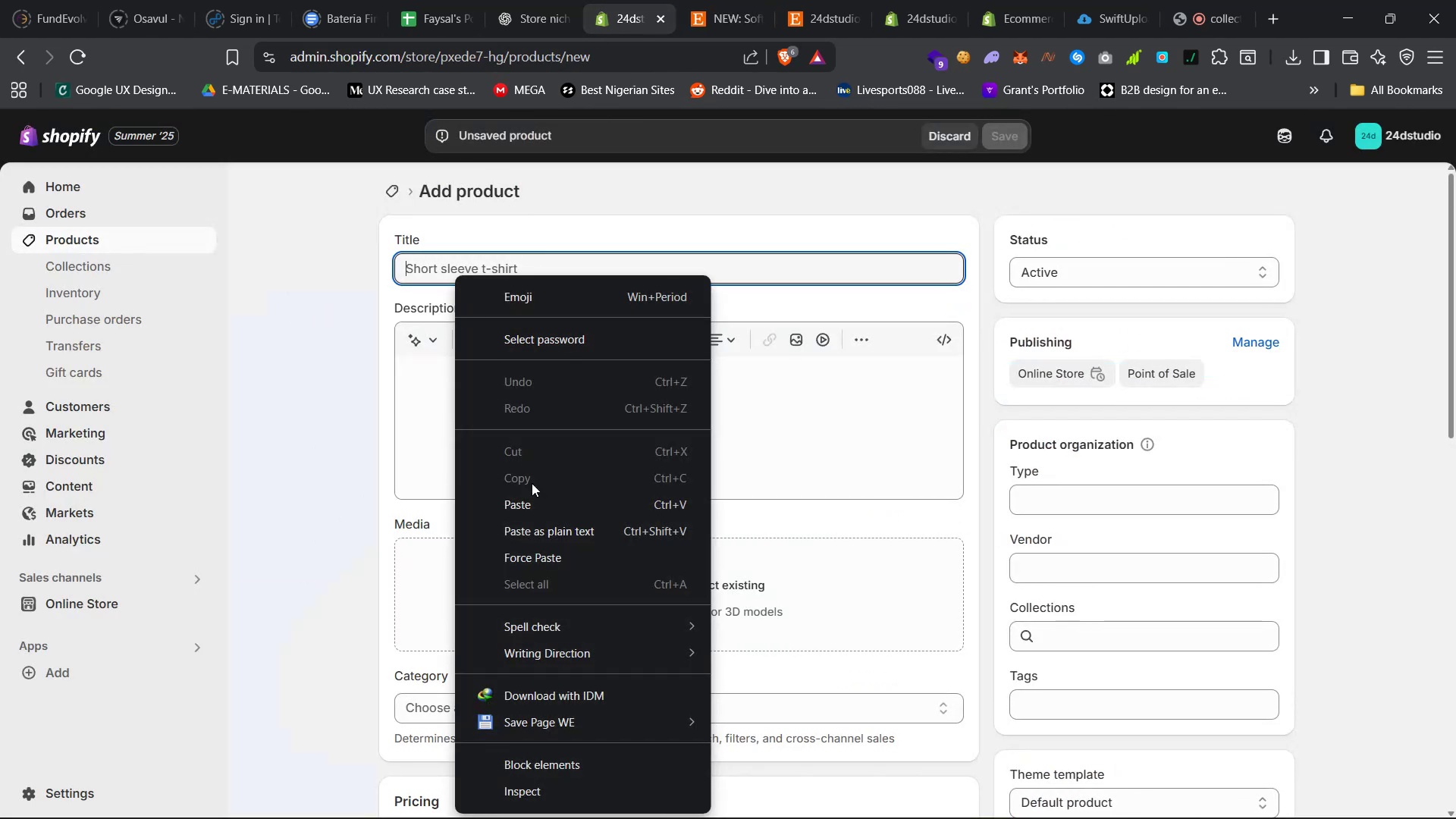 
left_click([538, 496])
 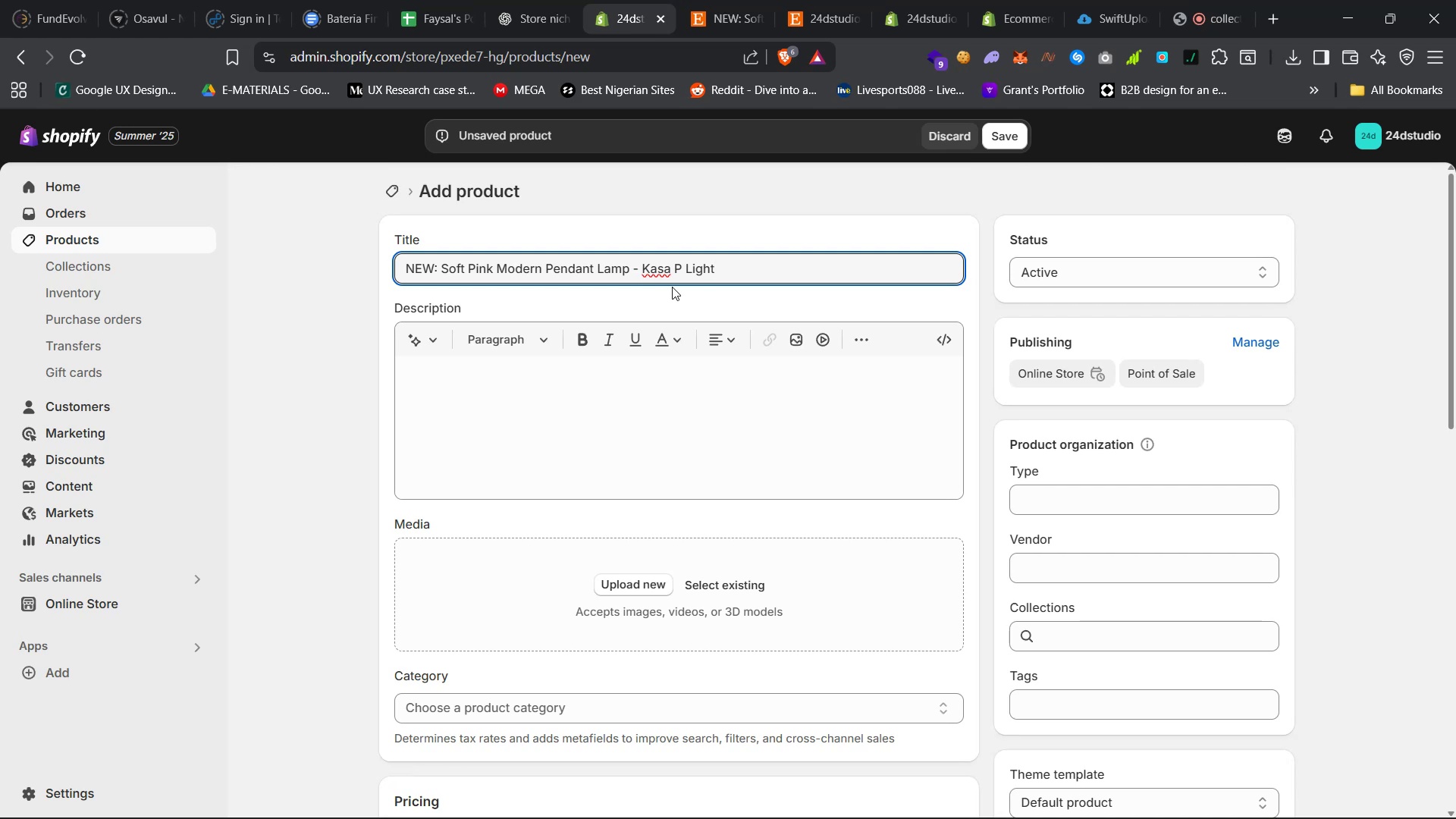 
wait(55.73)
 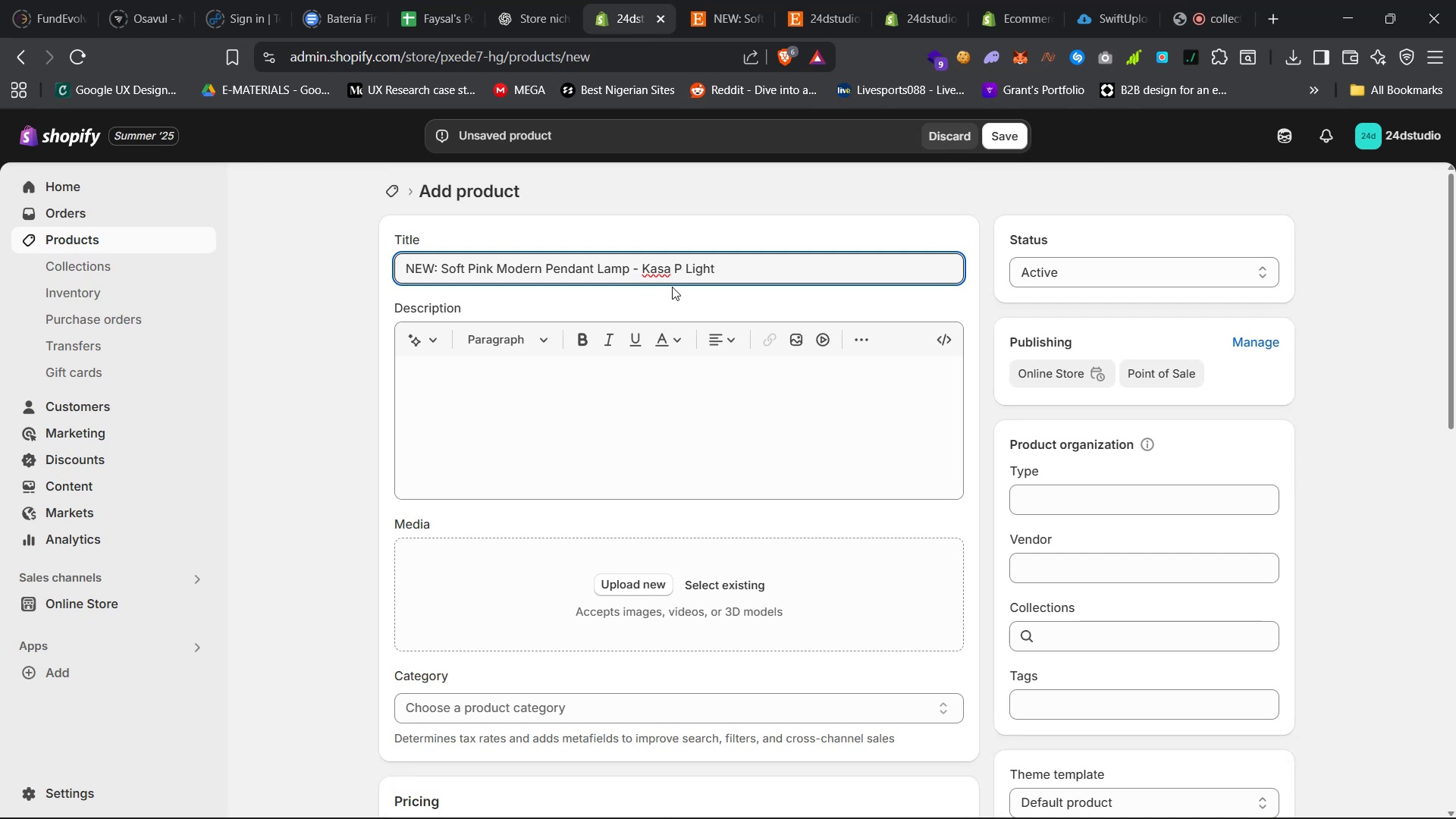 
mouse_move([1039, 789])
 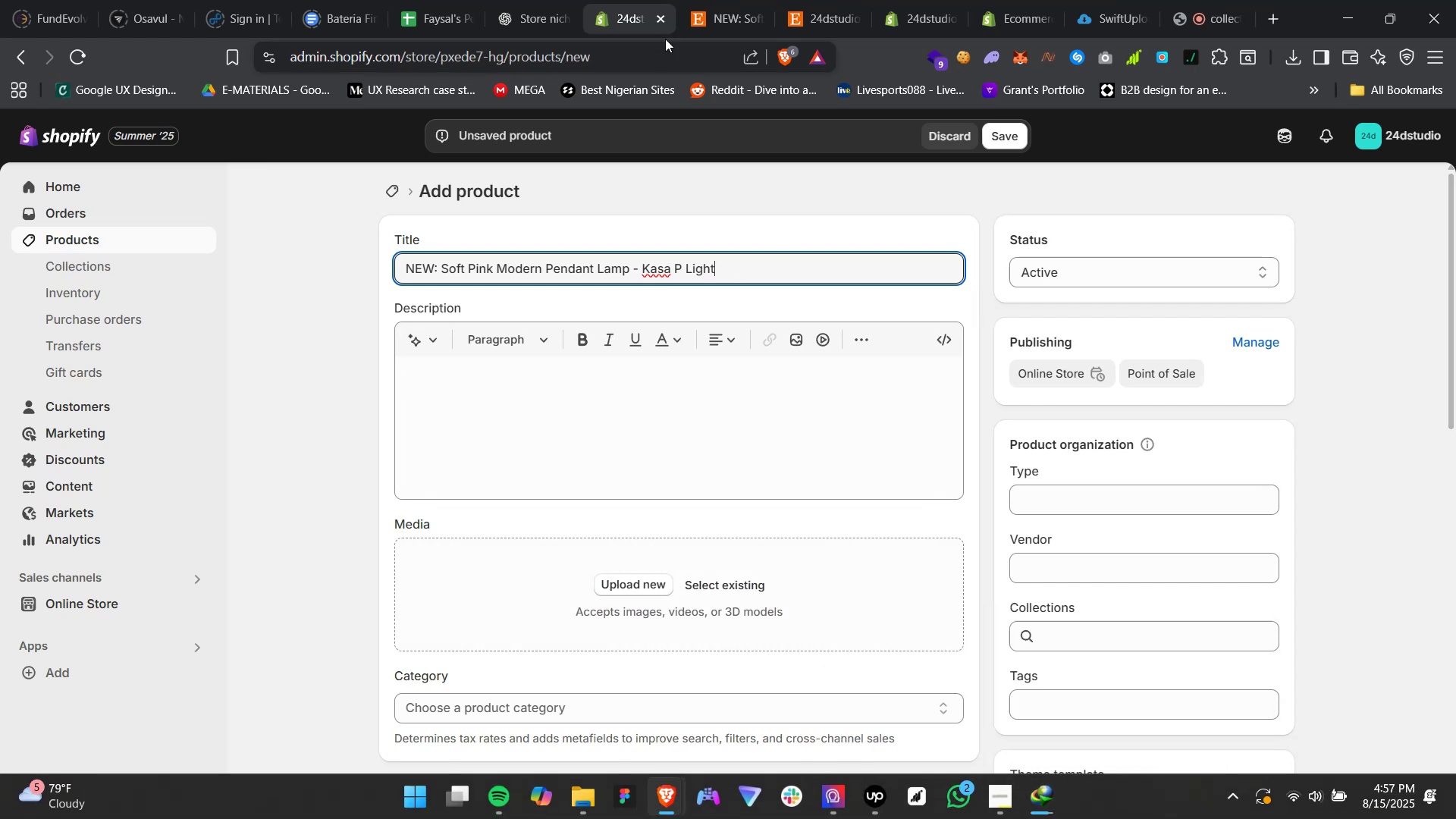 
left_click([717, 0])
 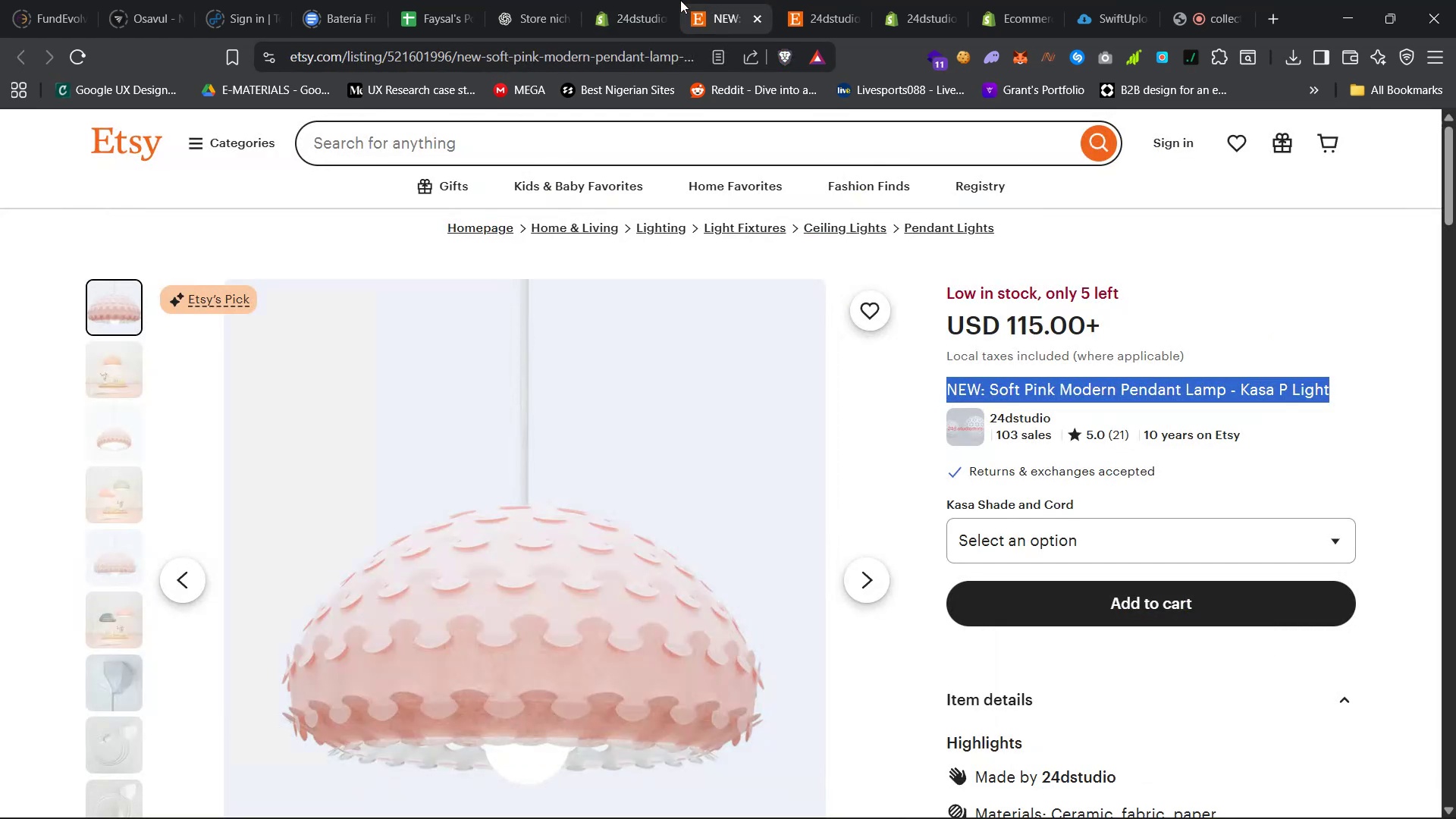 
left_click([621, 0])
 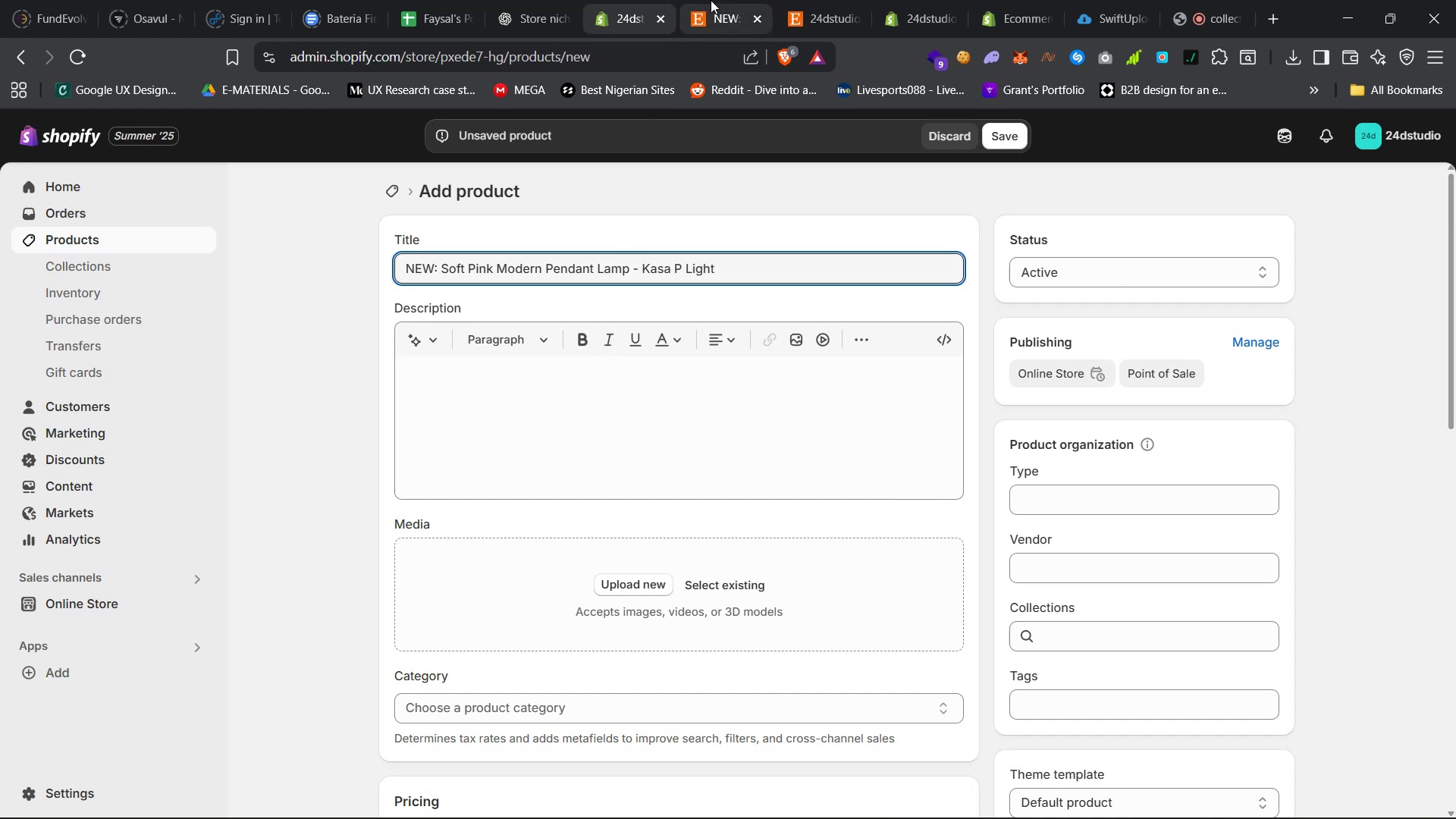 
left_click([711, 0])
 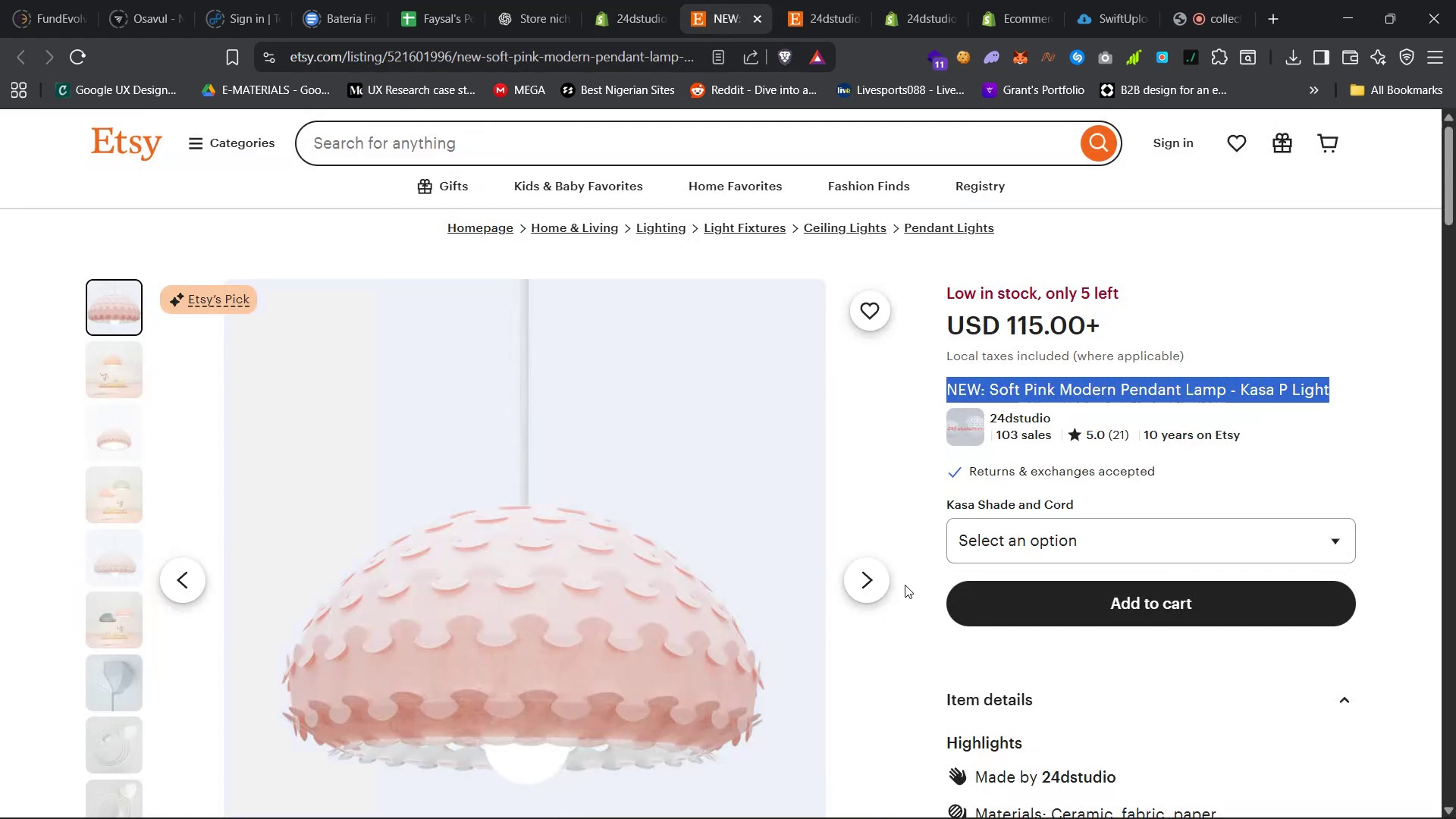 
left_click([1023, 543])
 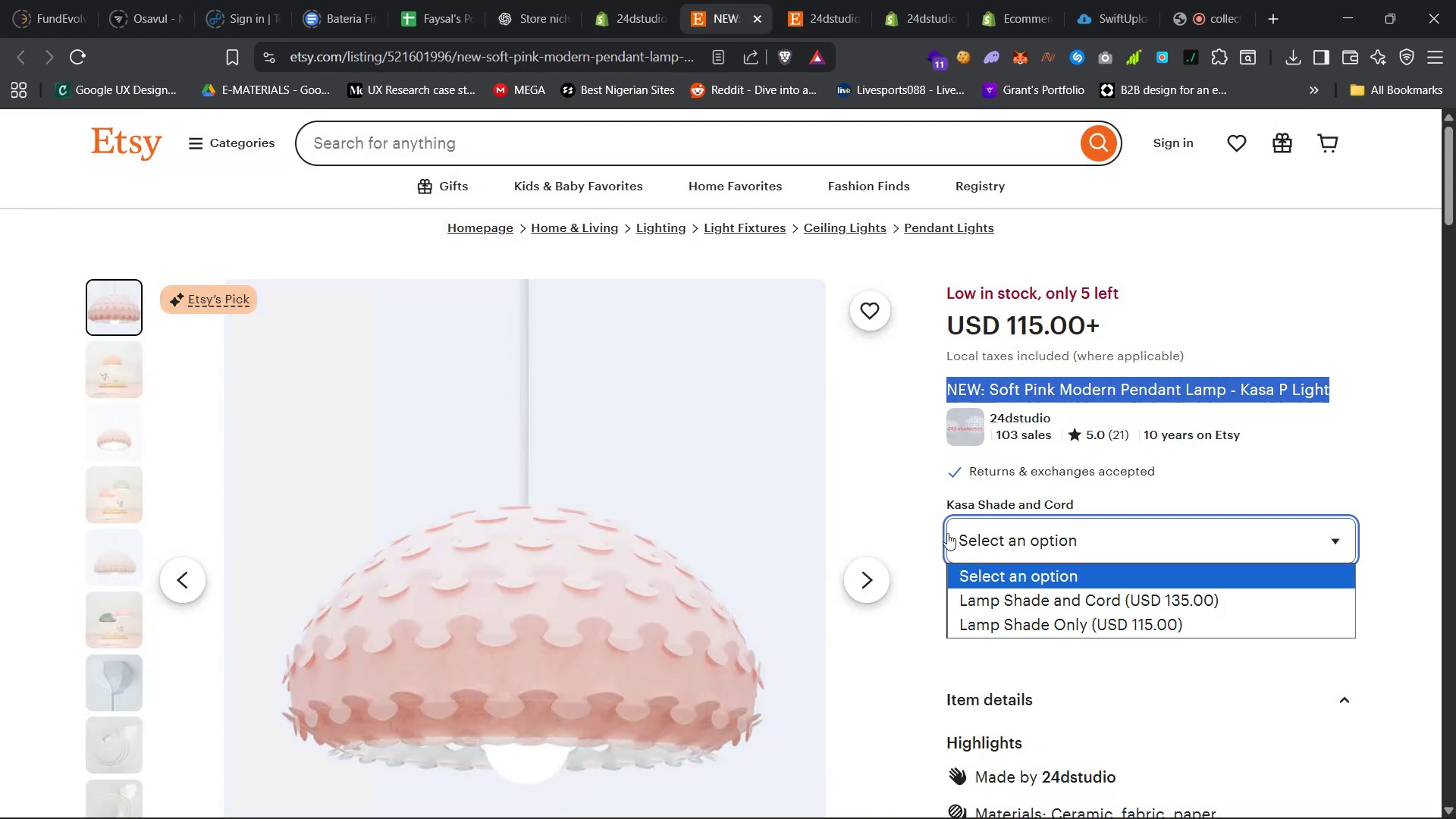 
left_click([918, 504])
 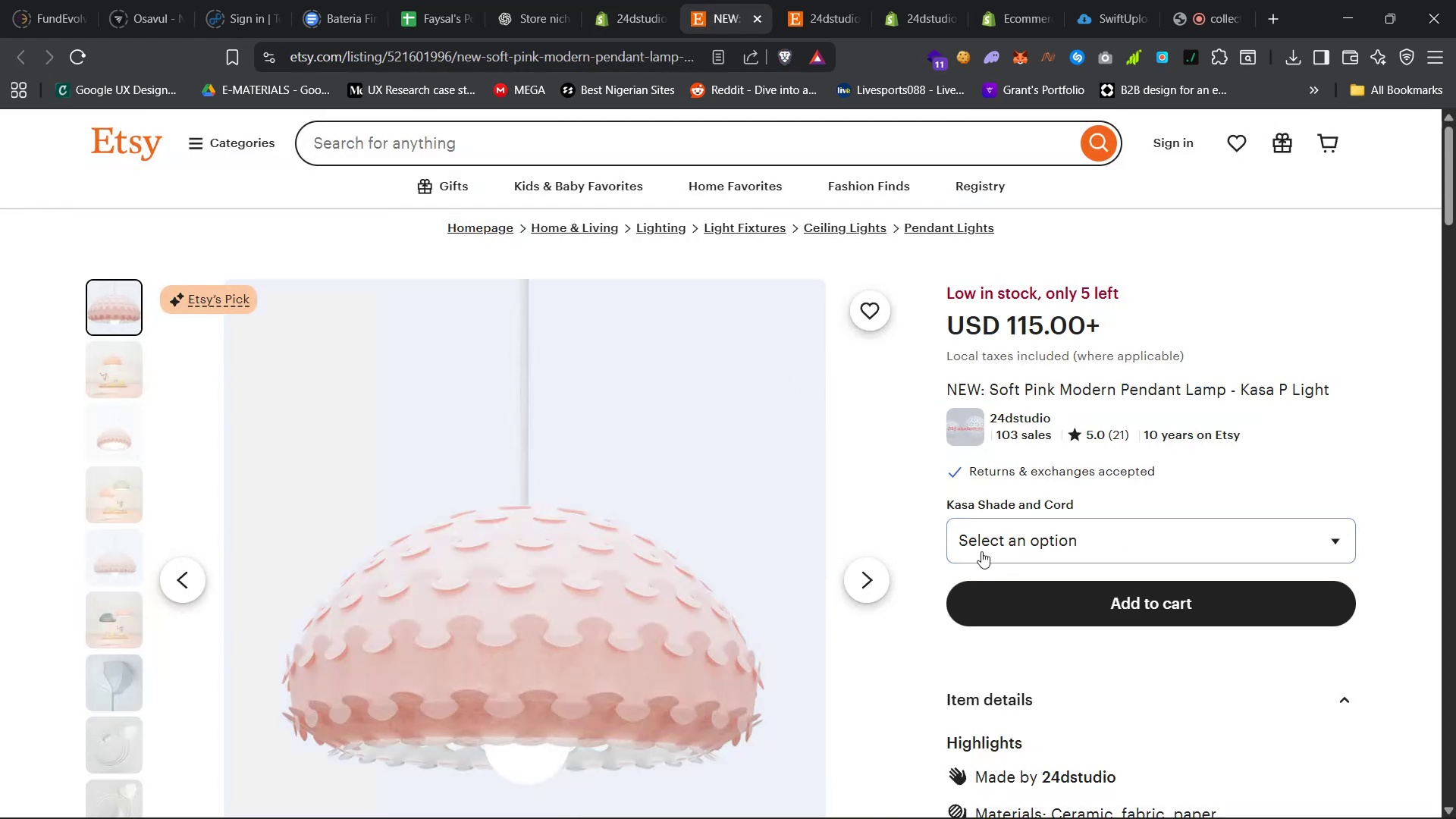 
scroll: coordinate [999, 570], scroll_direction: down, amount: 11.0
 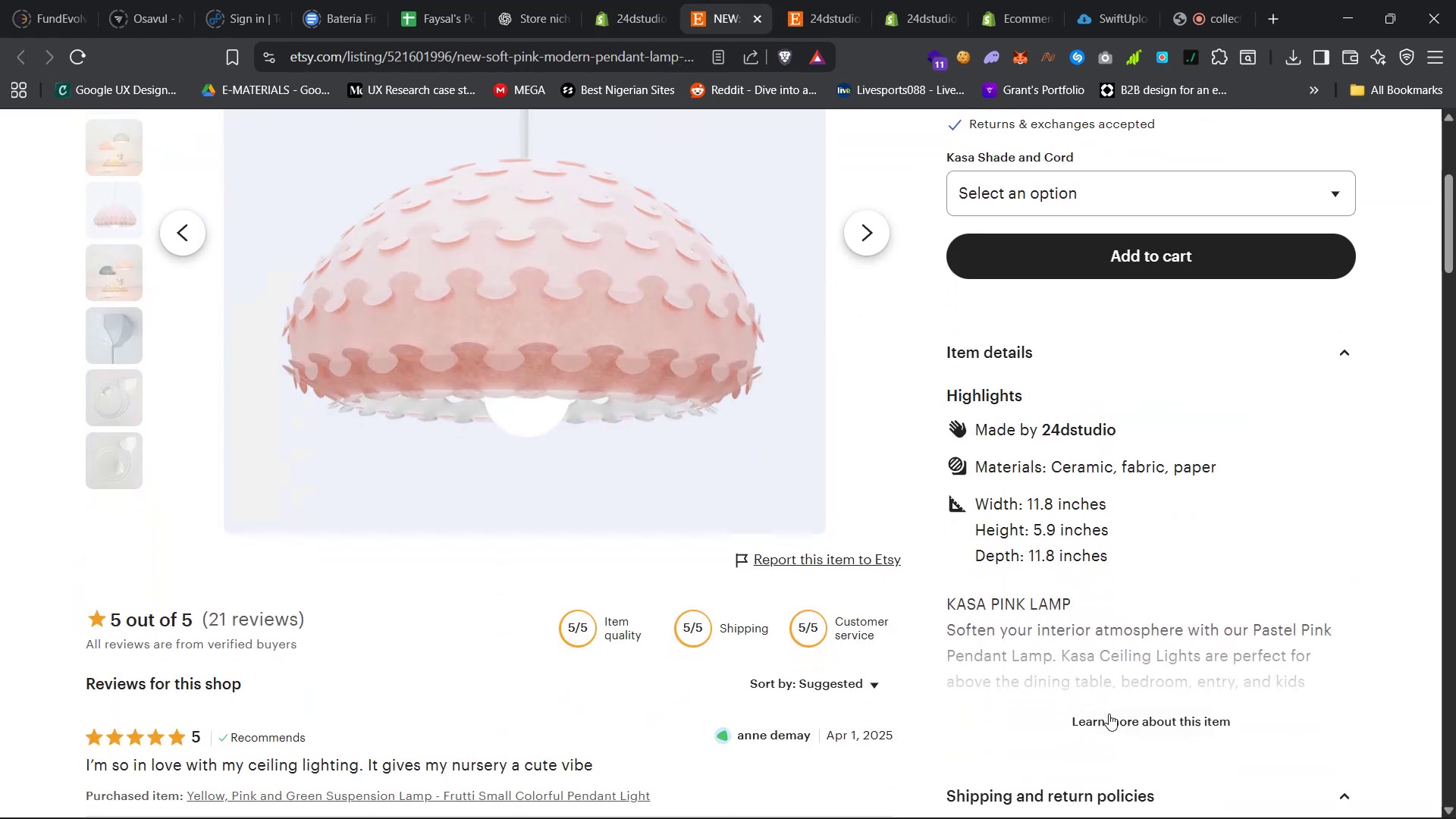 
left_click([1110, 720])
 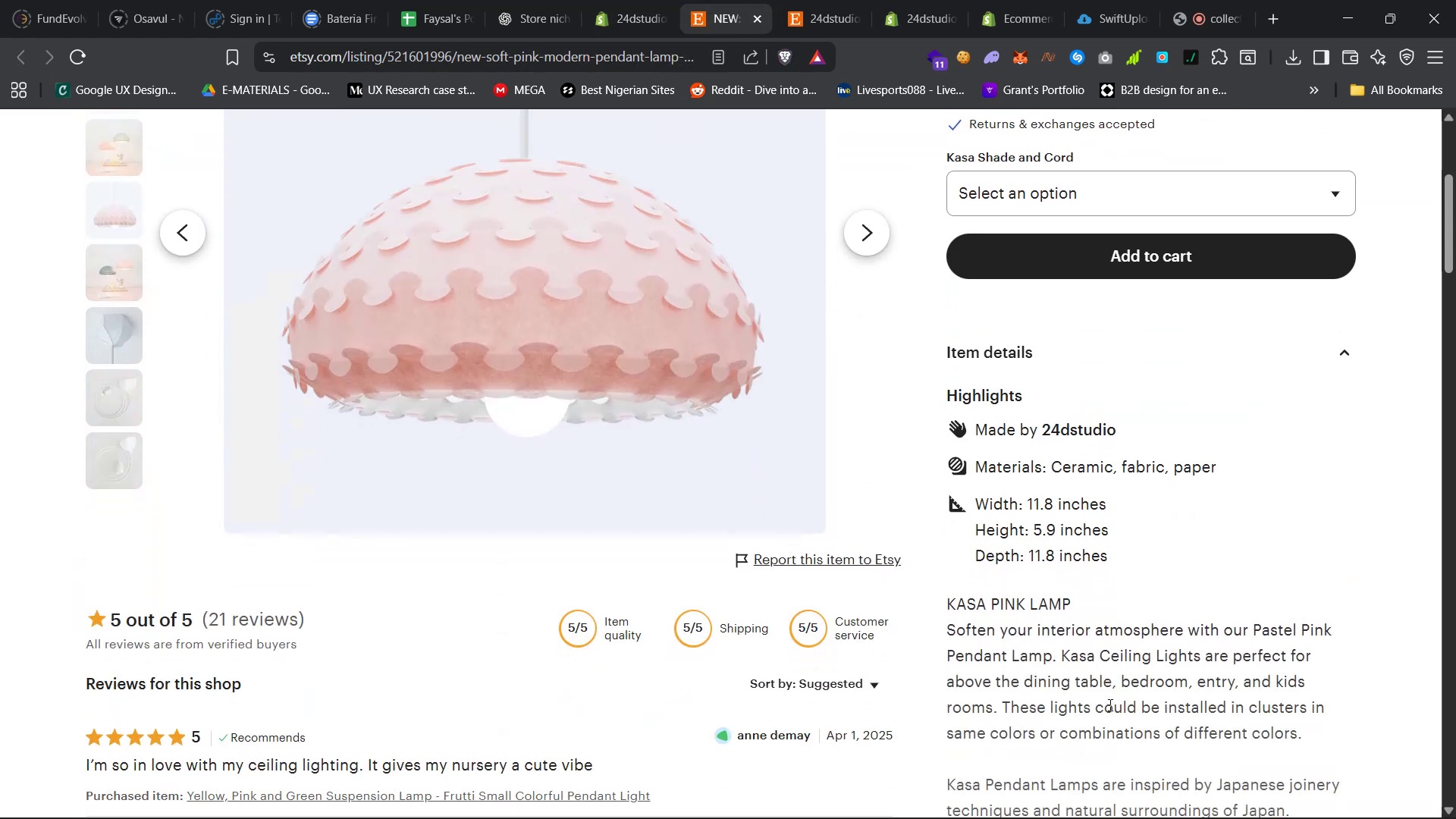 
scroll: coordinate [1107, 701], scroll_direction: down, amount: 18.0
 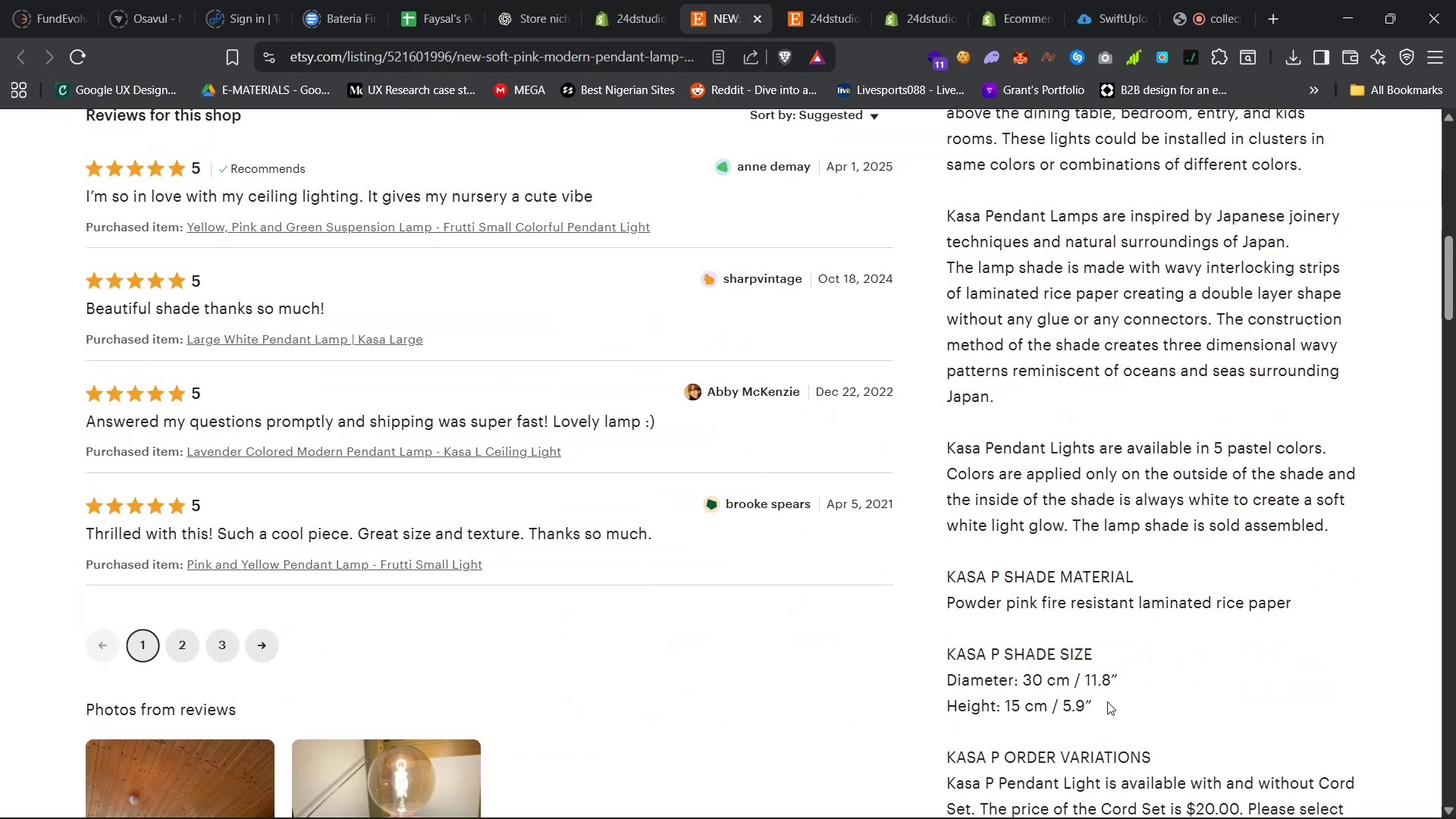 
scroll: coordinate [1106, 701], scroll_direction: up, amount: 18.0
 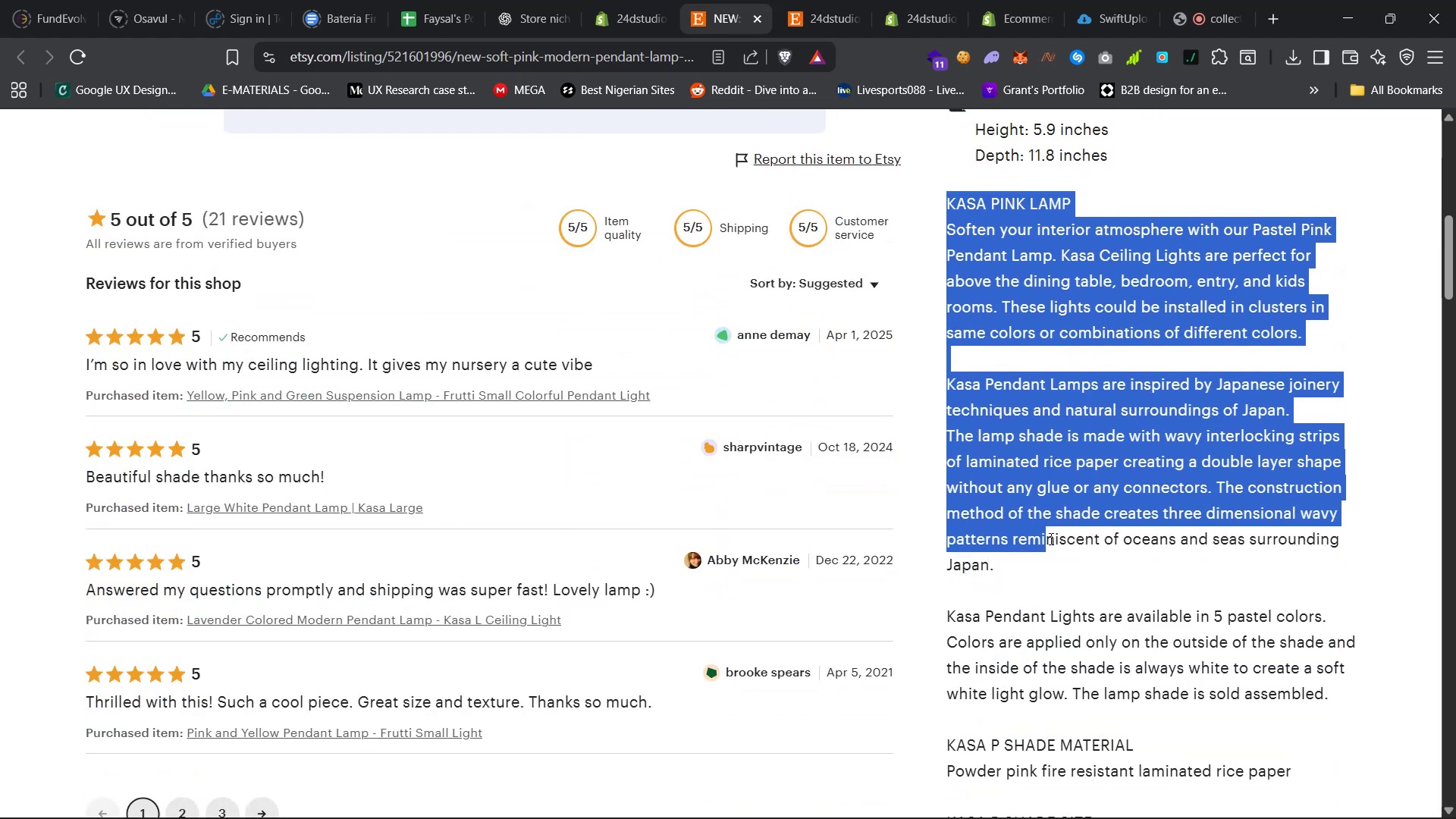 
right_click([1049, 475])
 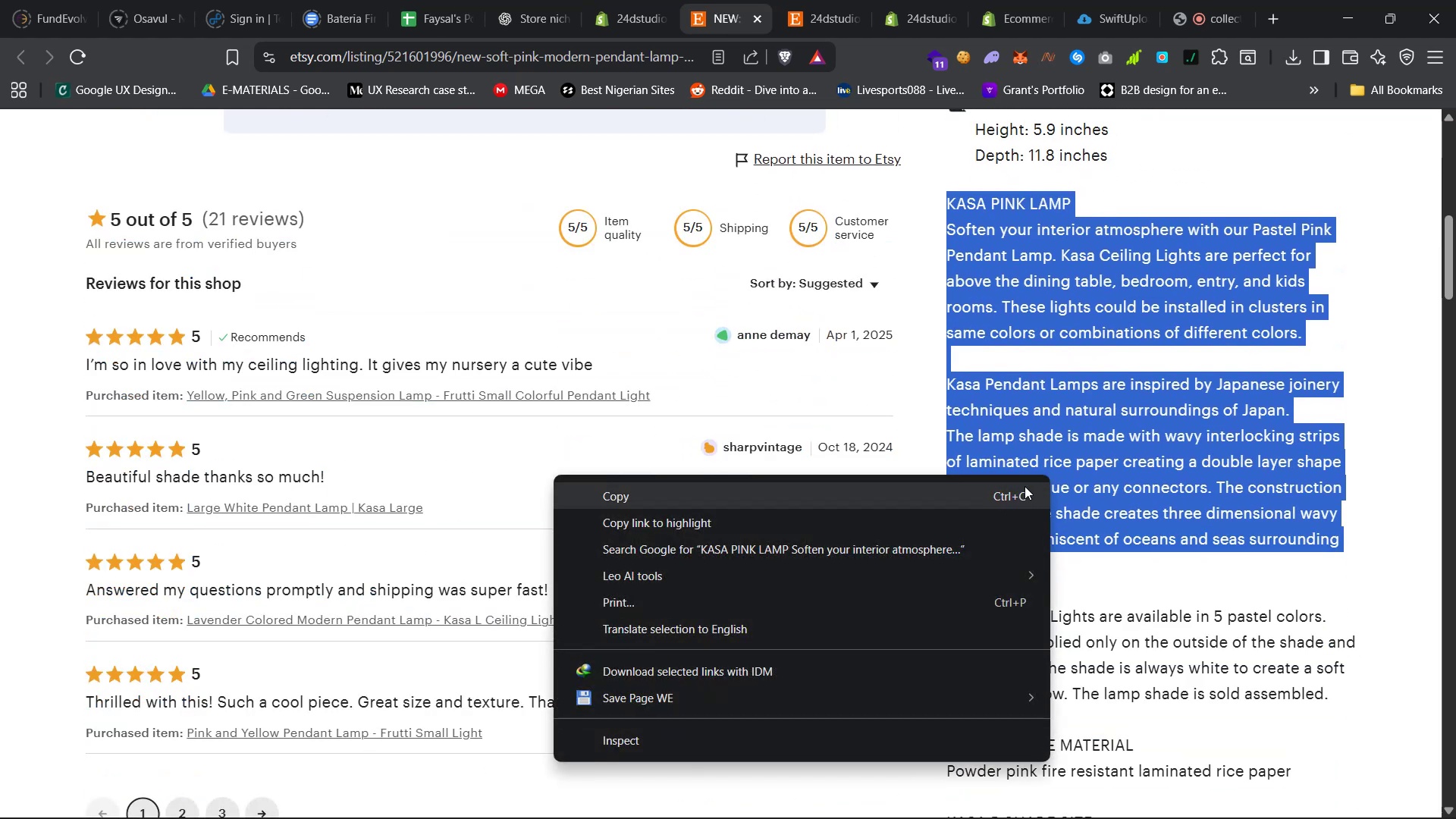 
left_click([998, 491])
 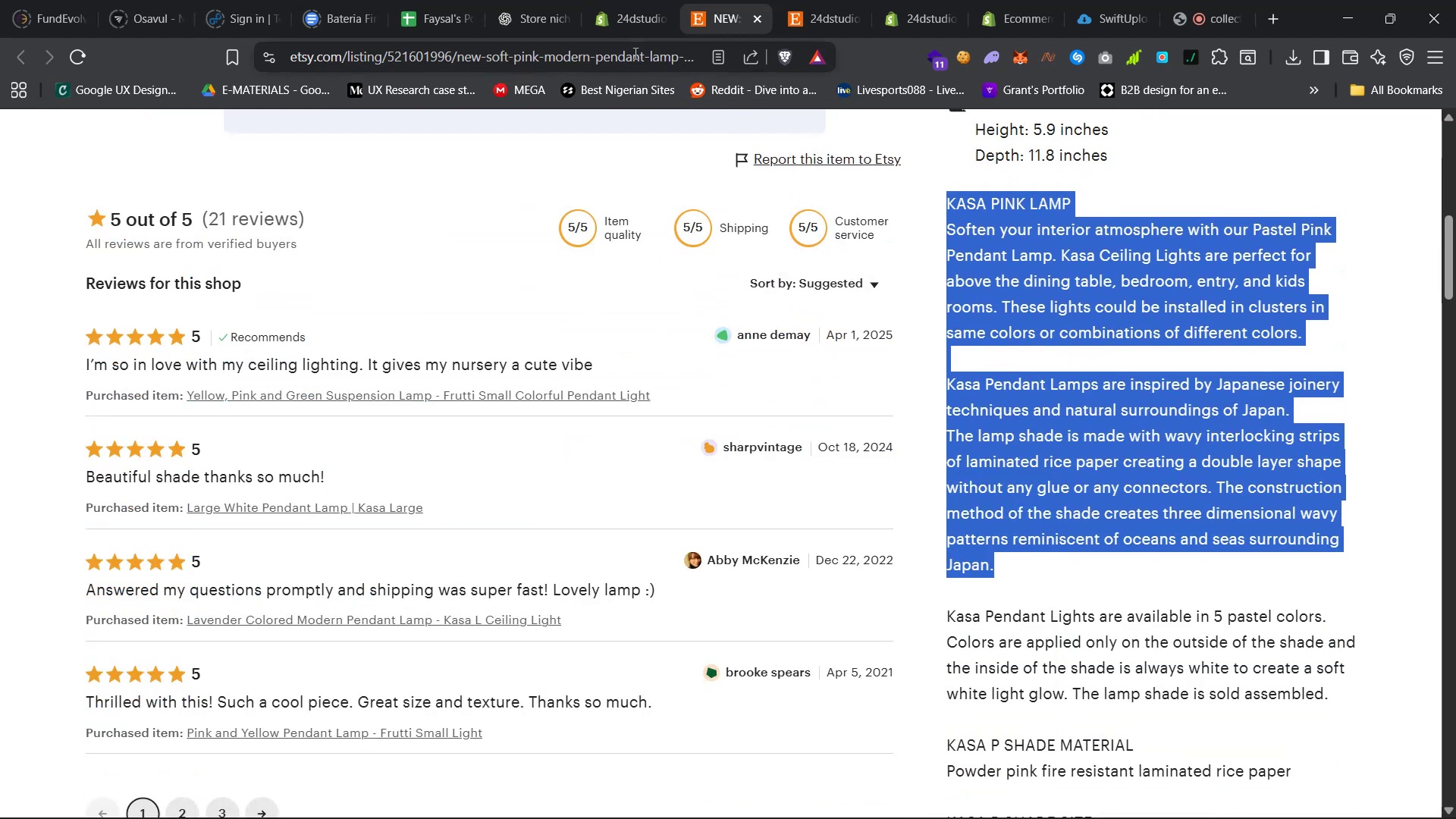 
left_click([629, 10])
 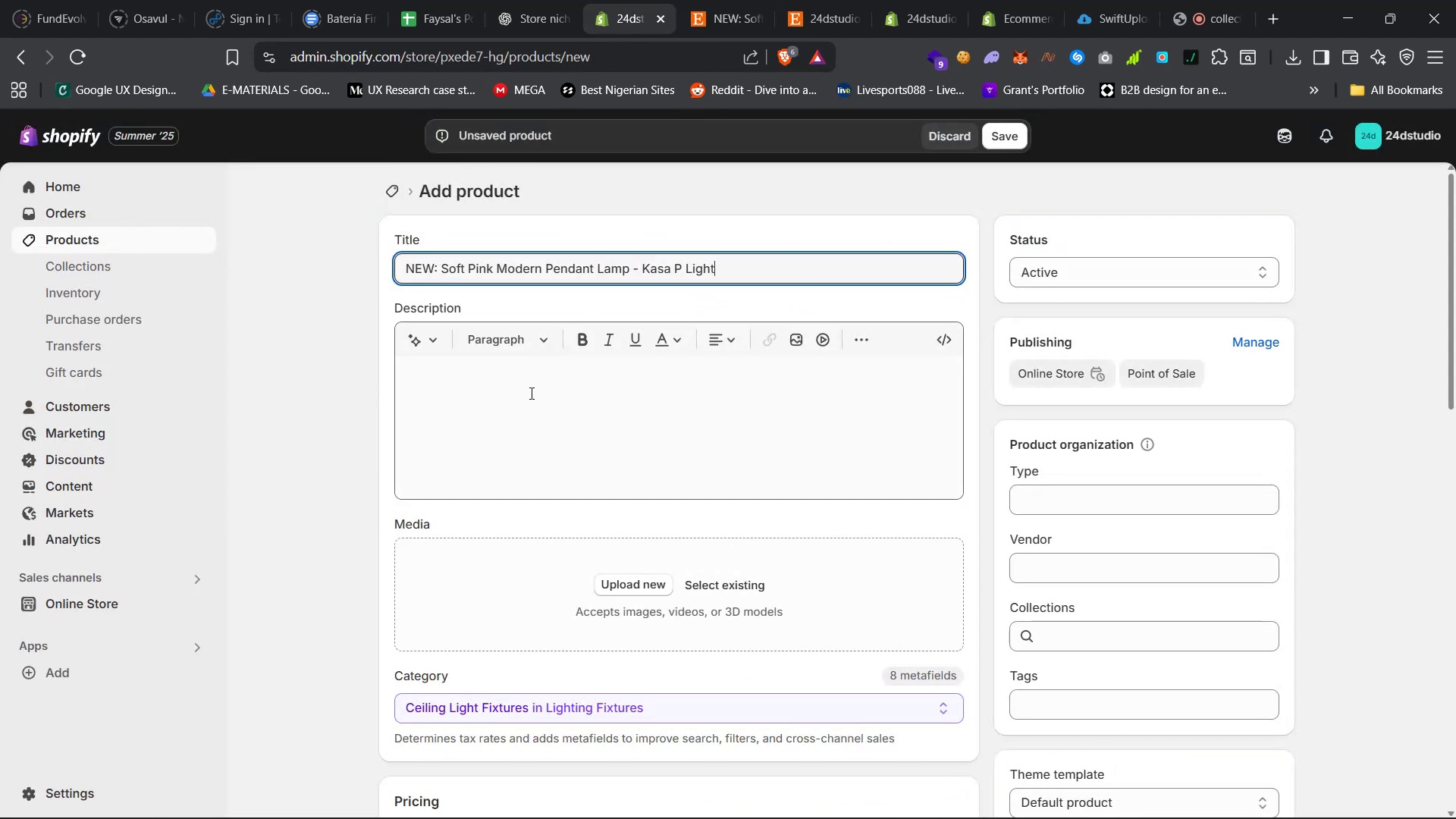 
right_click([524, 390])
 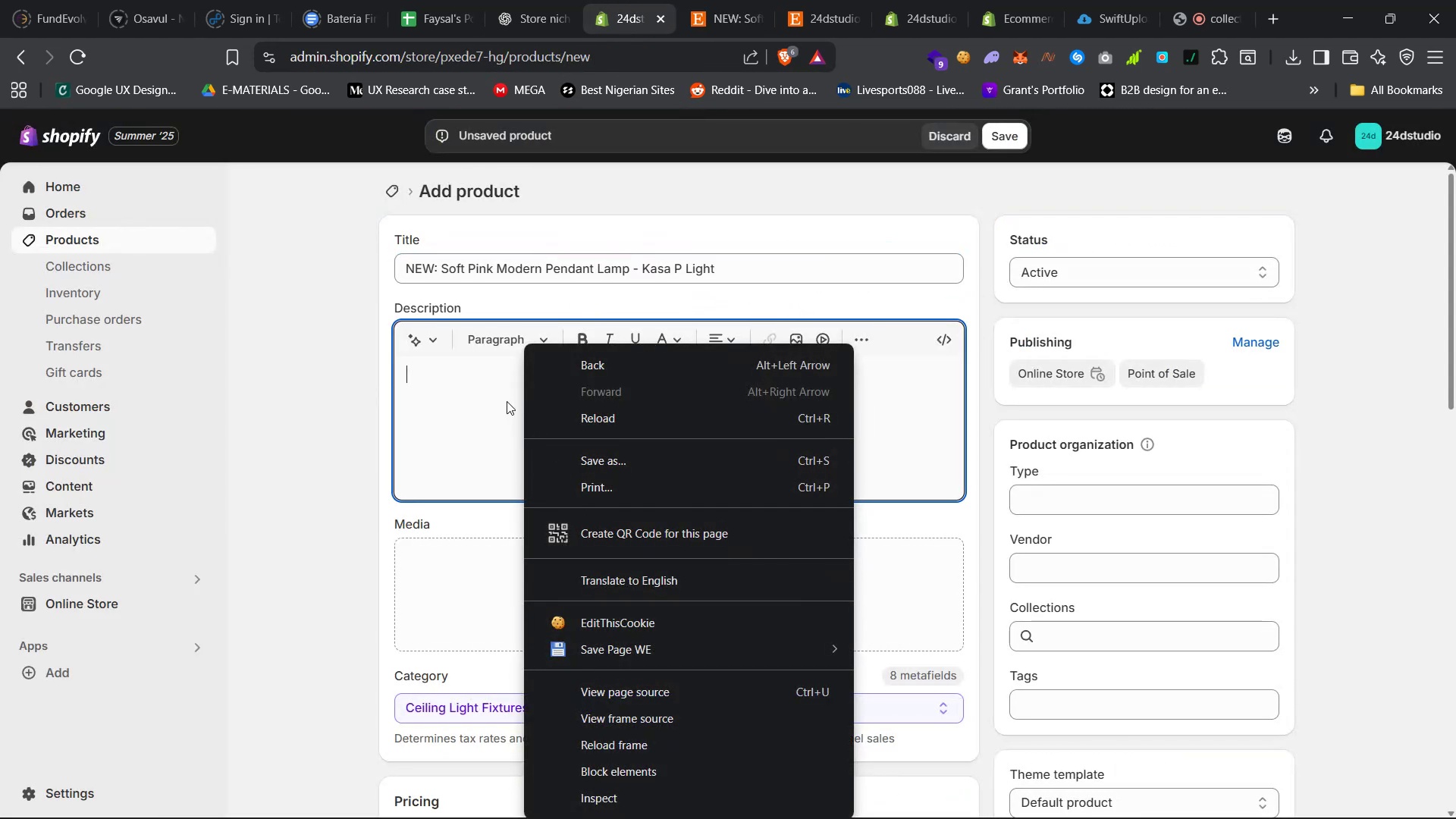 
right_click([487, 372])
 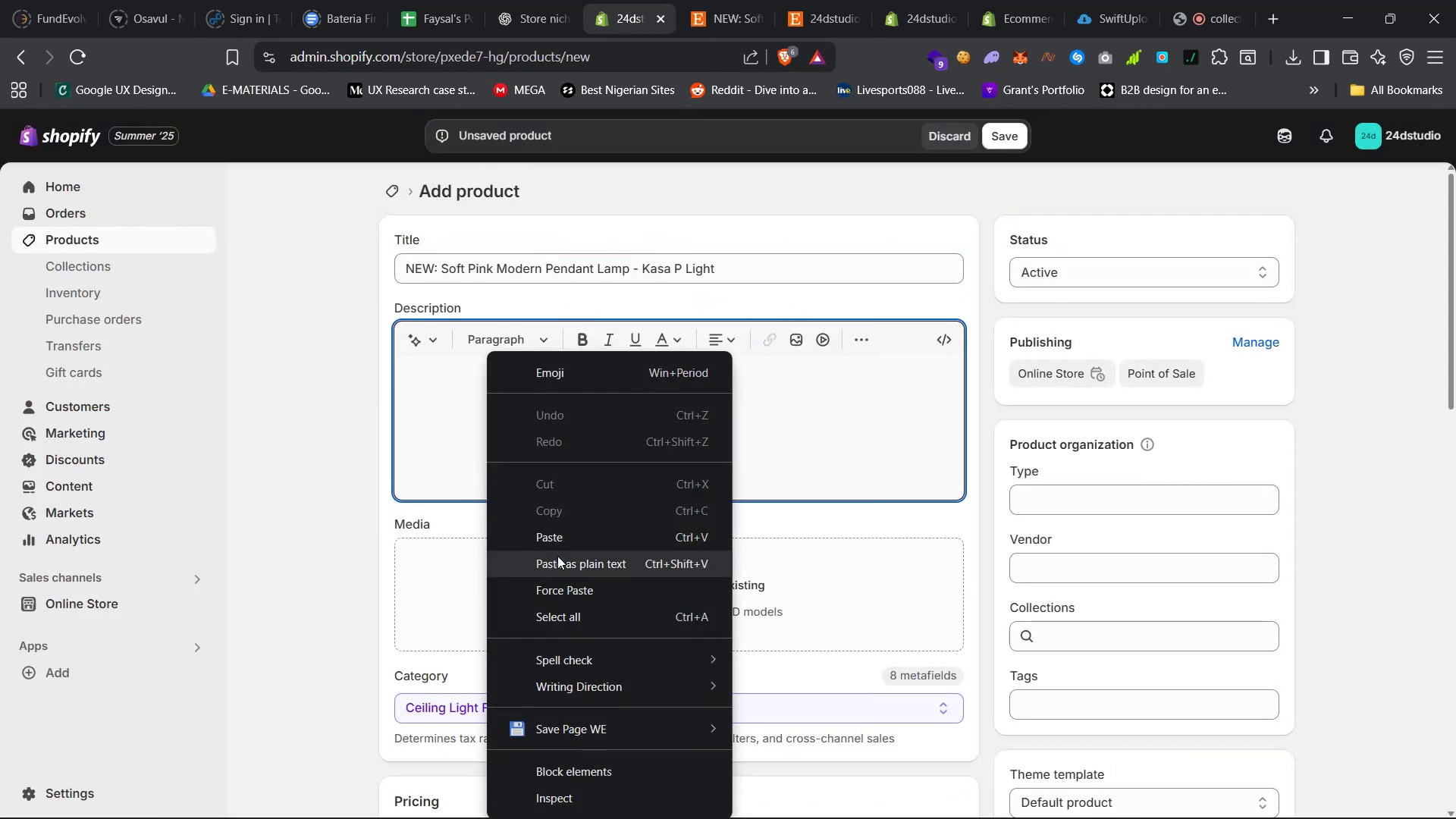 
left_click([563, 542])
 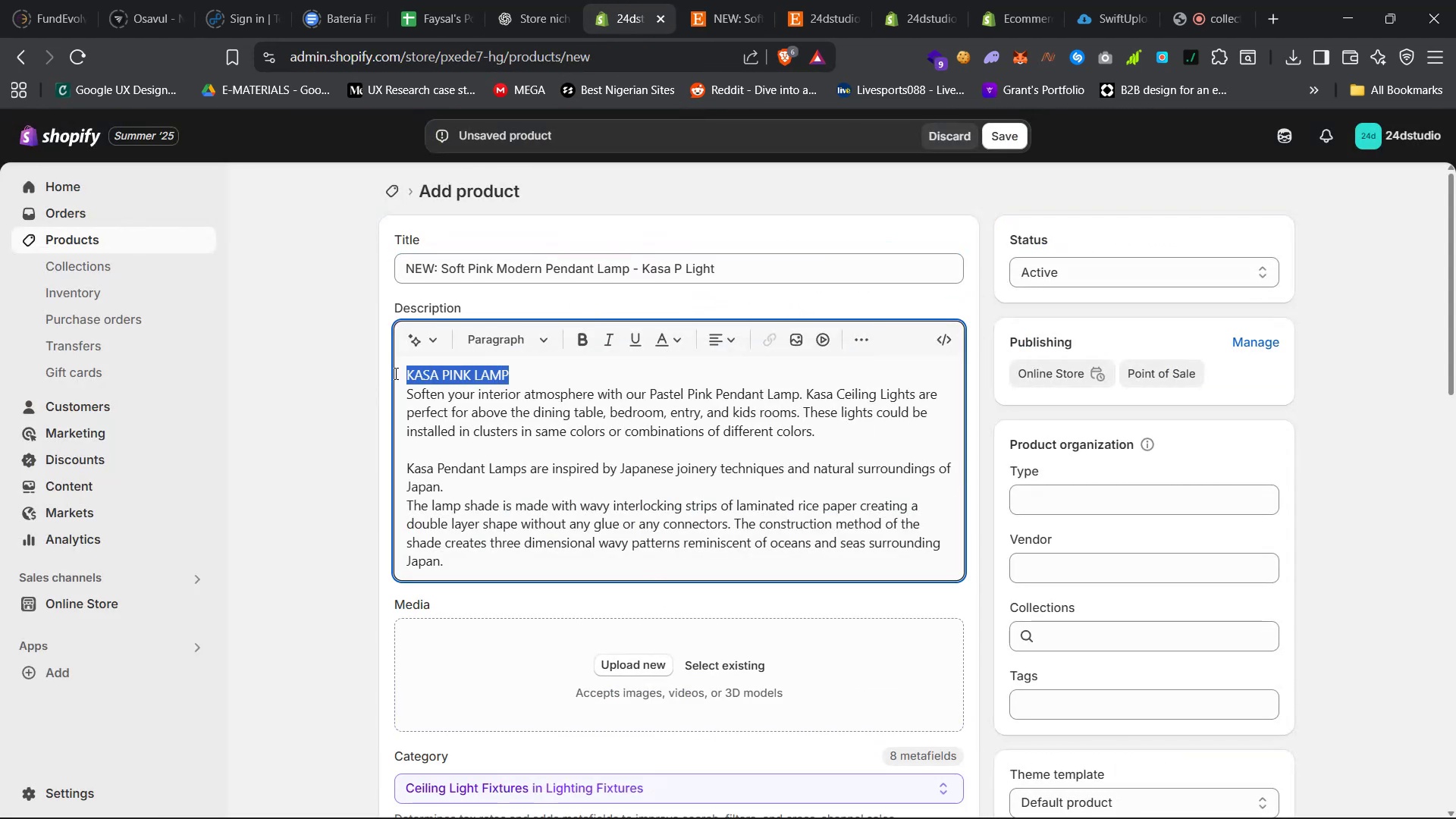 
left_click([579, 340])
 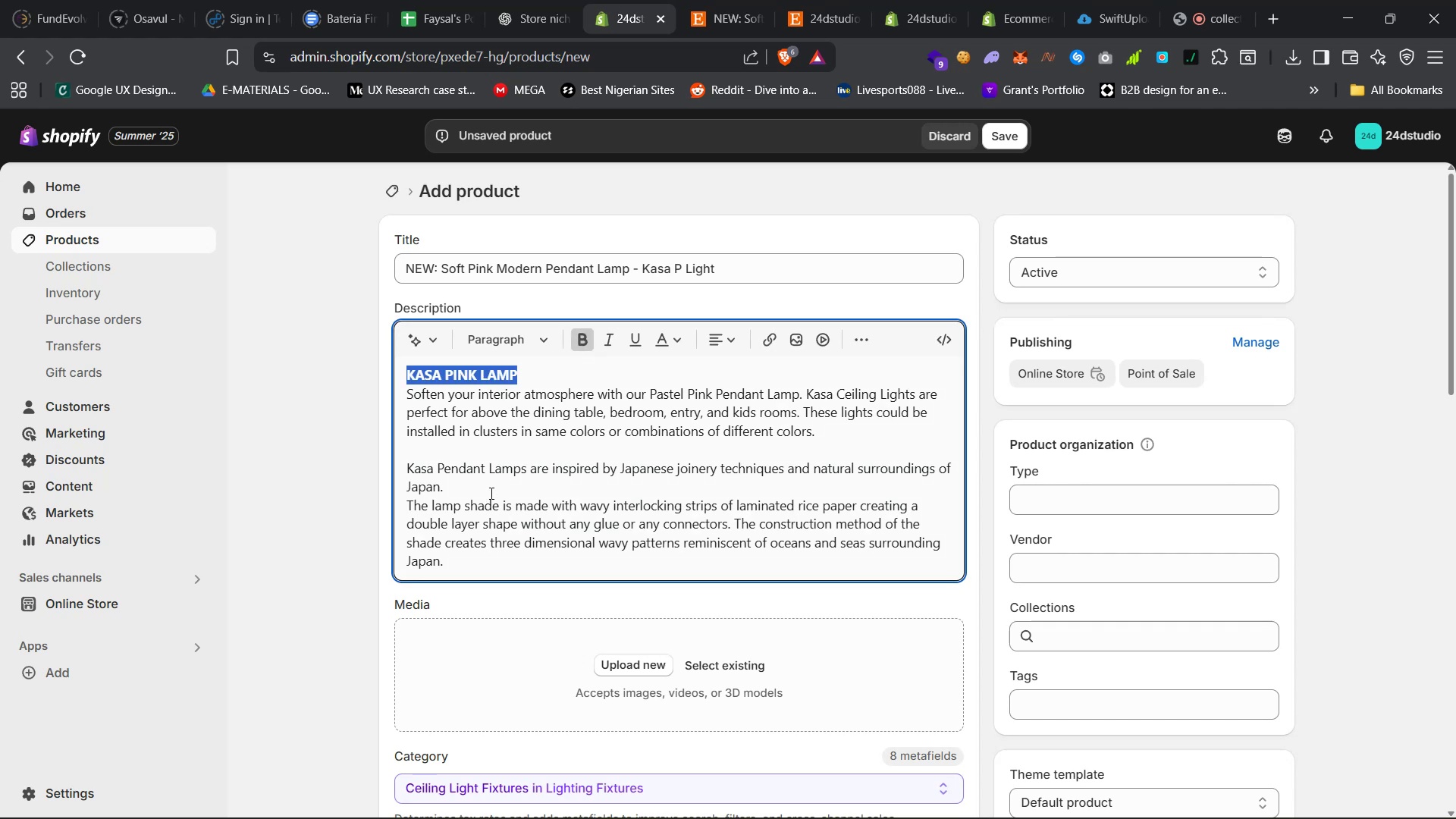 
left_click([483, 482])
 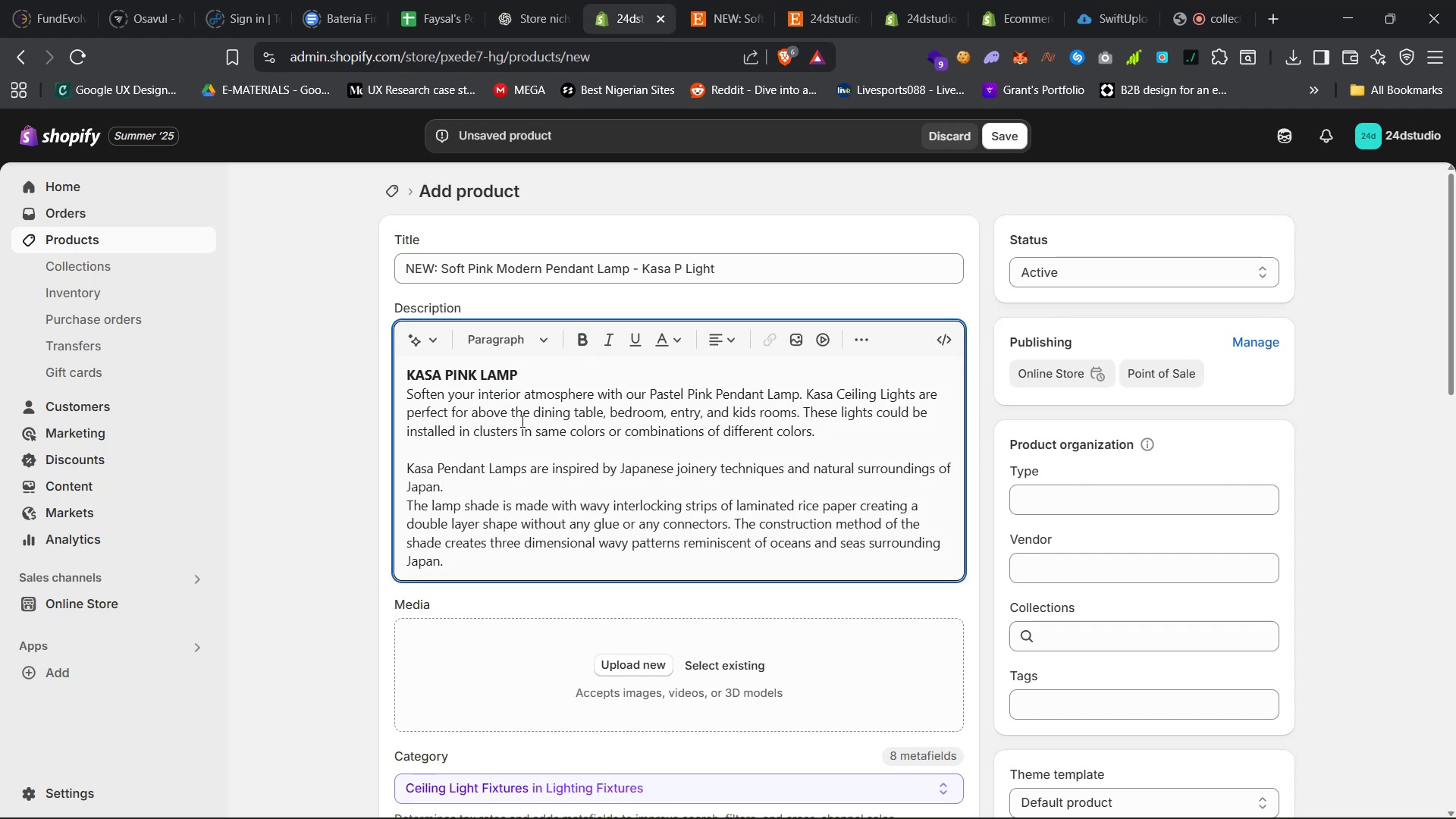 
scroll: coordinate [555, 516], scroll_direction: down, amount: 14.0
 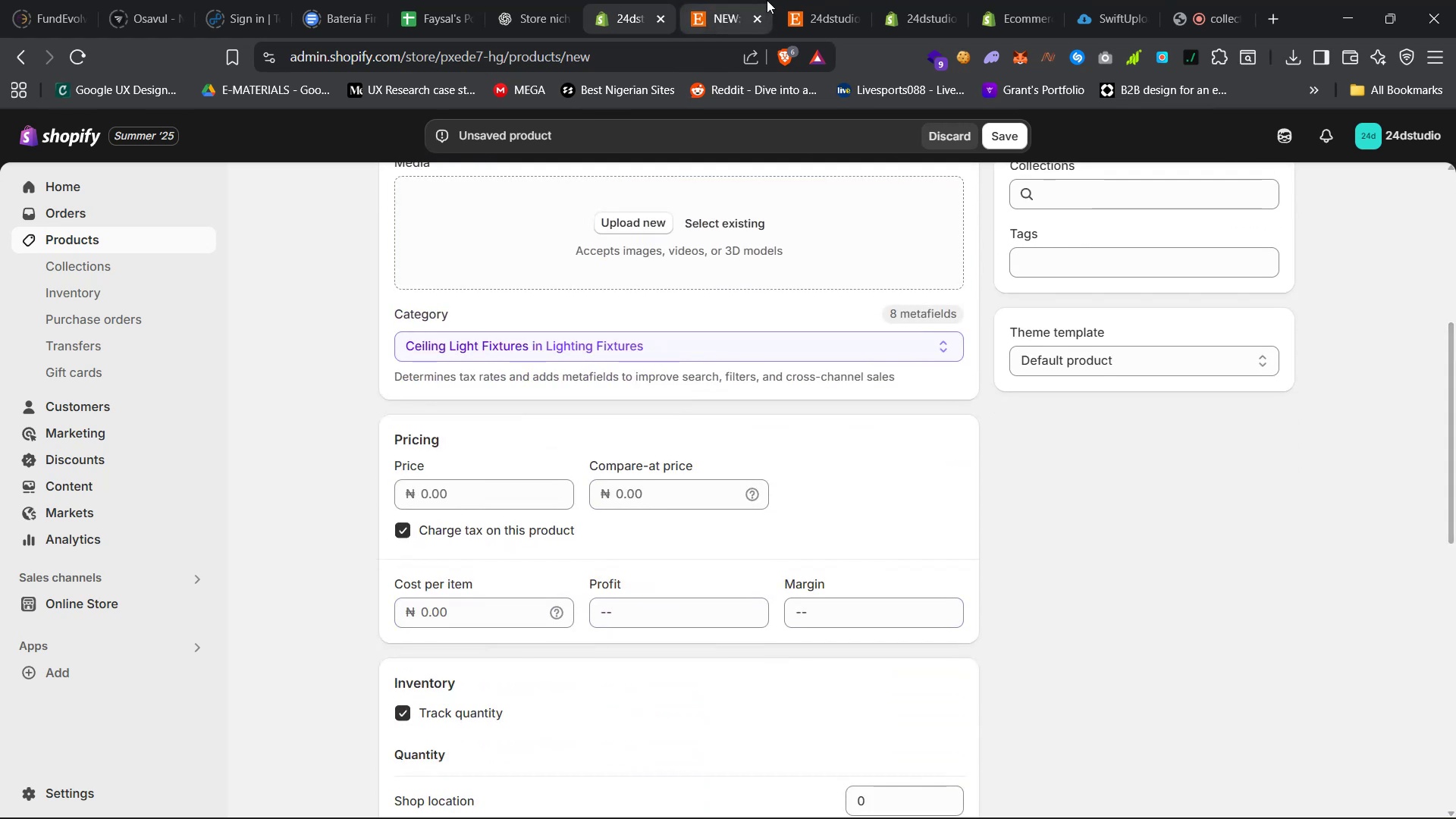 
left_click([716, 0])
 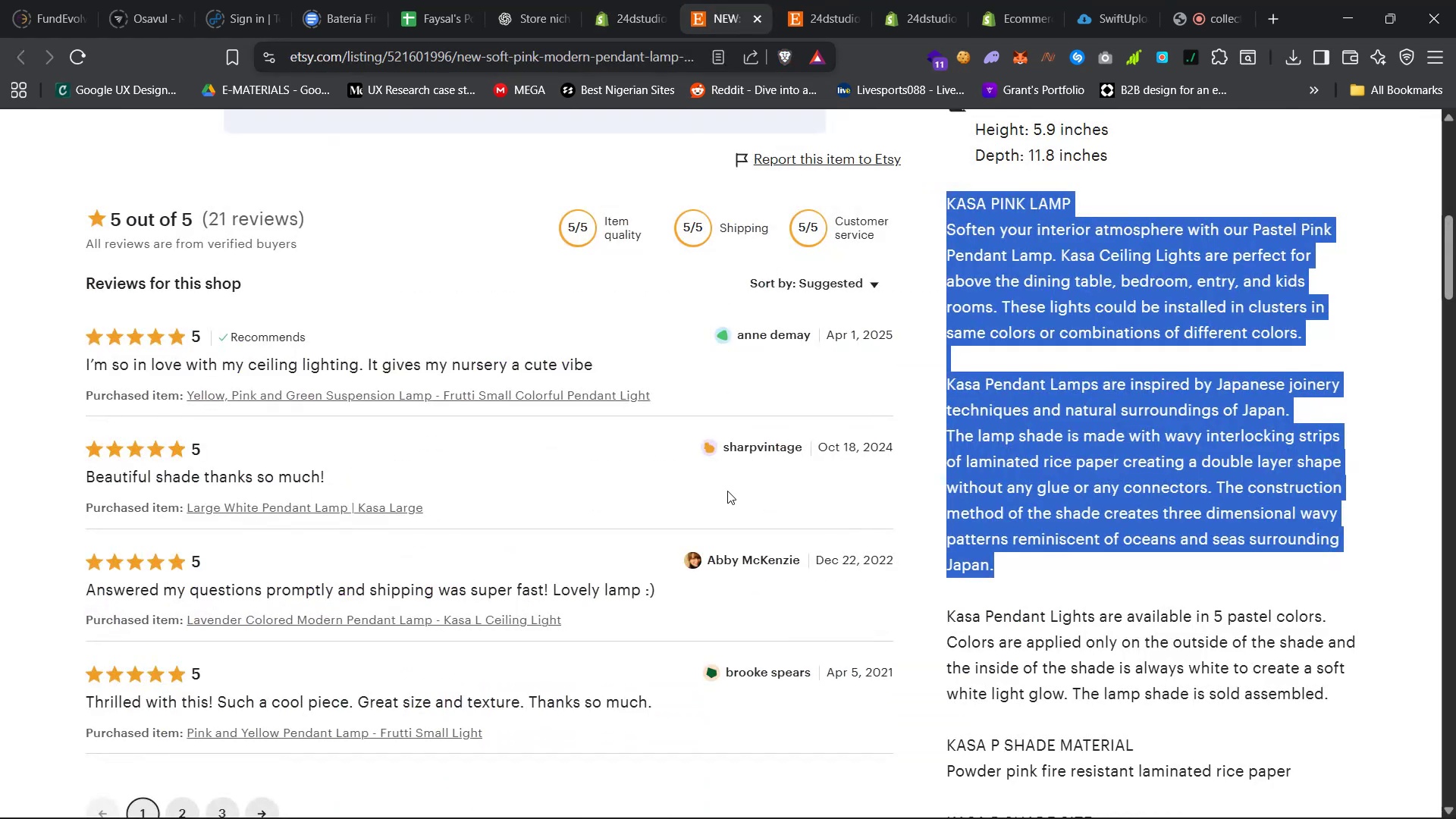 
scroll: coordinate [861, 661], scroll_direction: up, amount: 24.0
 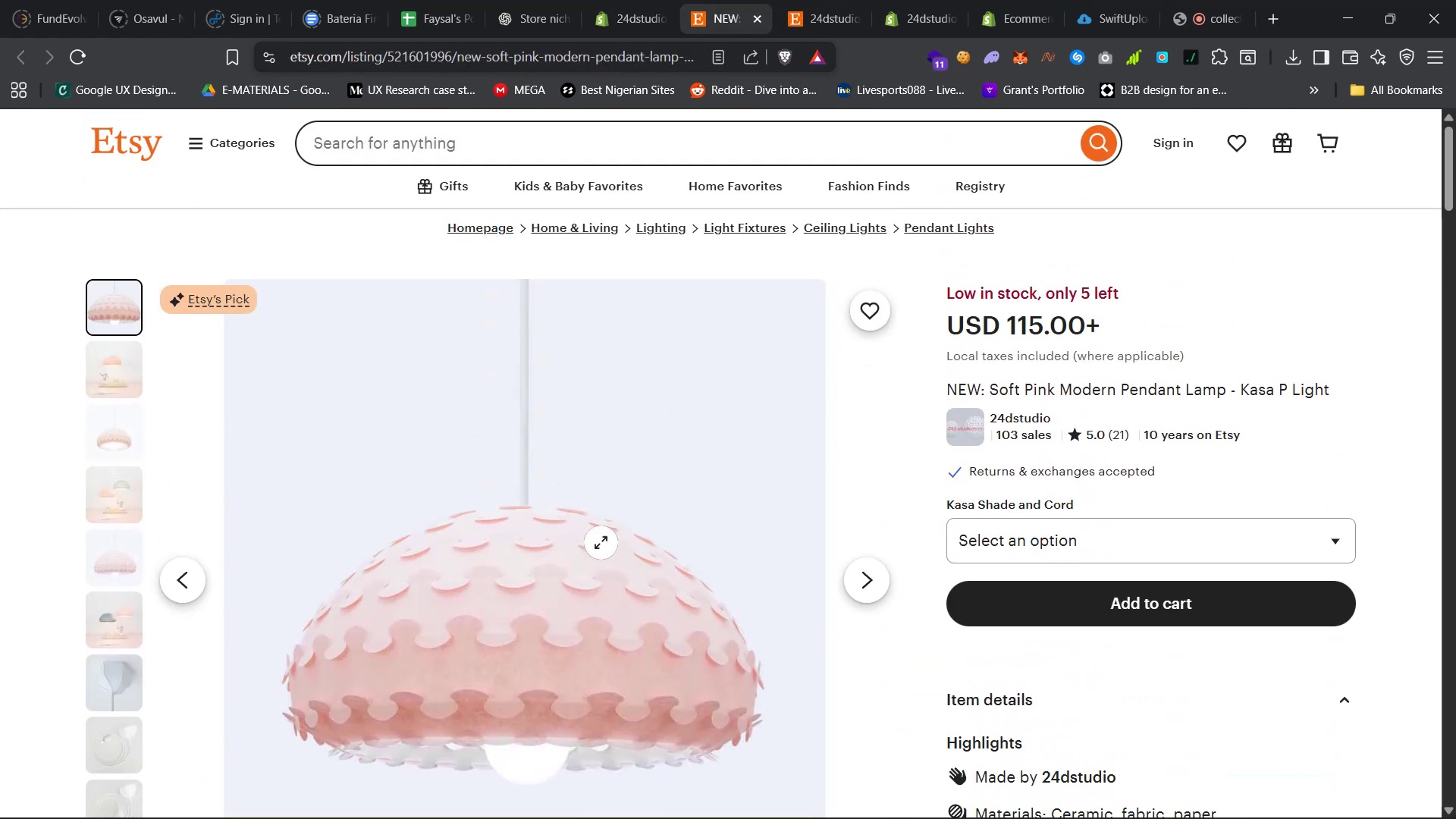 
right_click([589, 535])
 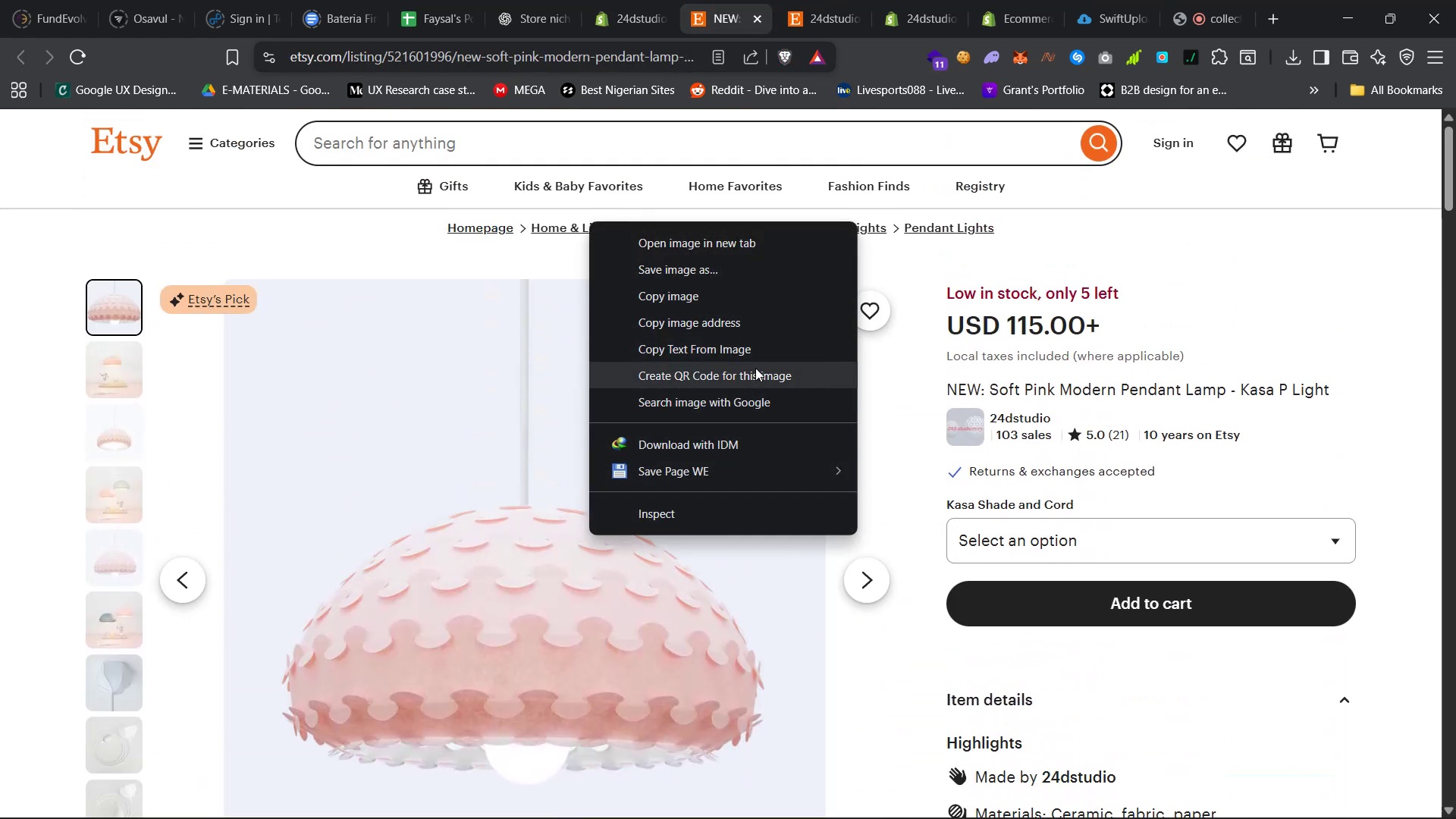 
left_click([747, 442])
 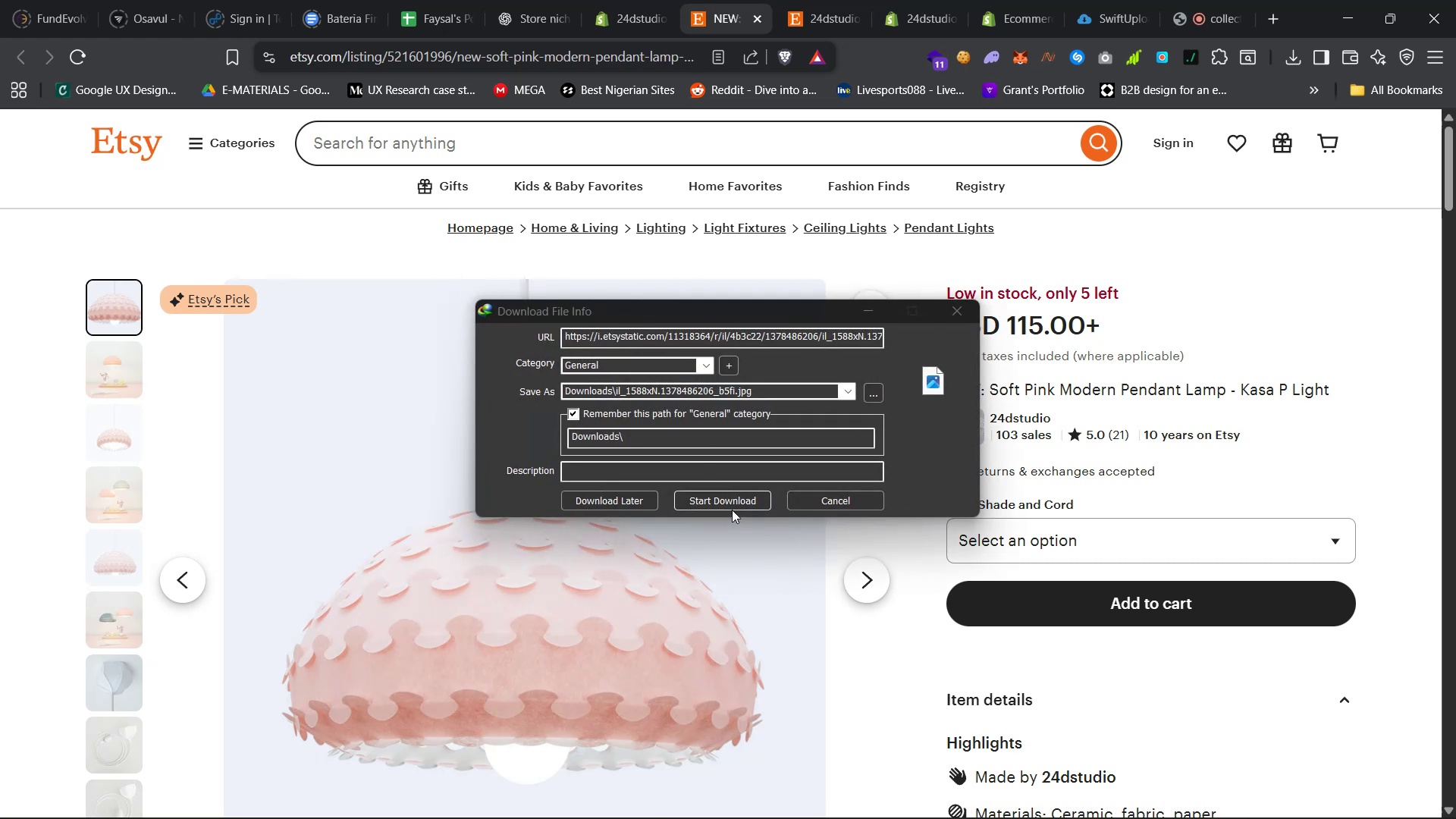 
left_click([739, 504])
 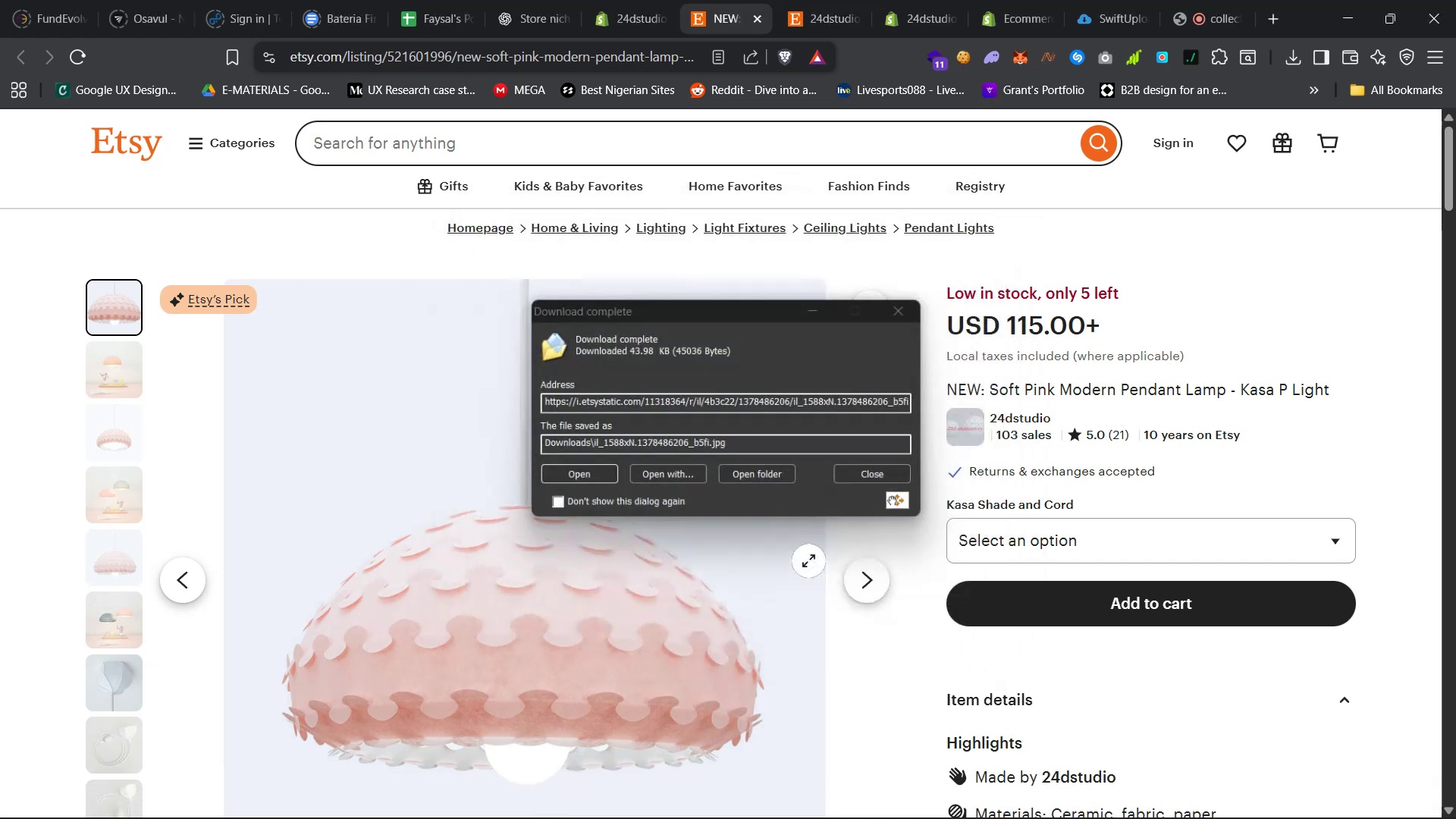 
wait(5.07)
 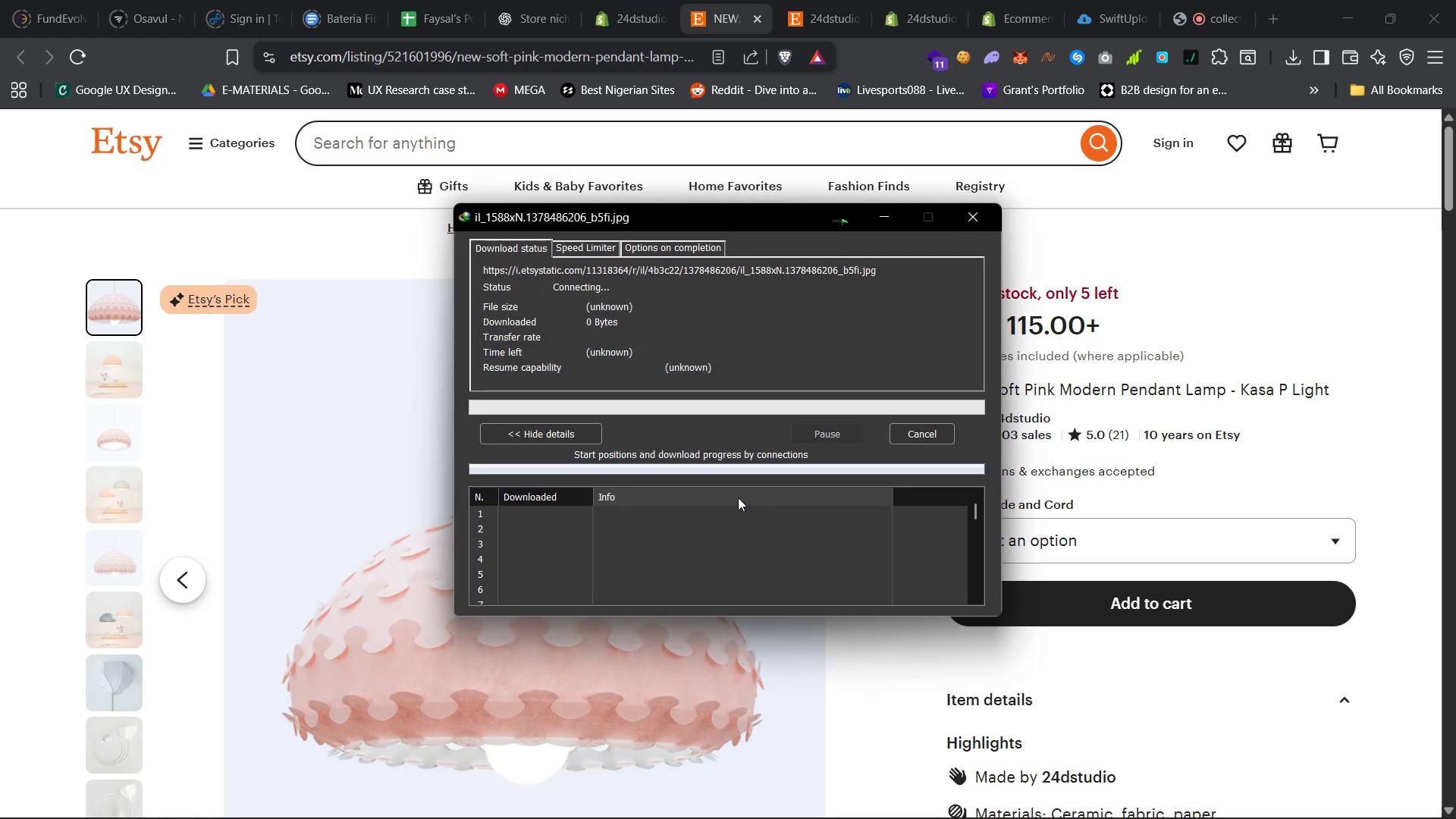 
left_click([867, 477])
 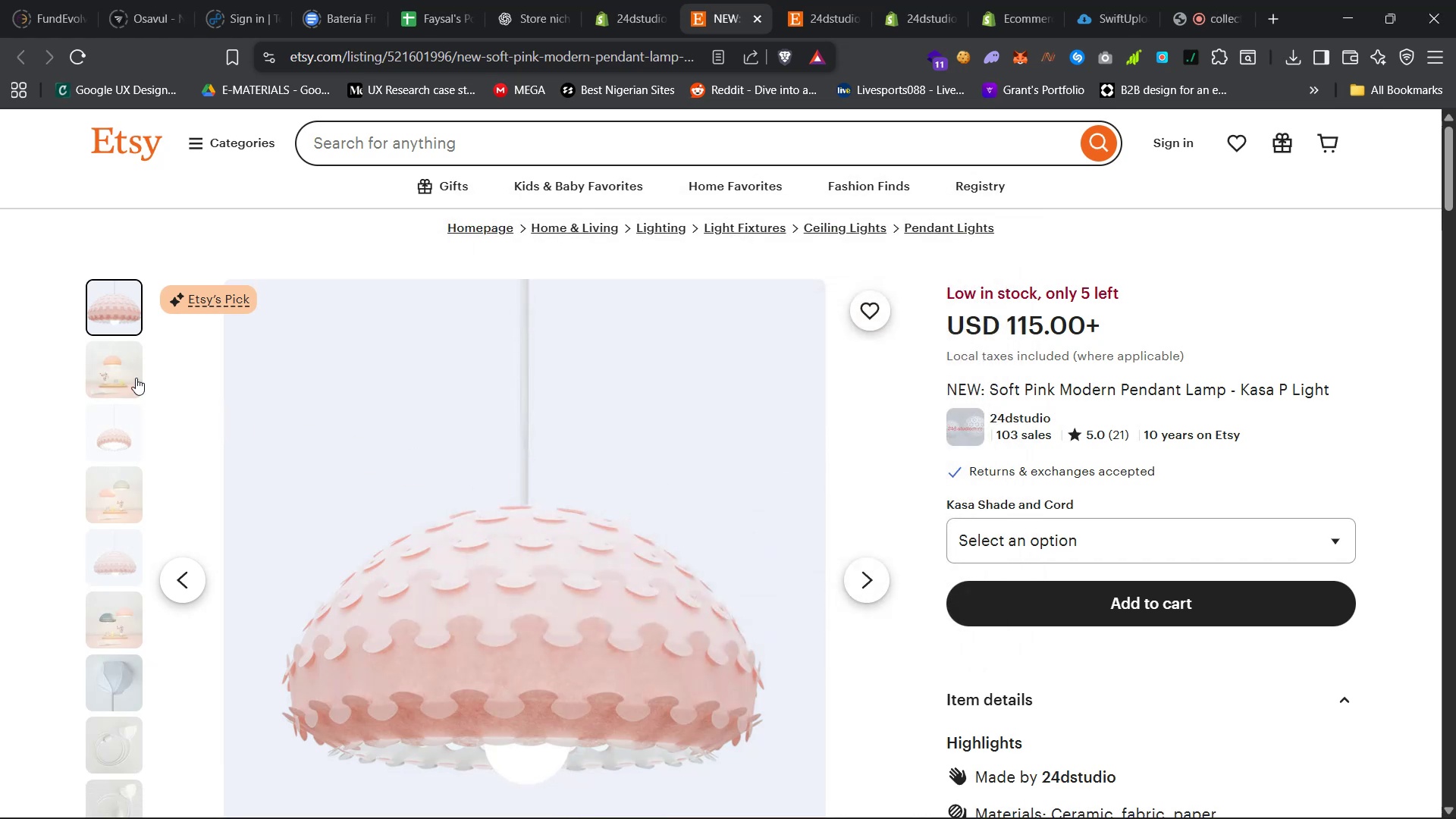 
left_click([127, 372])
 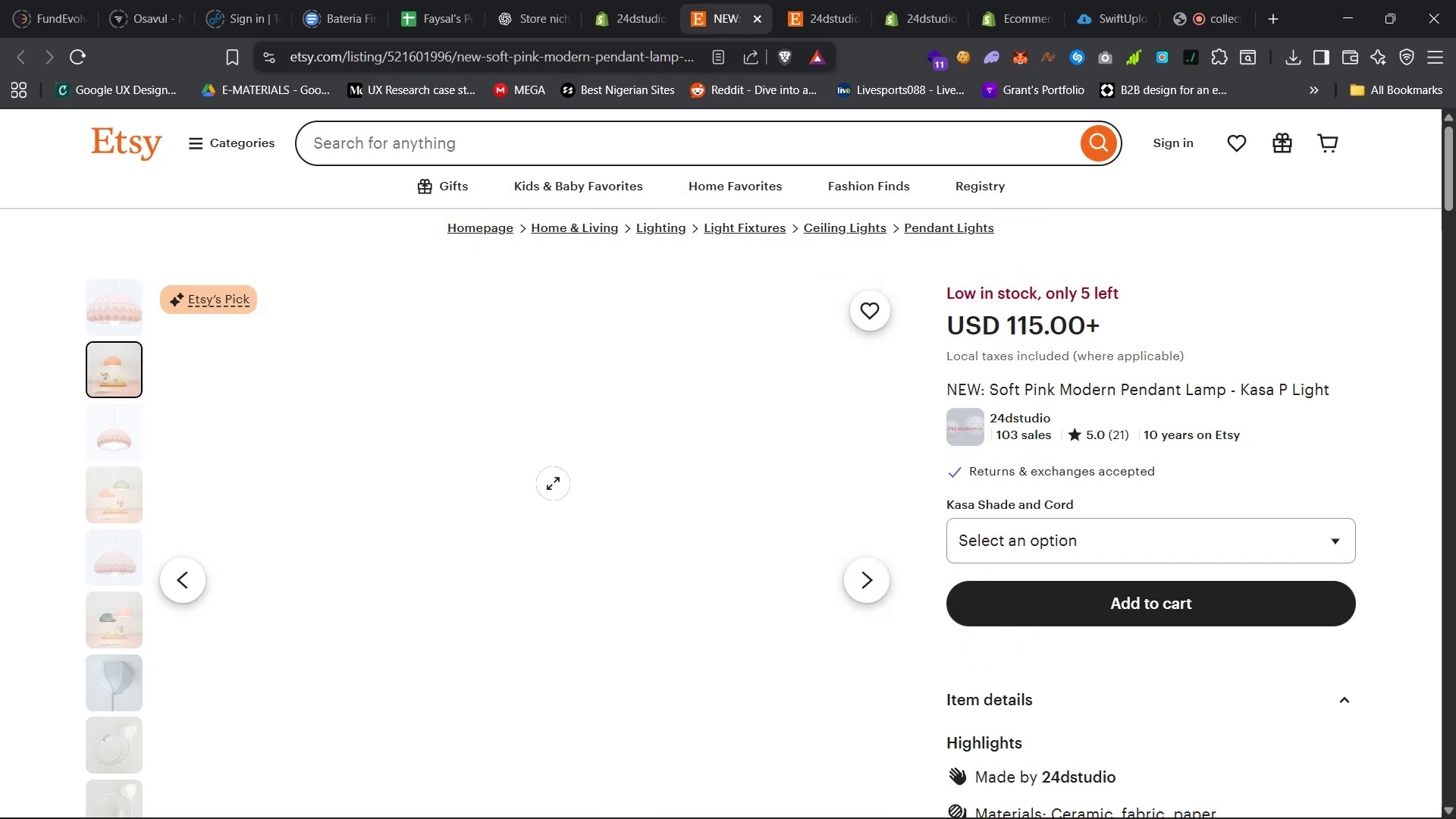 
left_click([548, 480])
 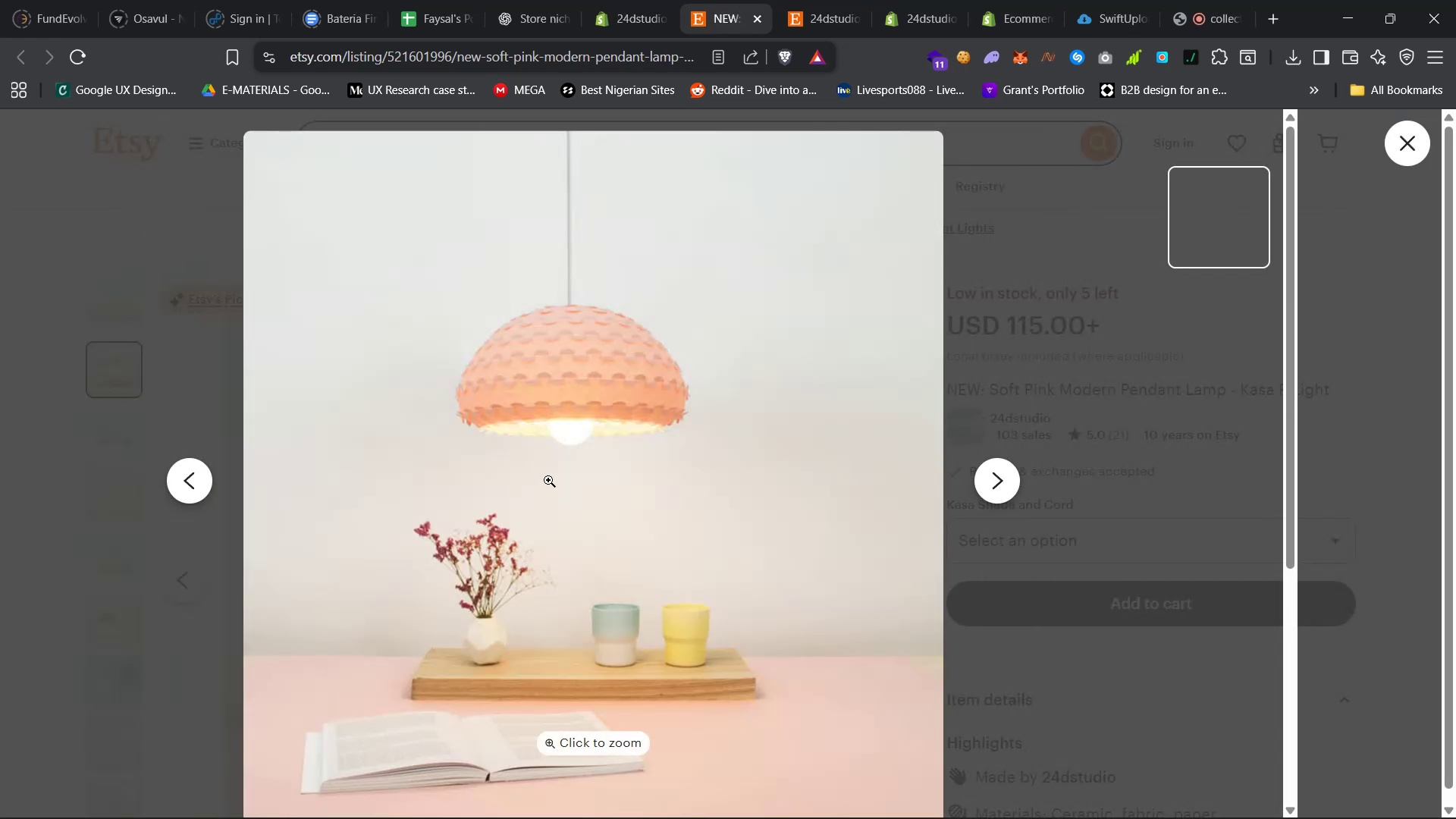 
right_click([548, 480])
 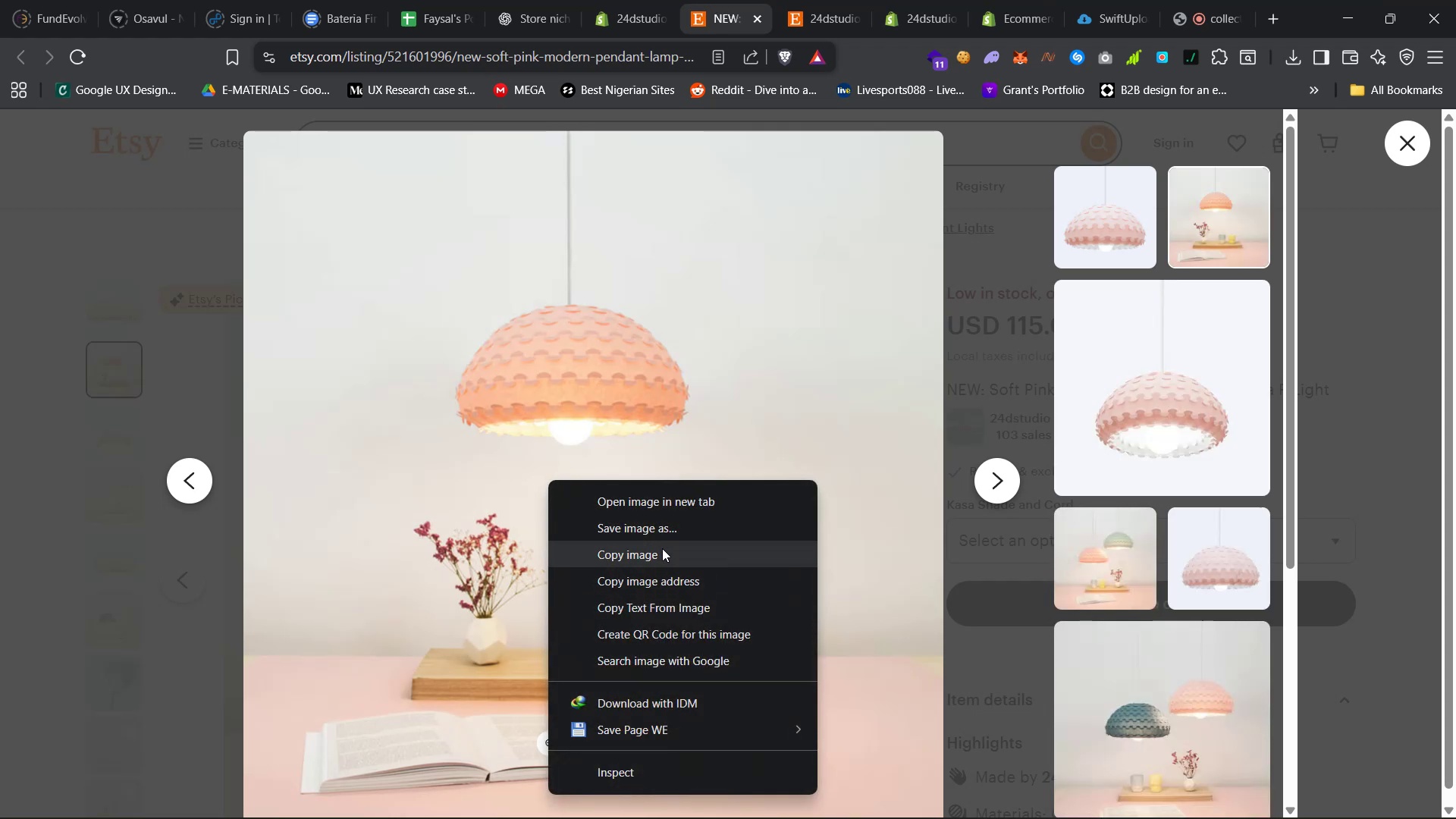 
left_click([673, 532])
 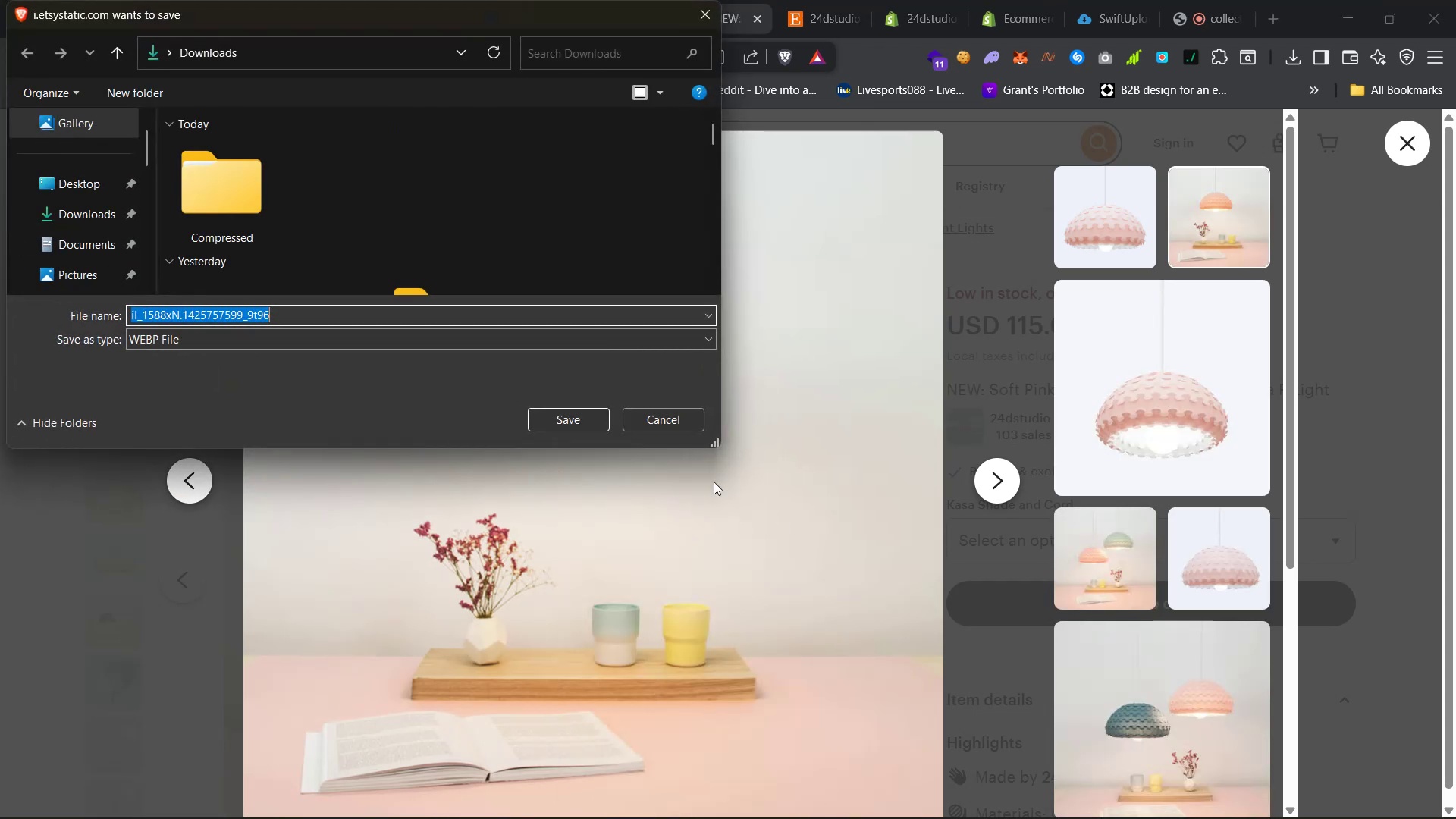 
left_click([664, 417])
 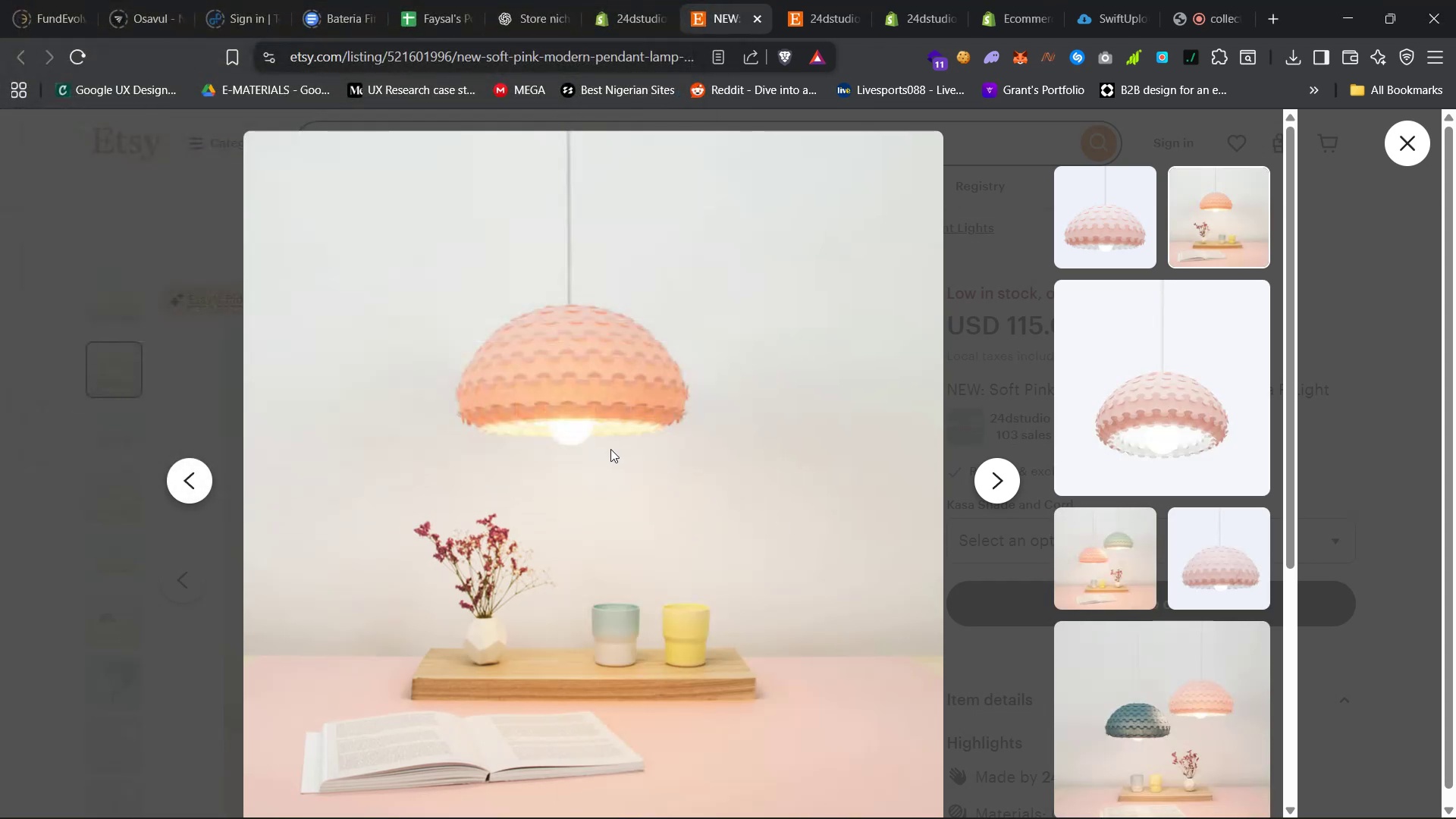 
right_click([609, 449])
 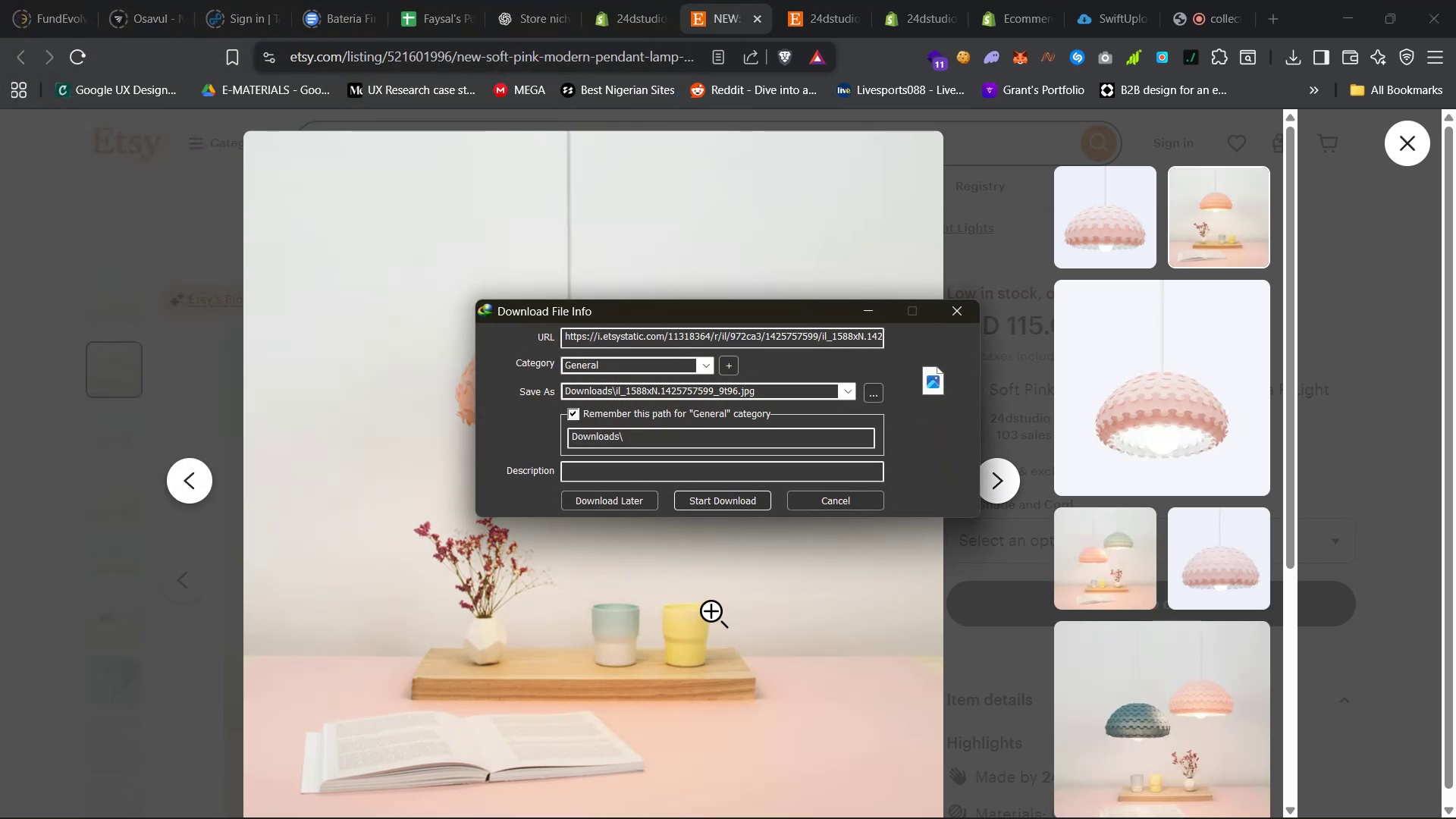 
left_click([736, 501])
 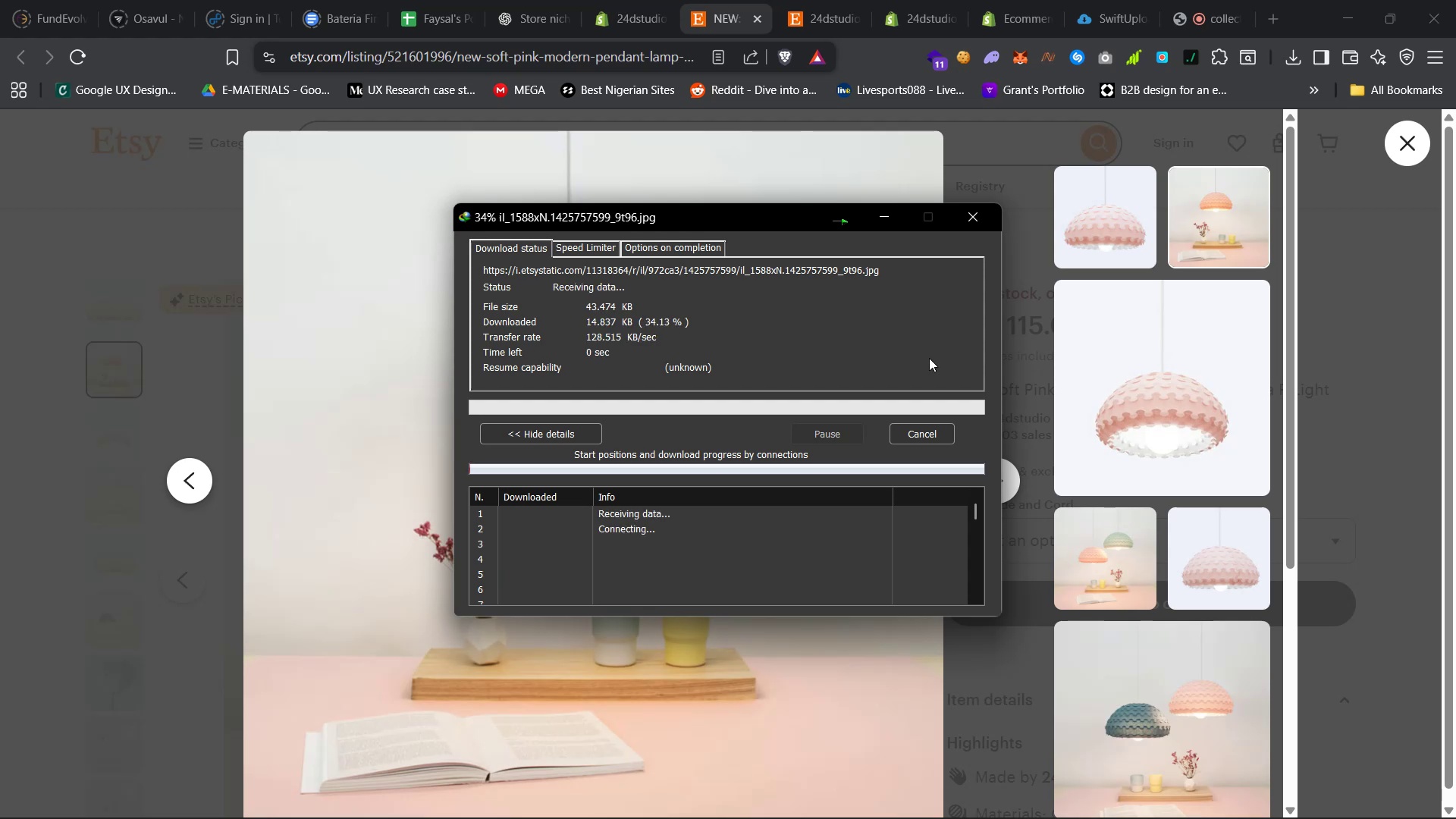 
left_click([1128, 418])
 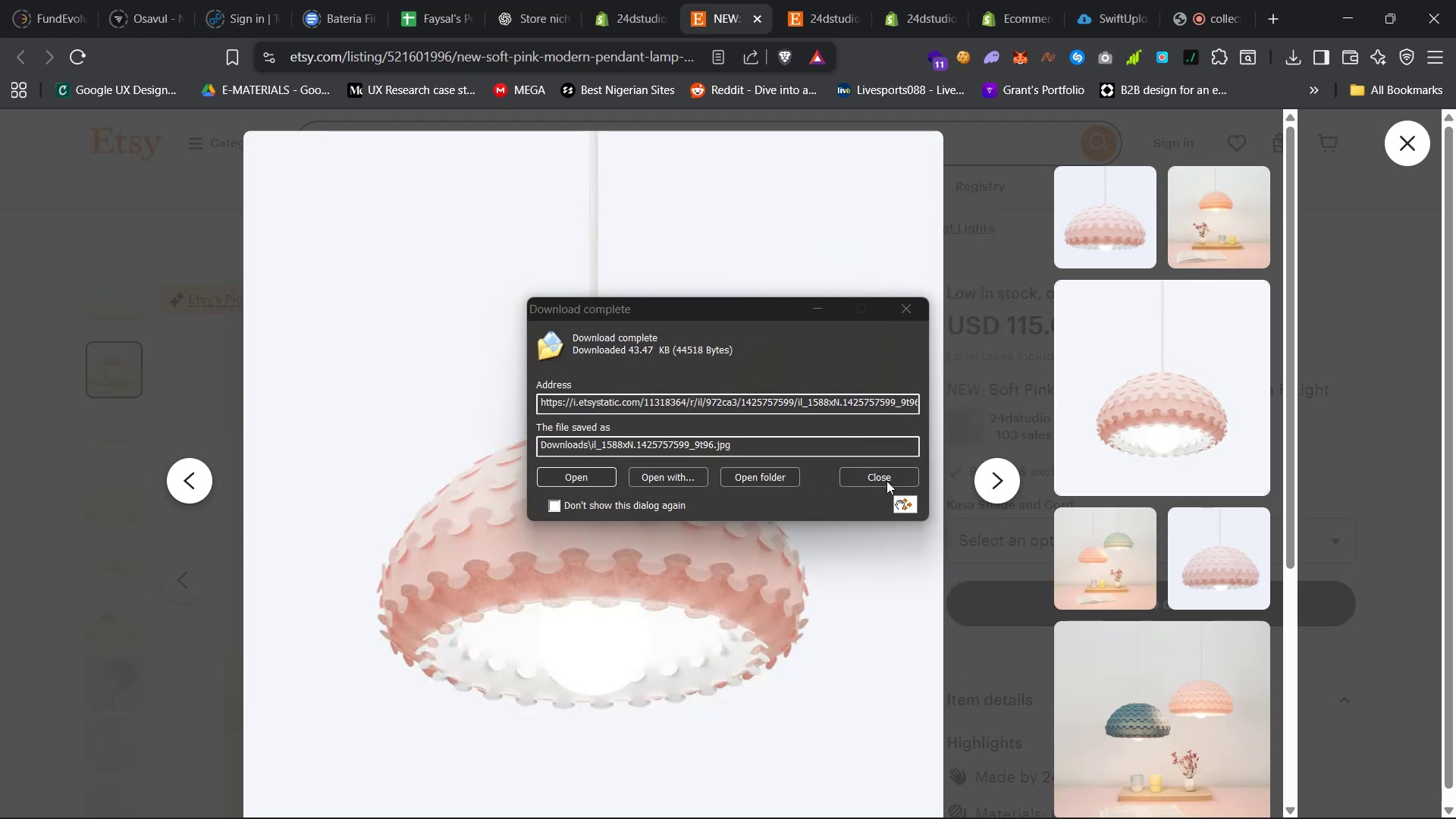 
left_click([890, 472])
 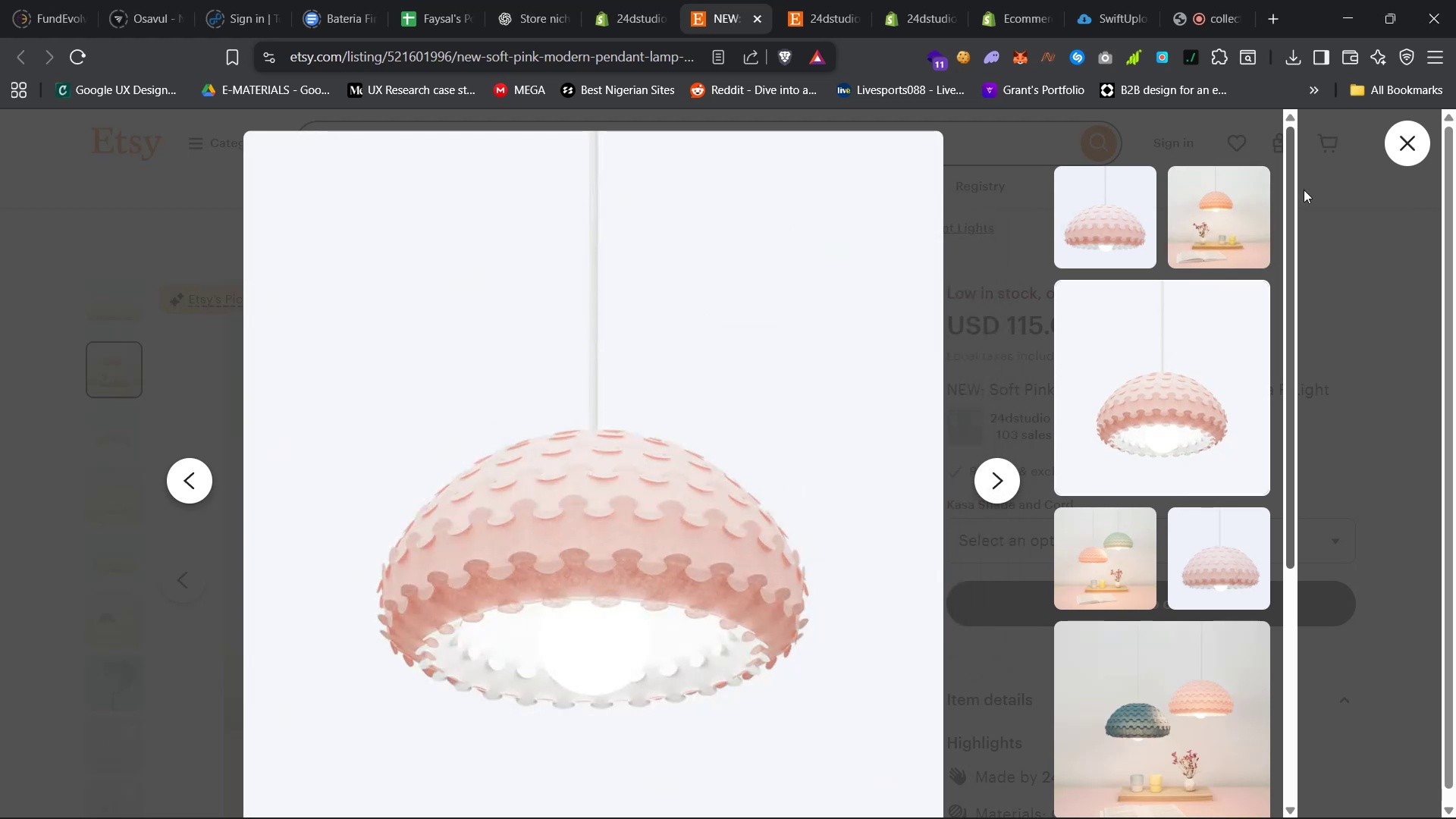 
left_click([1396, 141])
 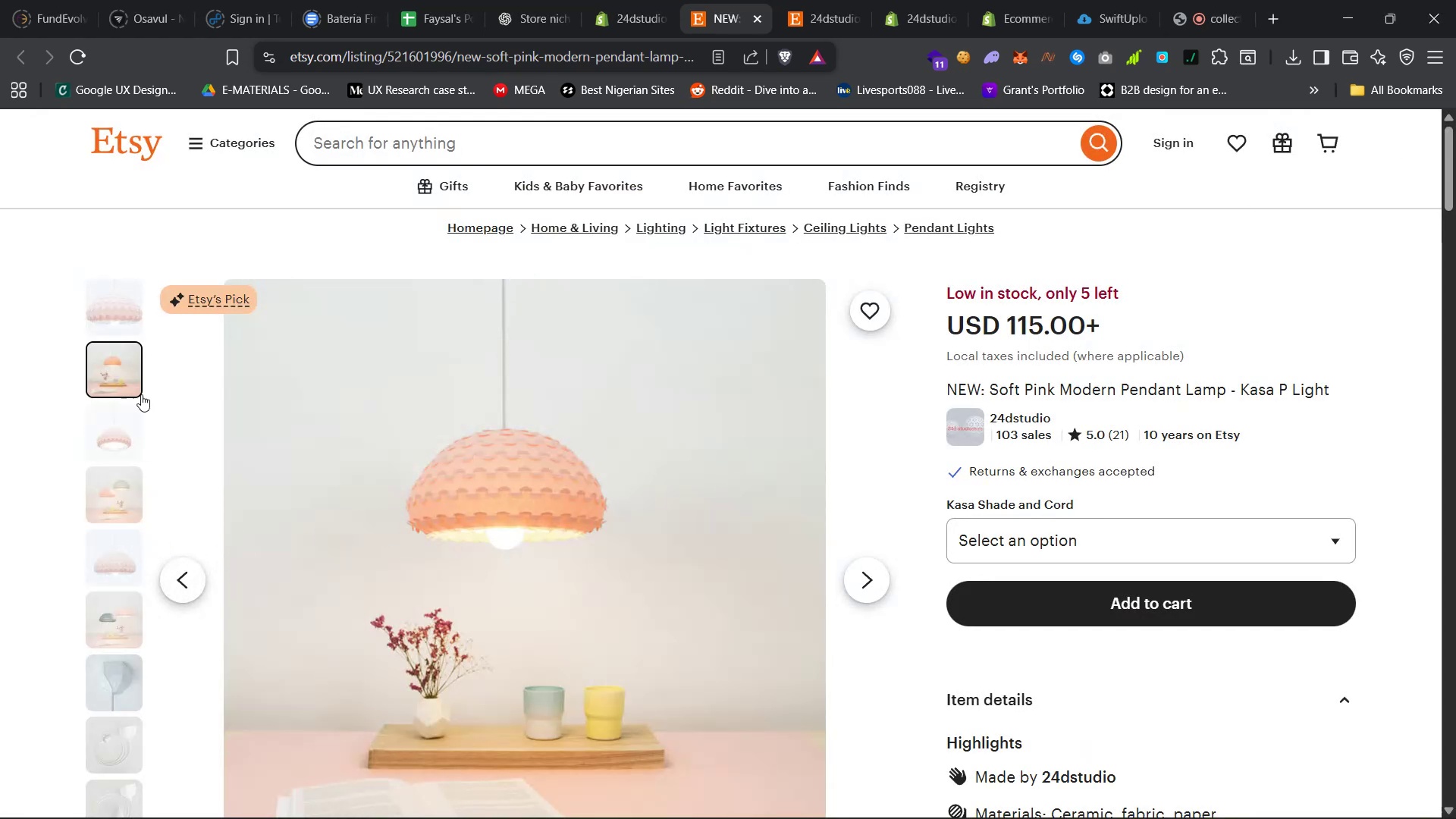 
left_click([113, 313])
 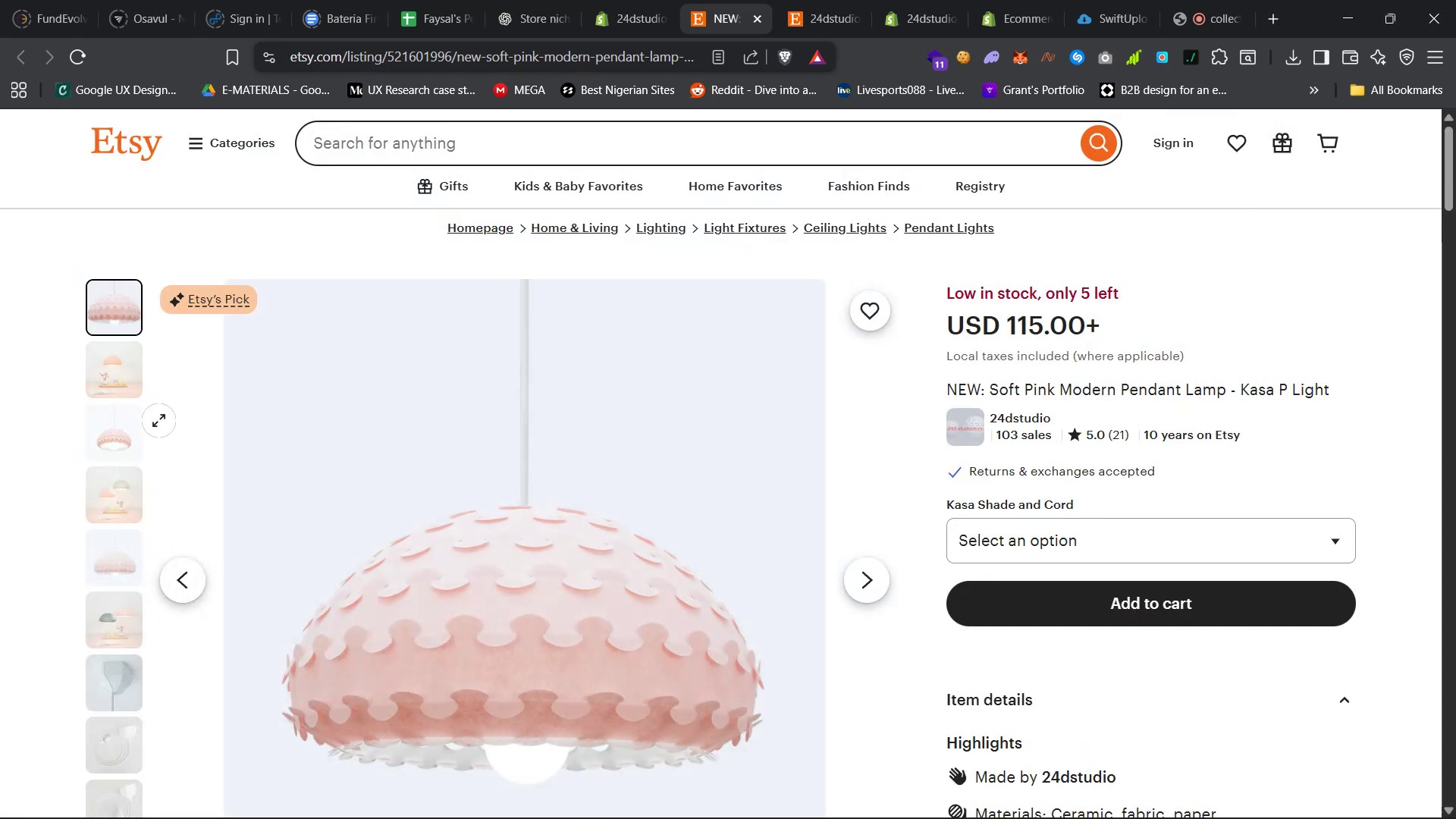 
scroll: coordinate [427, 460], scroll_direction: down, amount: 6.0
 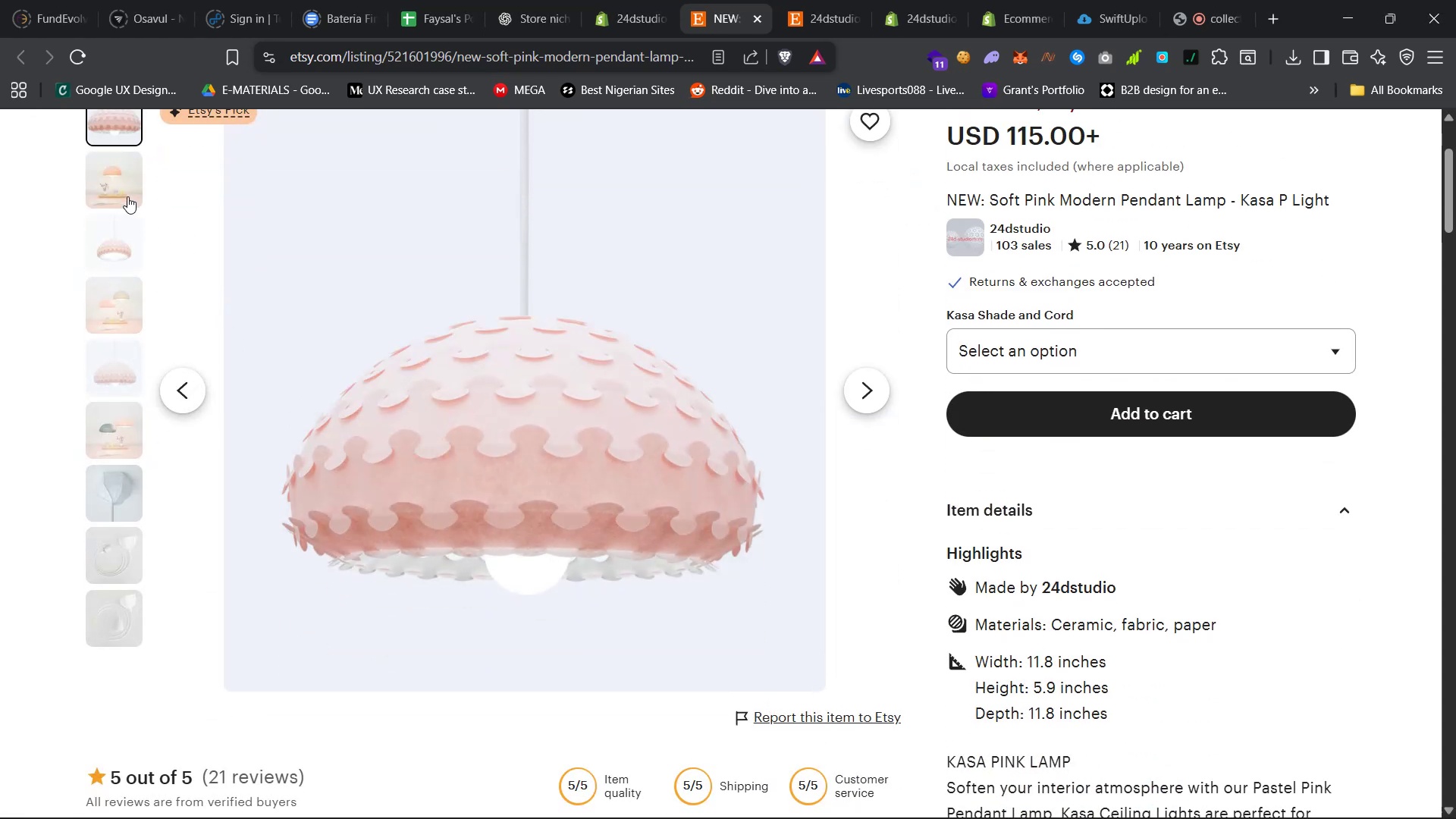 
left_click([117, 186])
 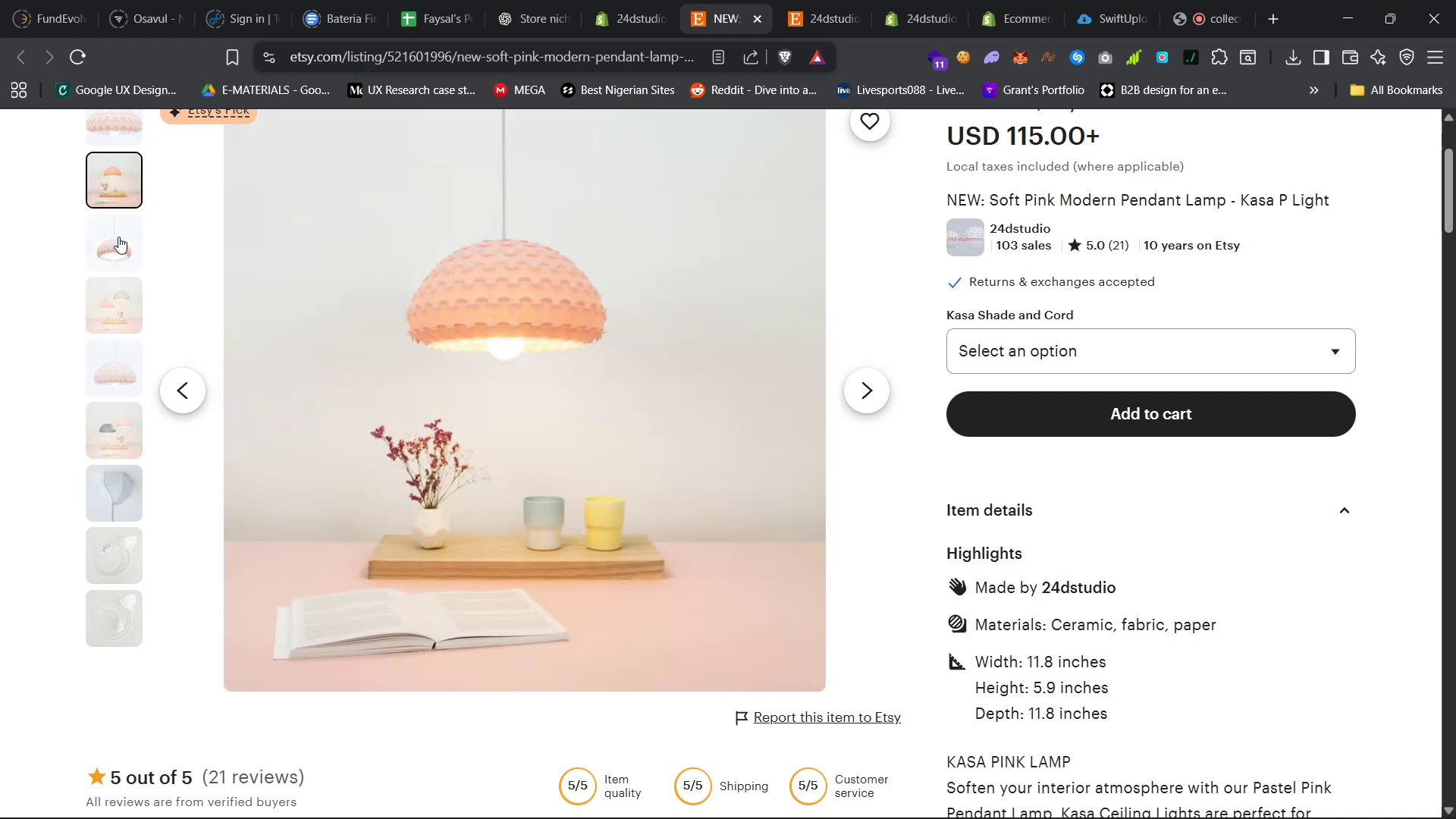 
left_click([118, 237])
 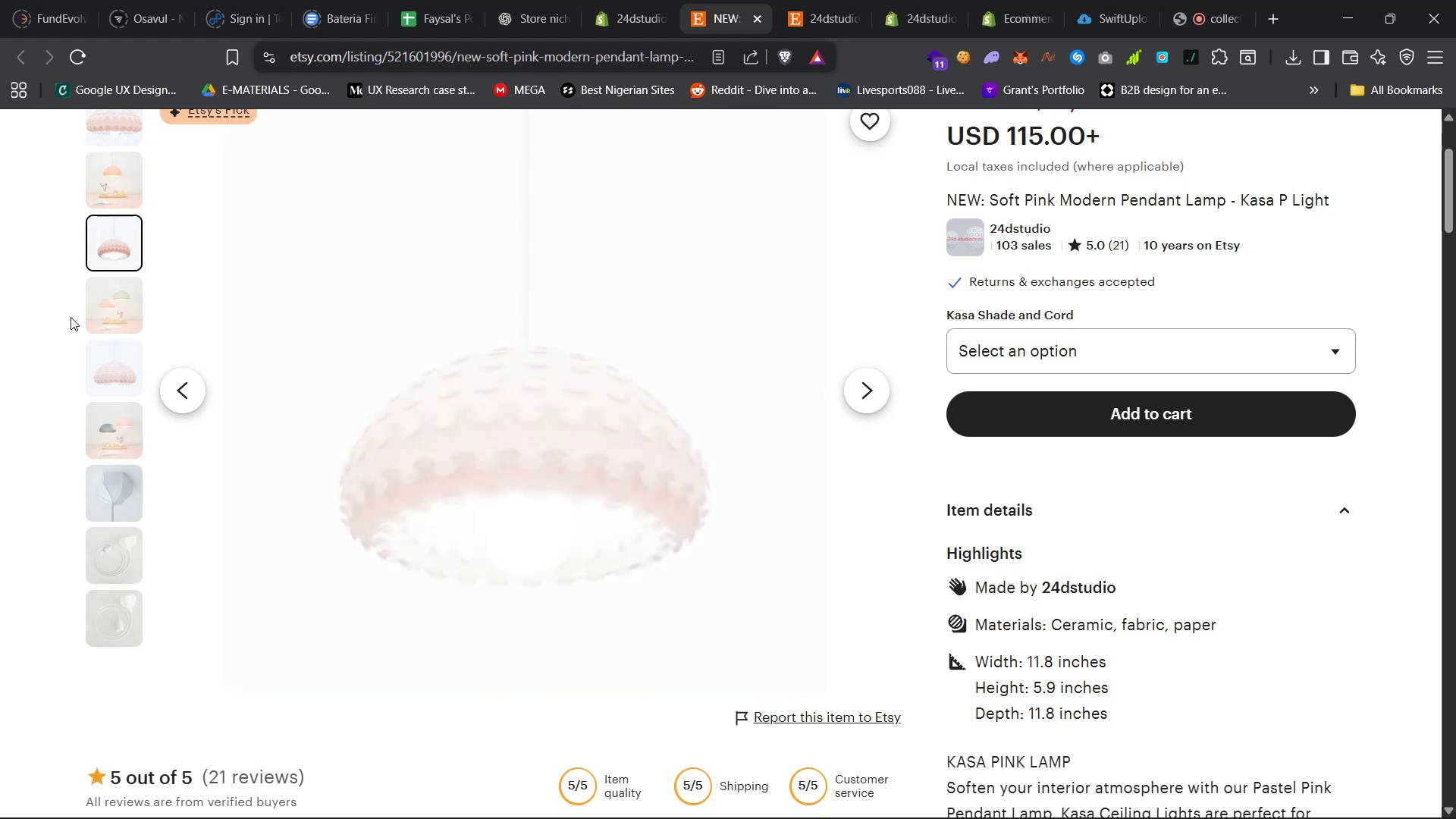 
scroll: coordinate [37, 372], scroll_direction: up, amount: 6.0
 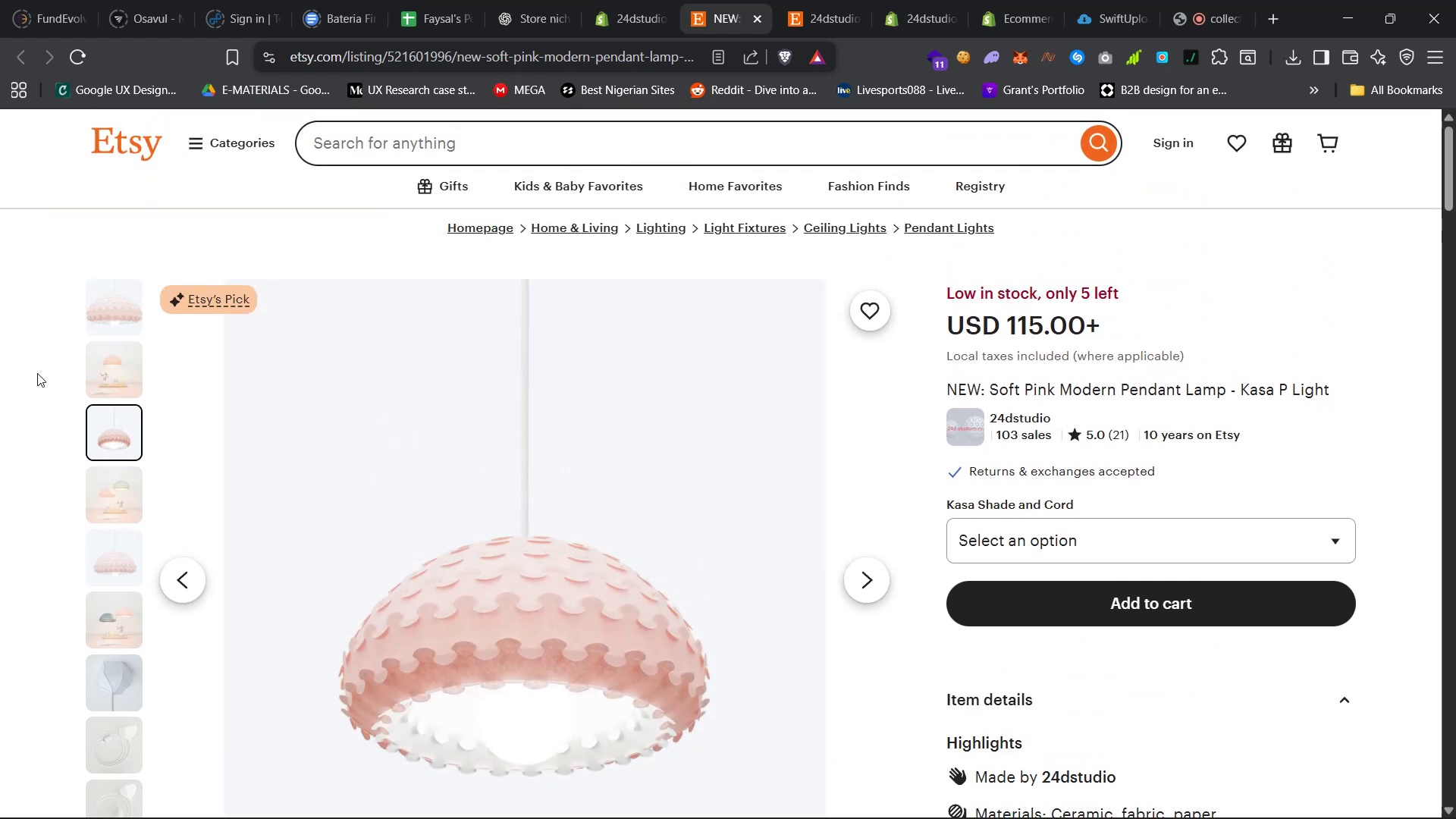 
scroll: coordinate [37, 374], scroll_direction: down, amount: 6.0
 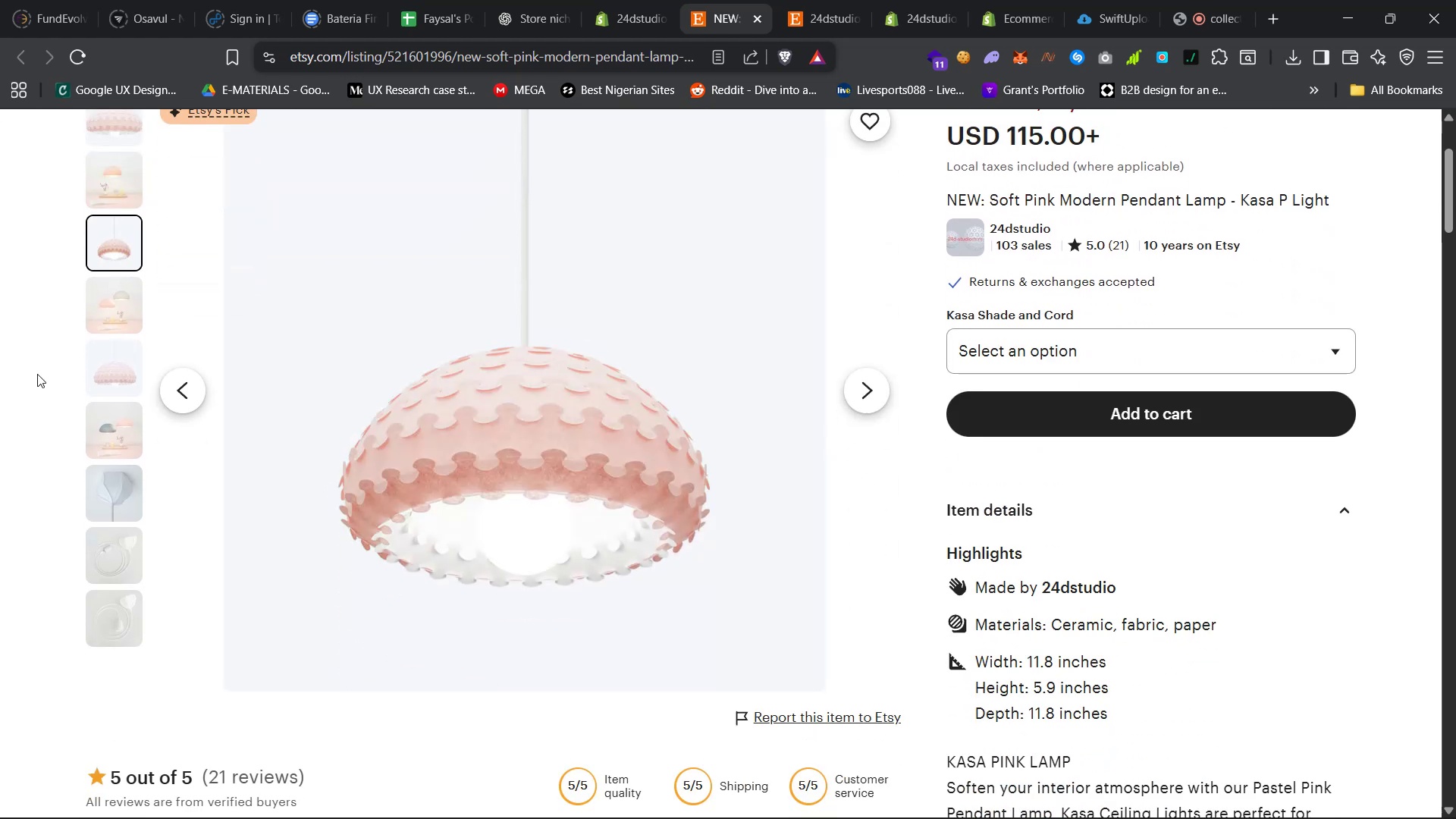 
scroll: coordinate [36, 372], scroll_direction: up, amount: 6.0
 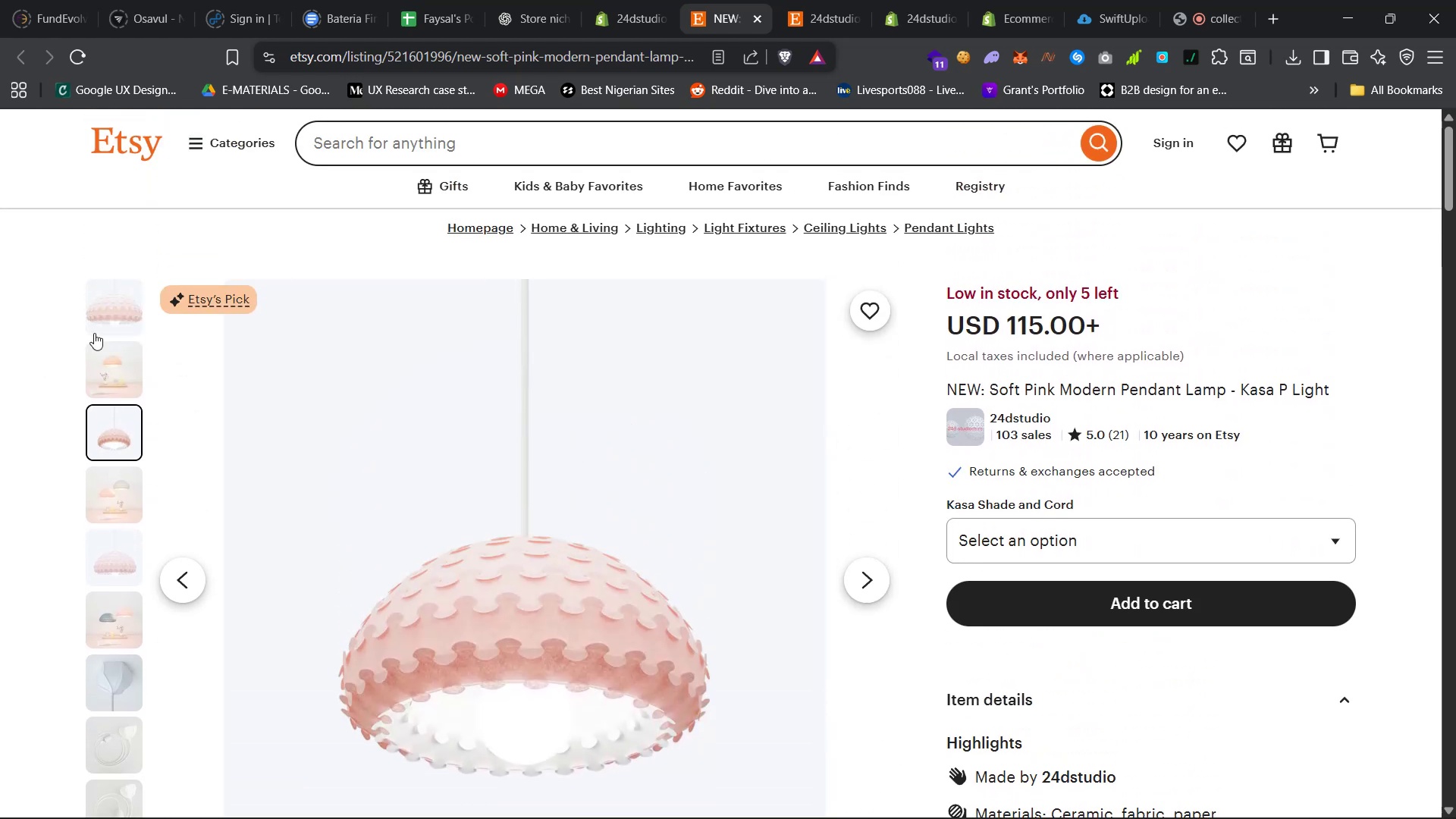 
left_click([105, 302])
 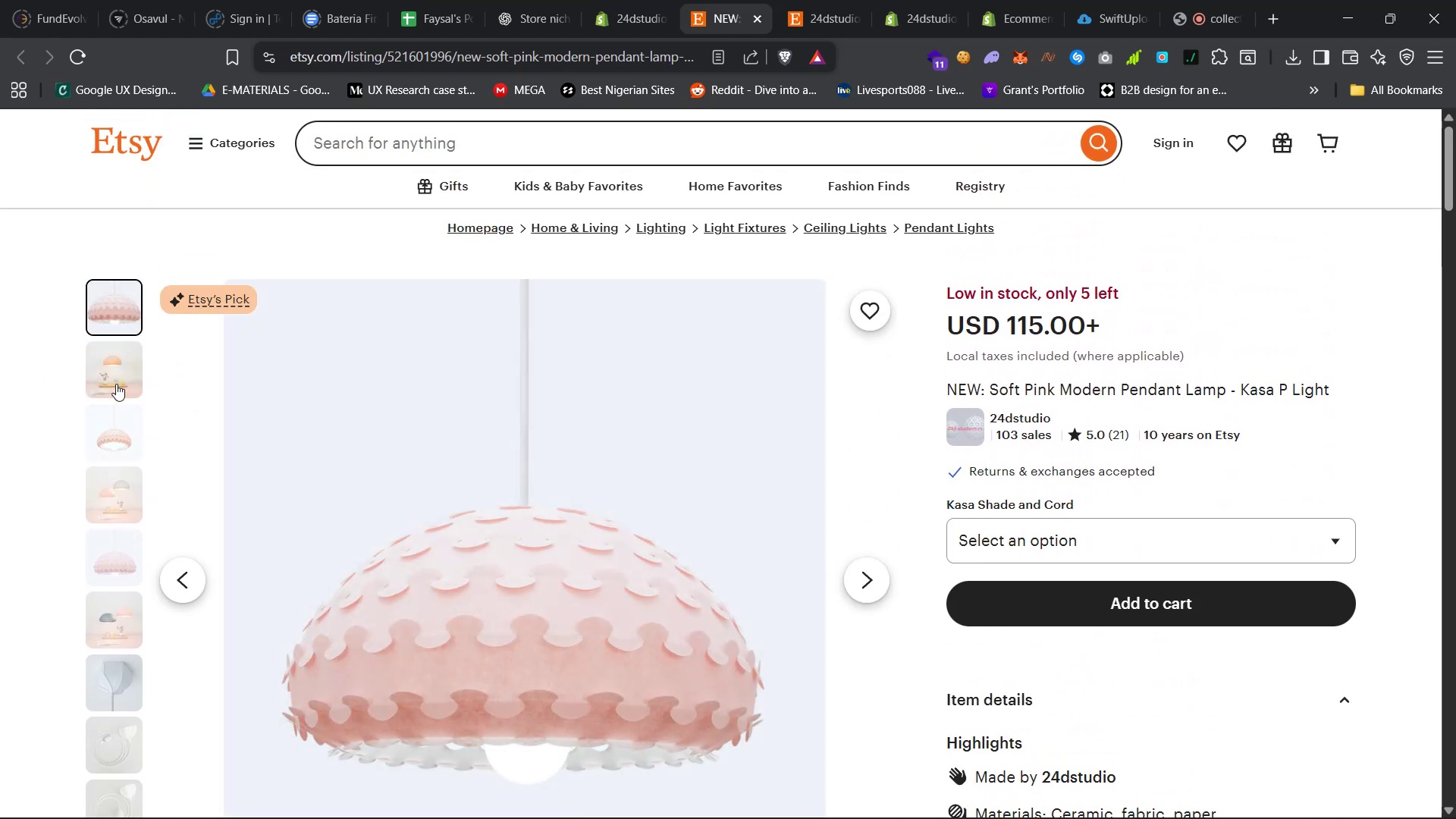 
left_click([116, 422])
 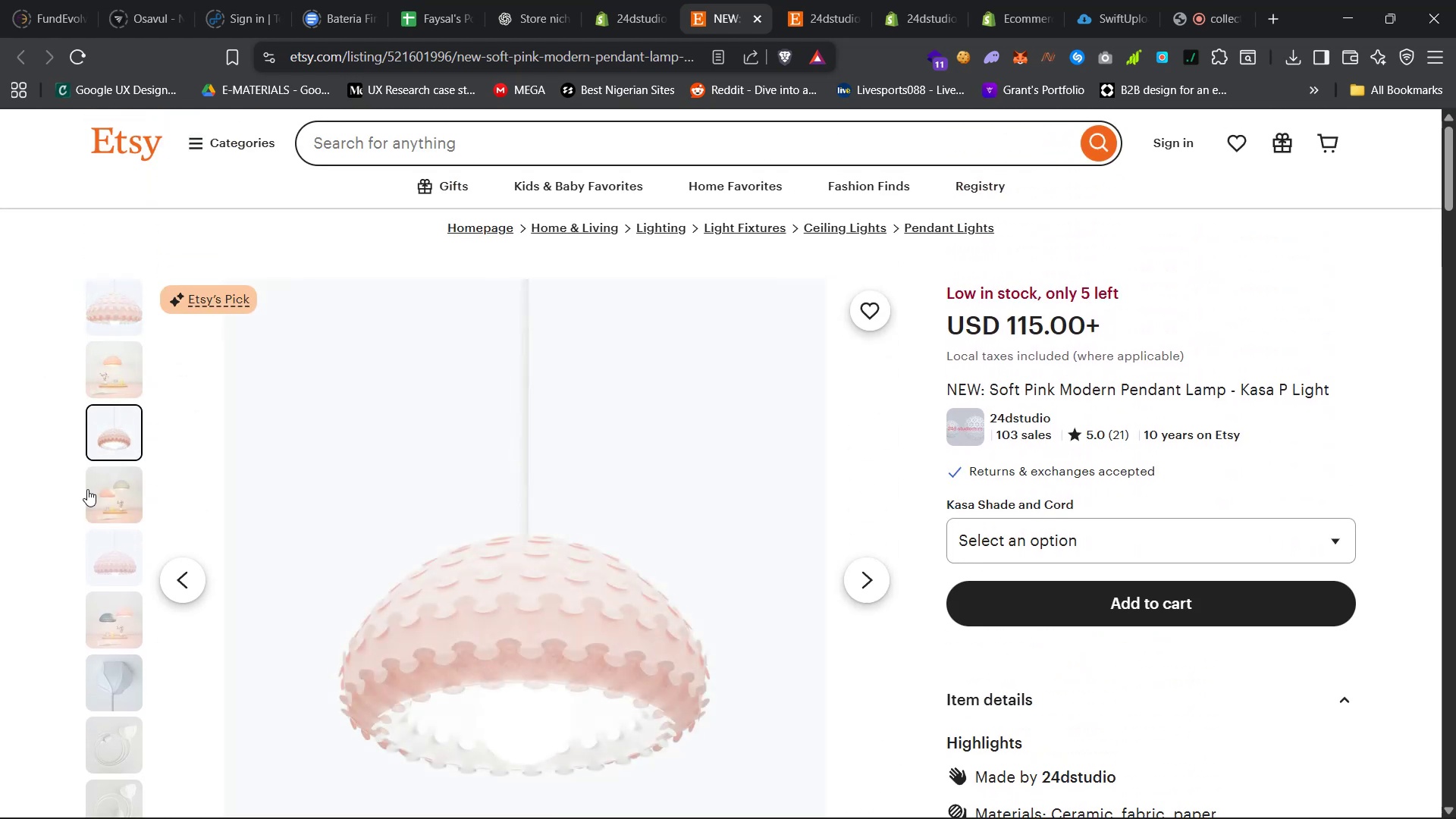 
left_click([105, 479])
 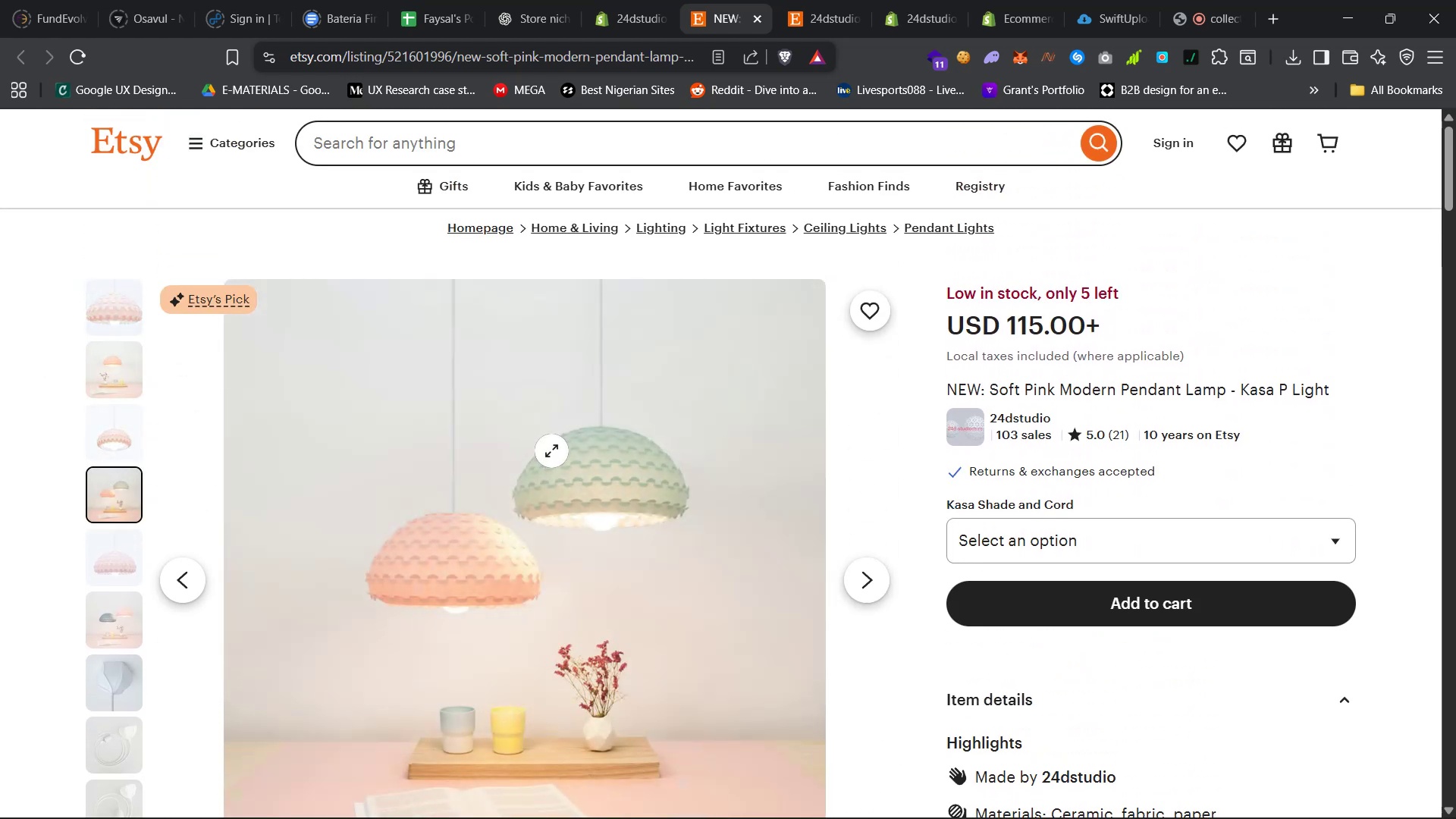 
left_click([551, 450])
 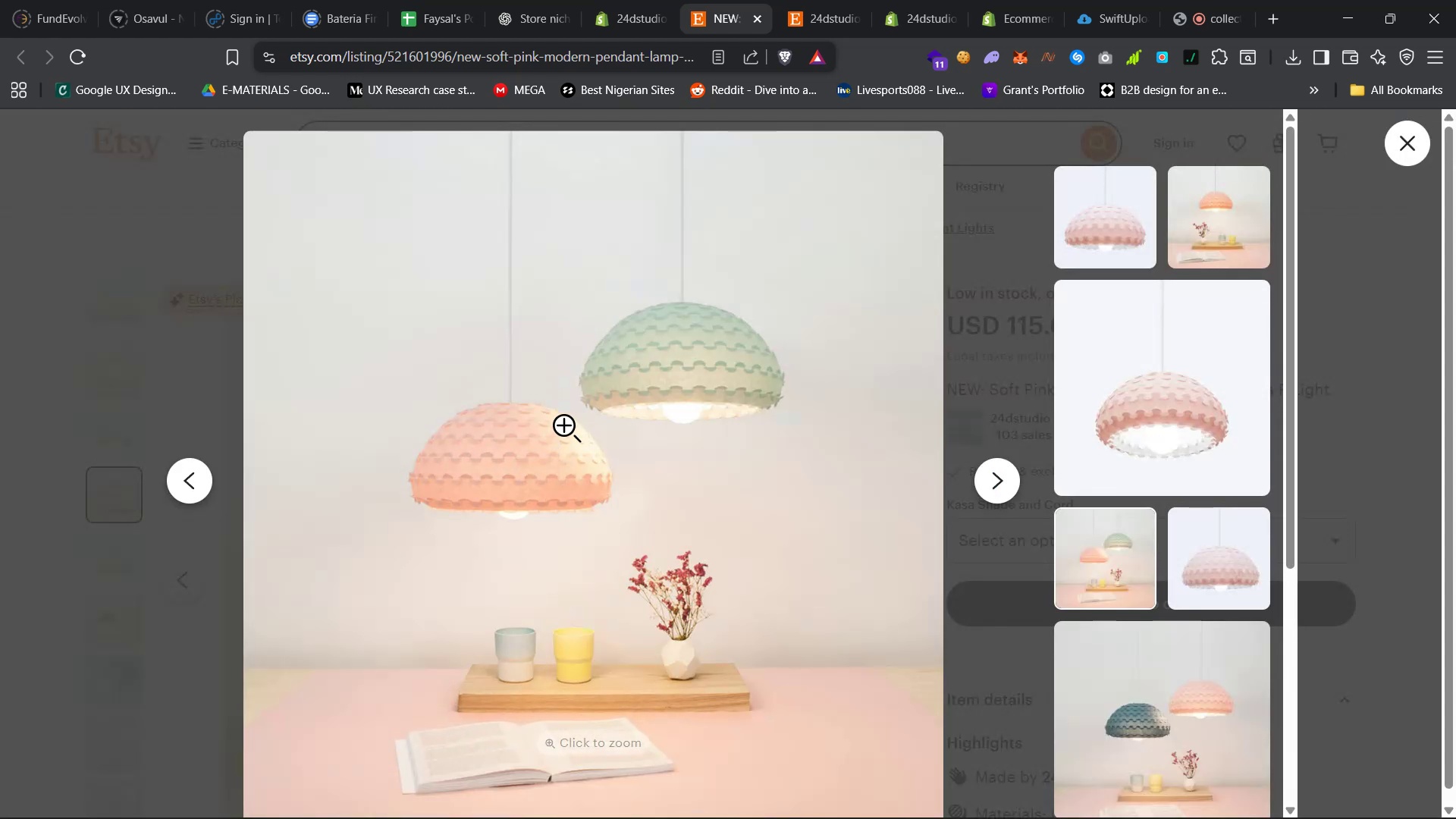 
right_click([568, 429])
 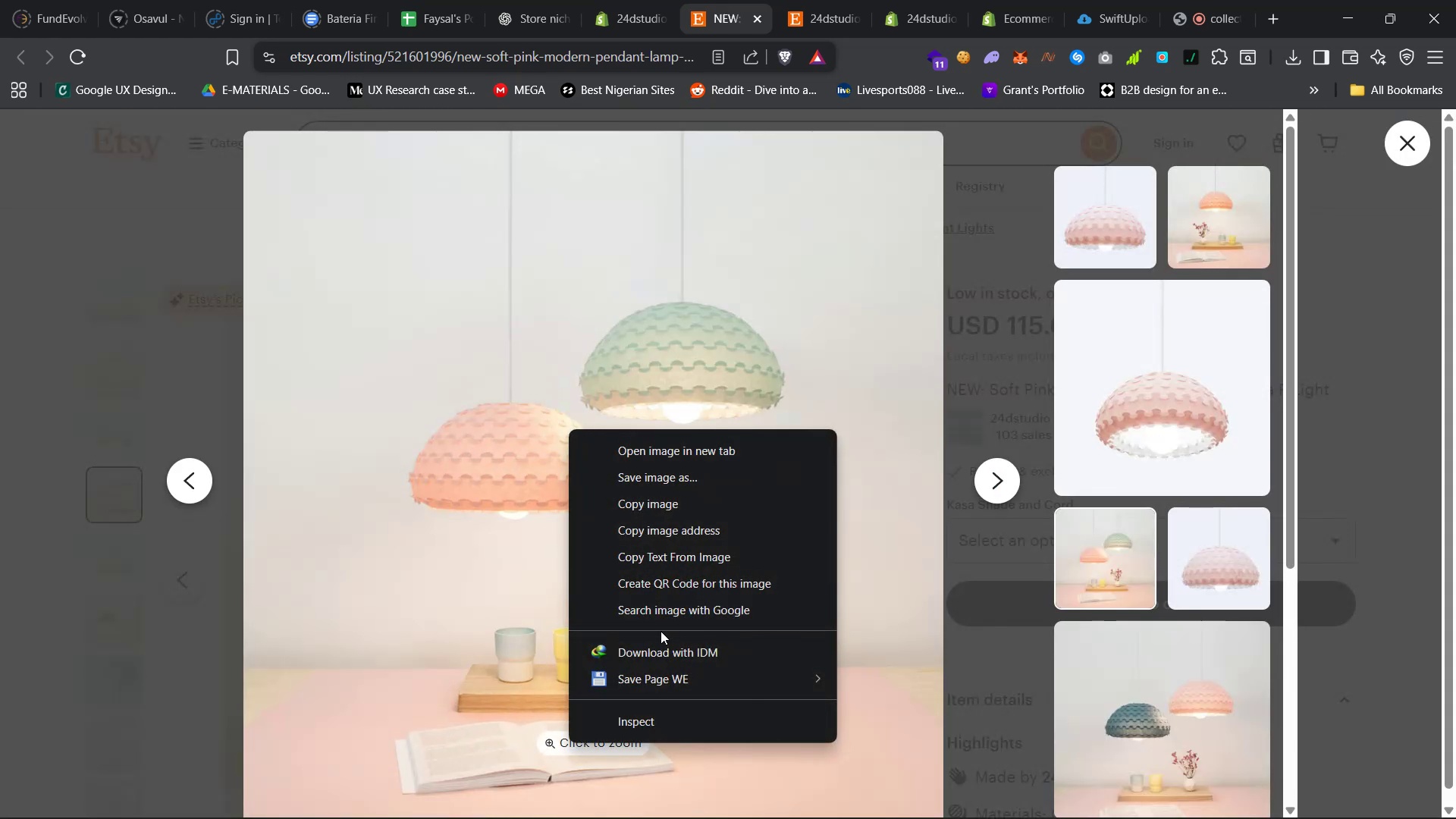 
left_click([659, 645])
 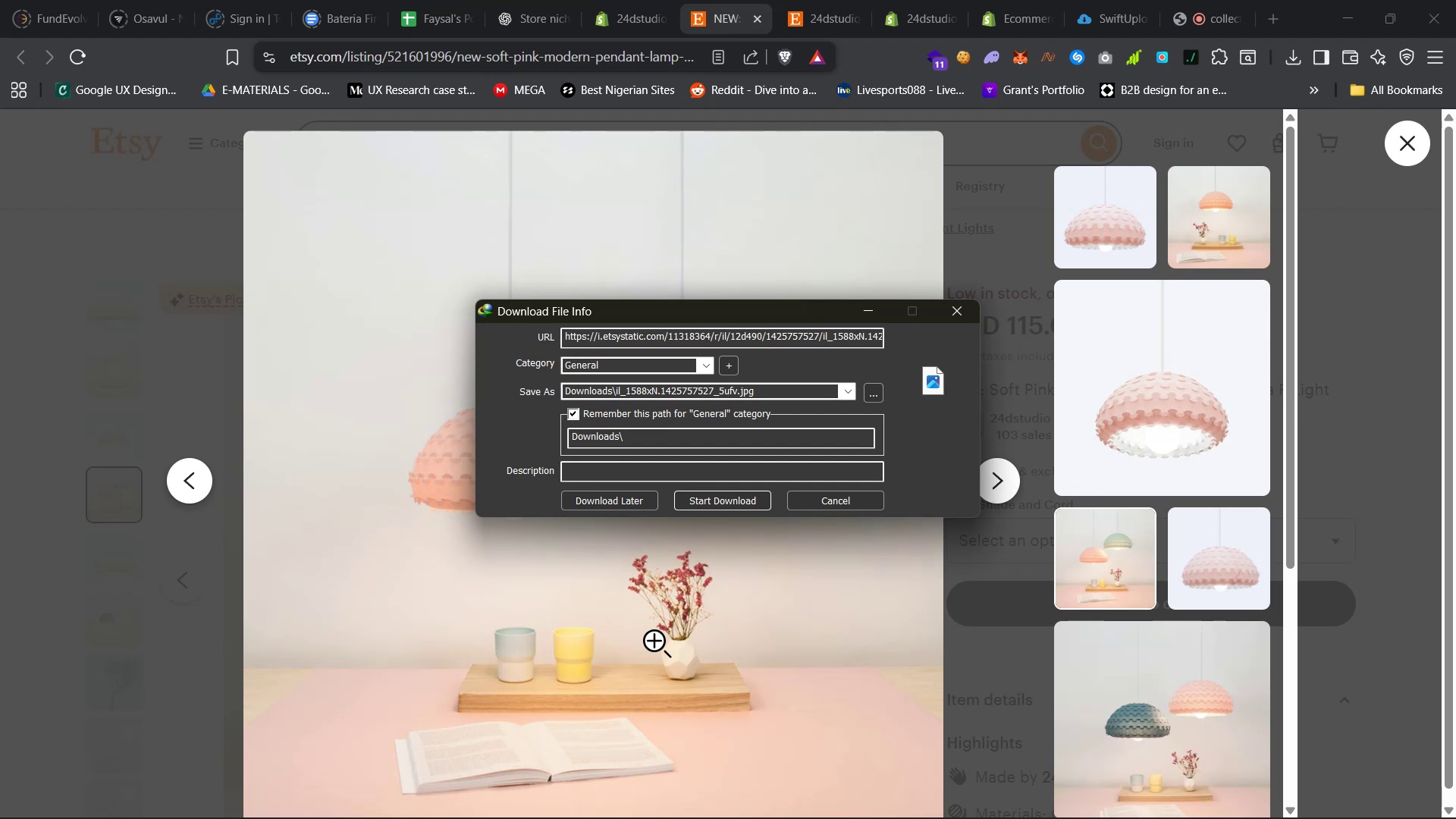 
left_click([751, 490])
 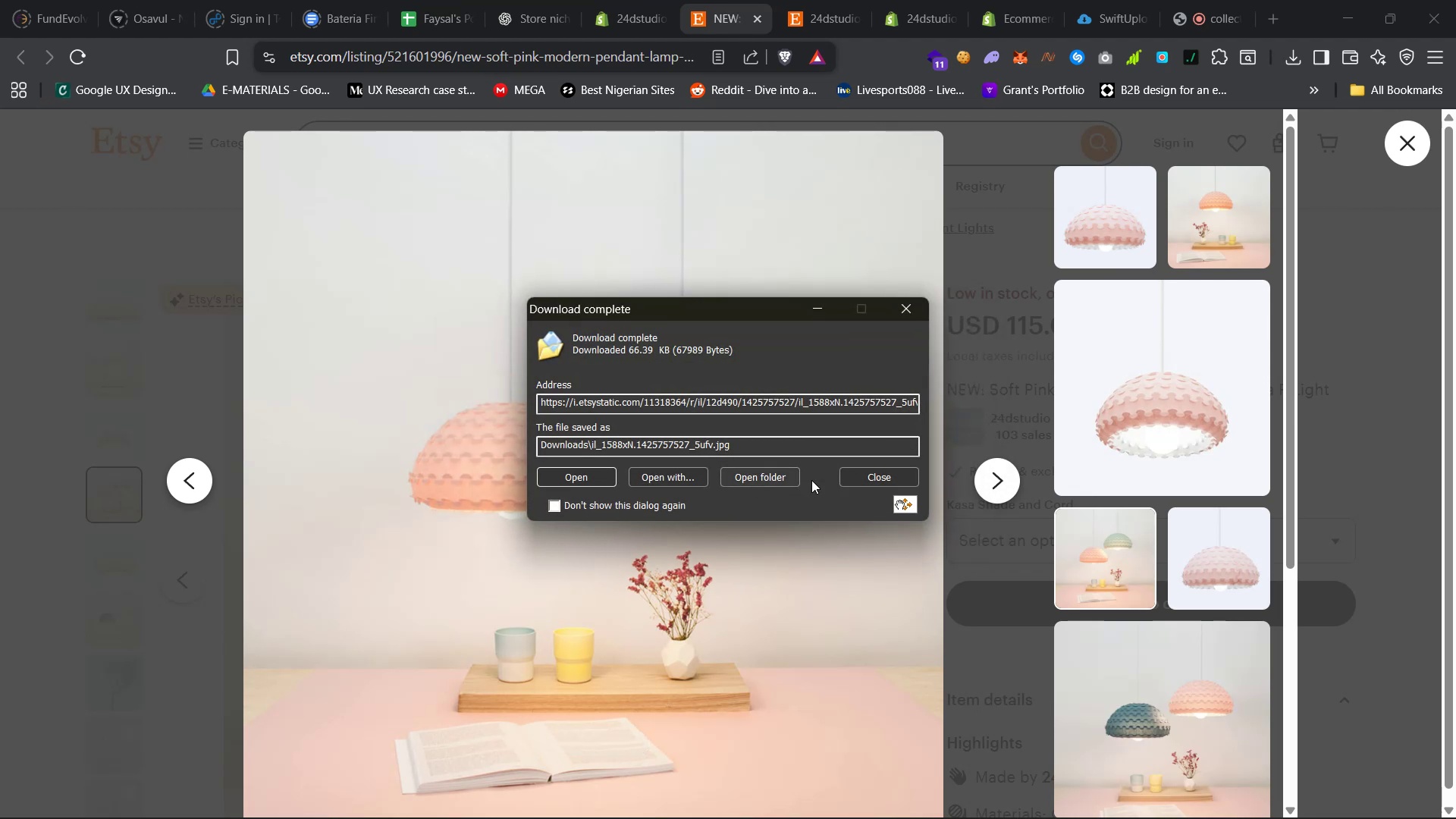 
left_click([865, 472])
 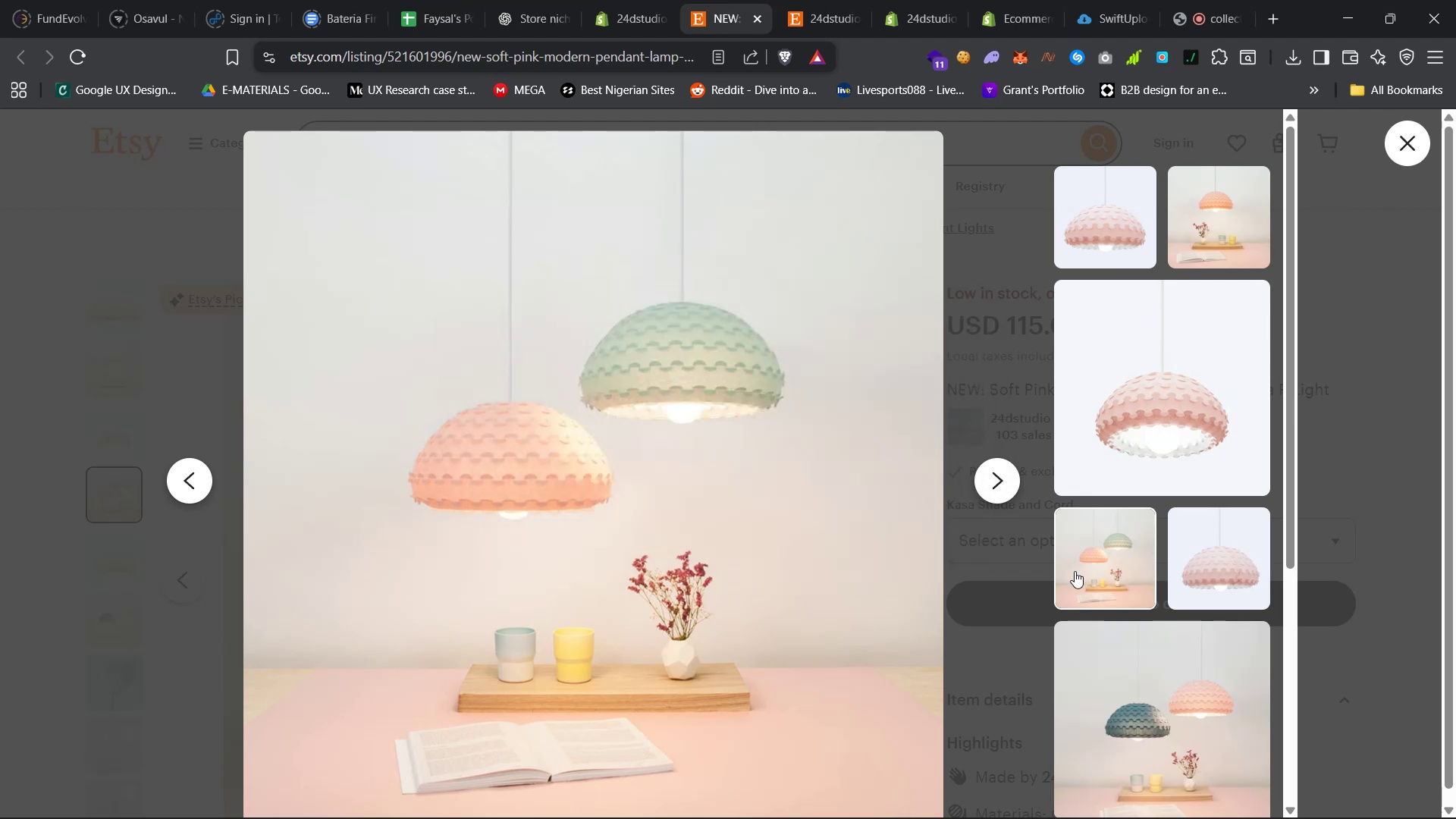 
scroll: coordinate [1127, 594], scroll_direction: none, amount: 0.0
 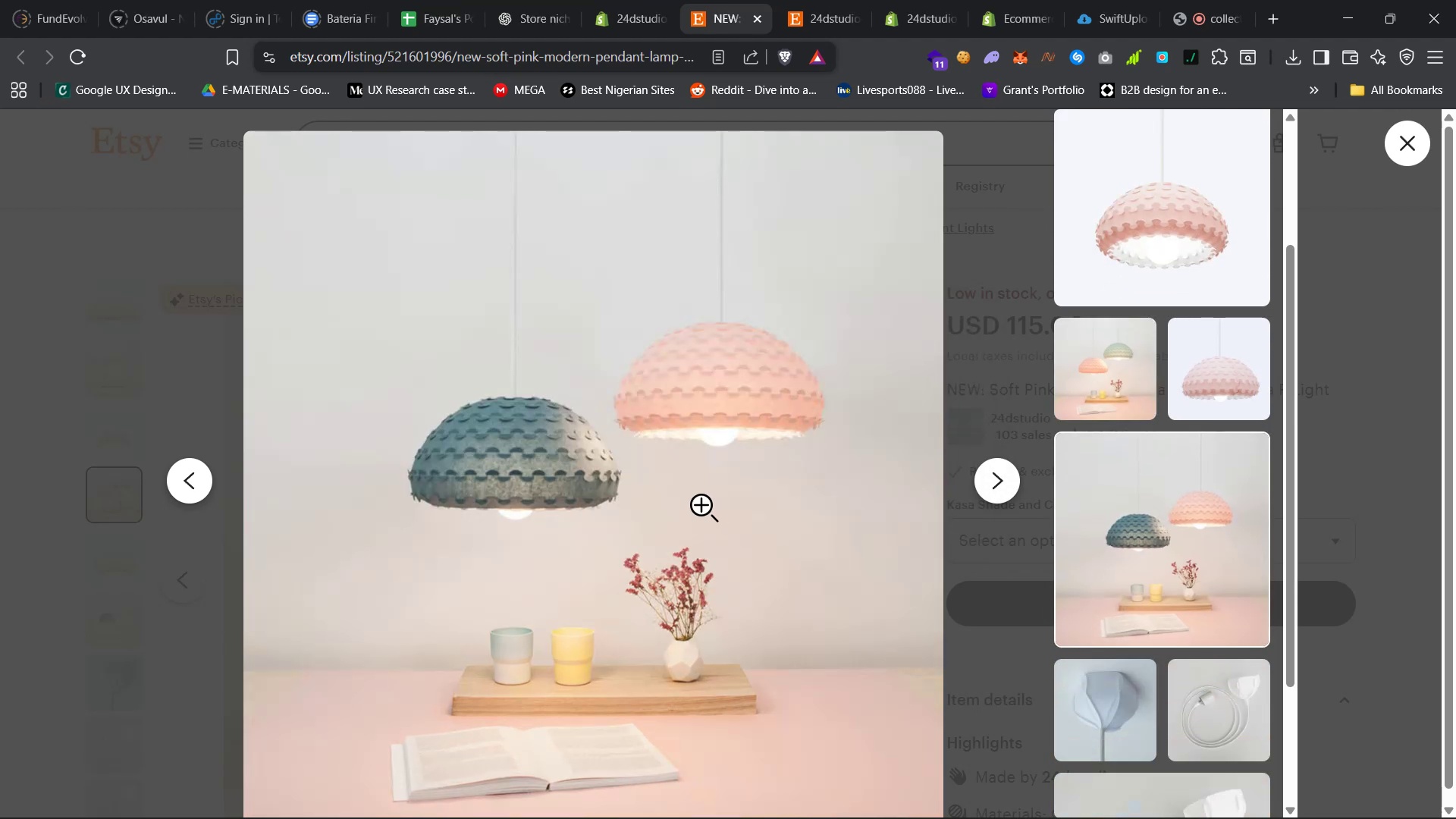 
scroll: coordinate [1189, 496], scroll_direction: down, amount: 12.0
 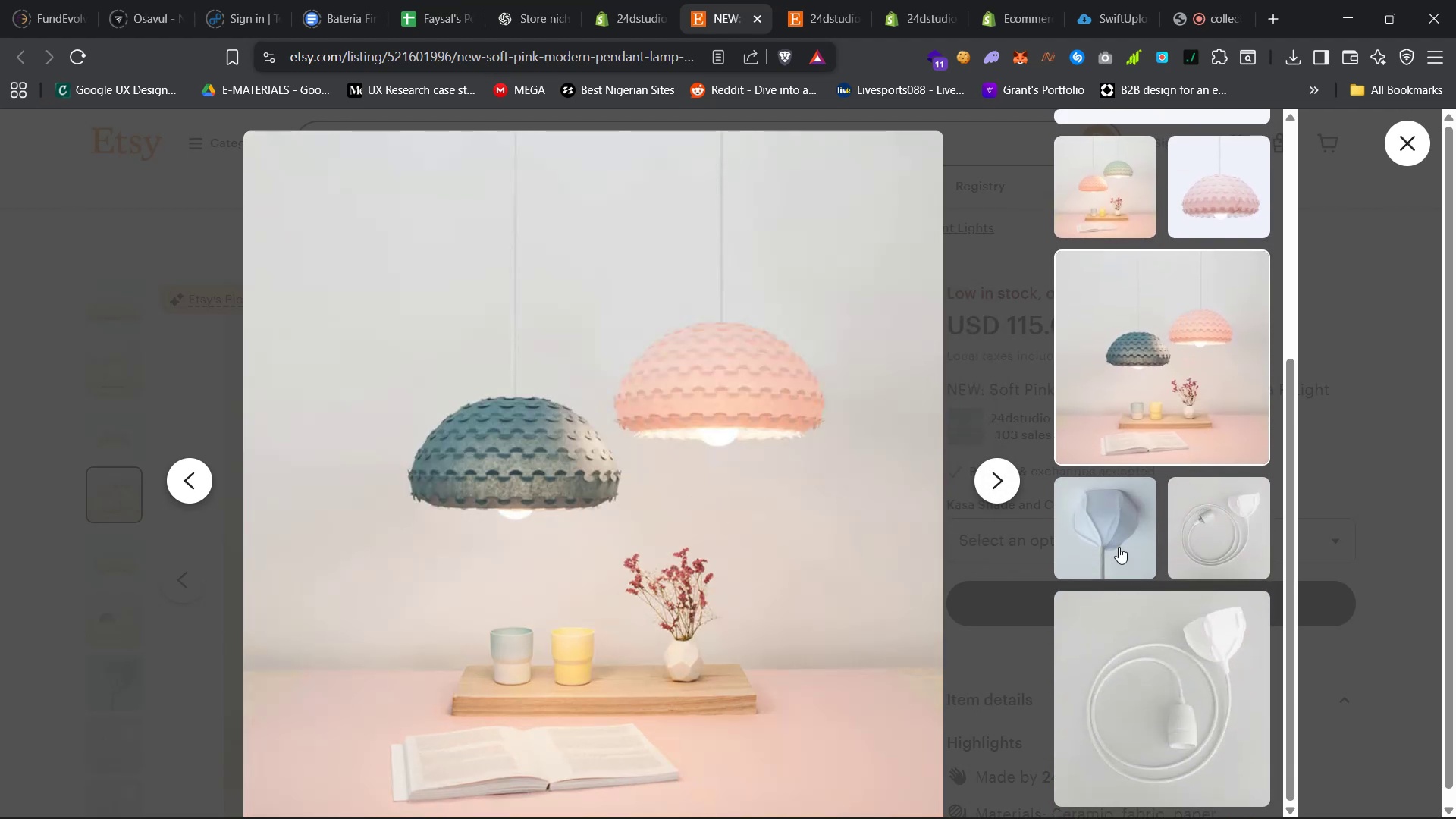 
left_click([1207, 537])
 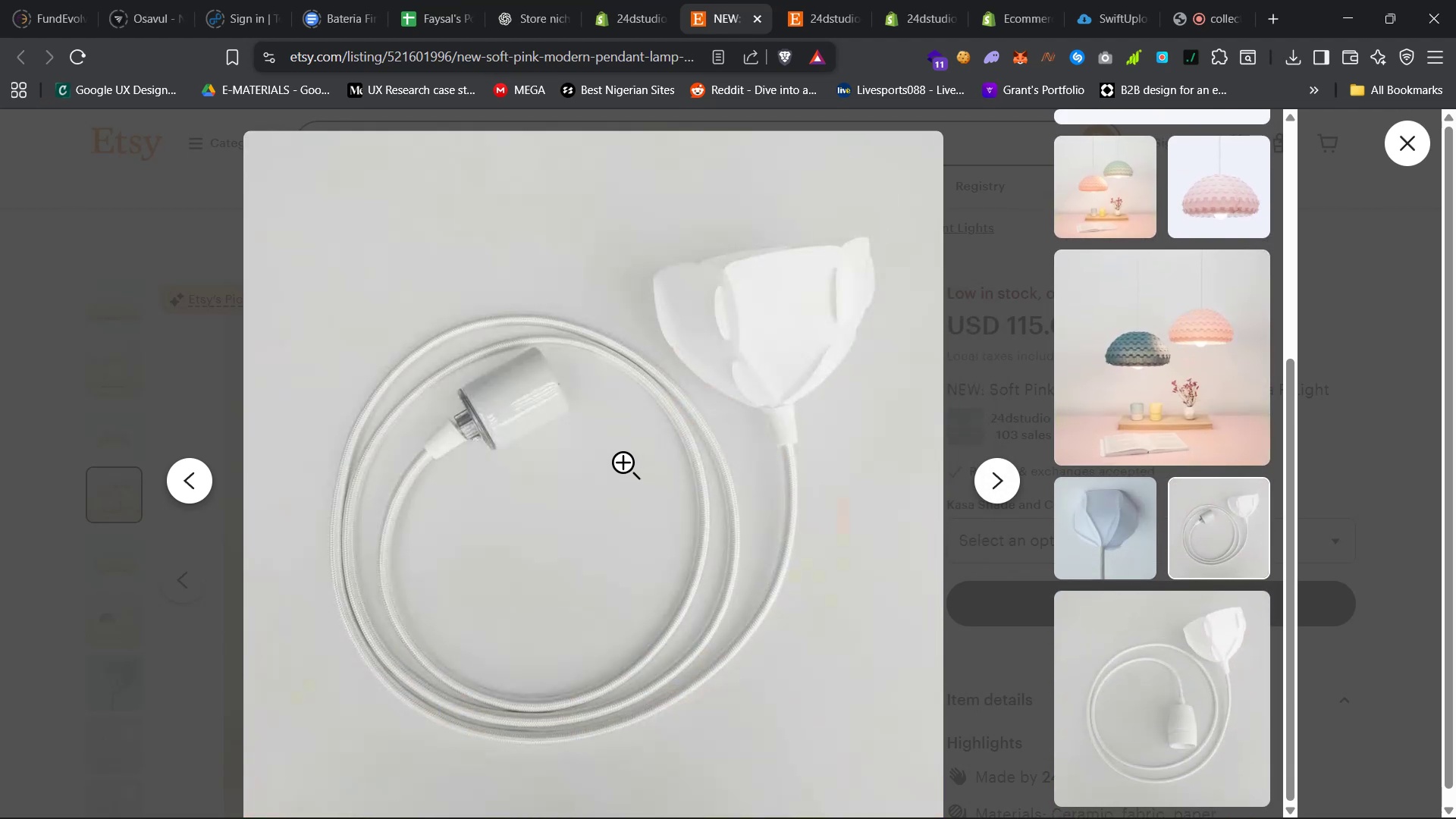 
right_click([623, 466])
 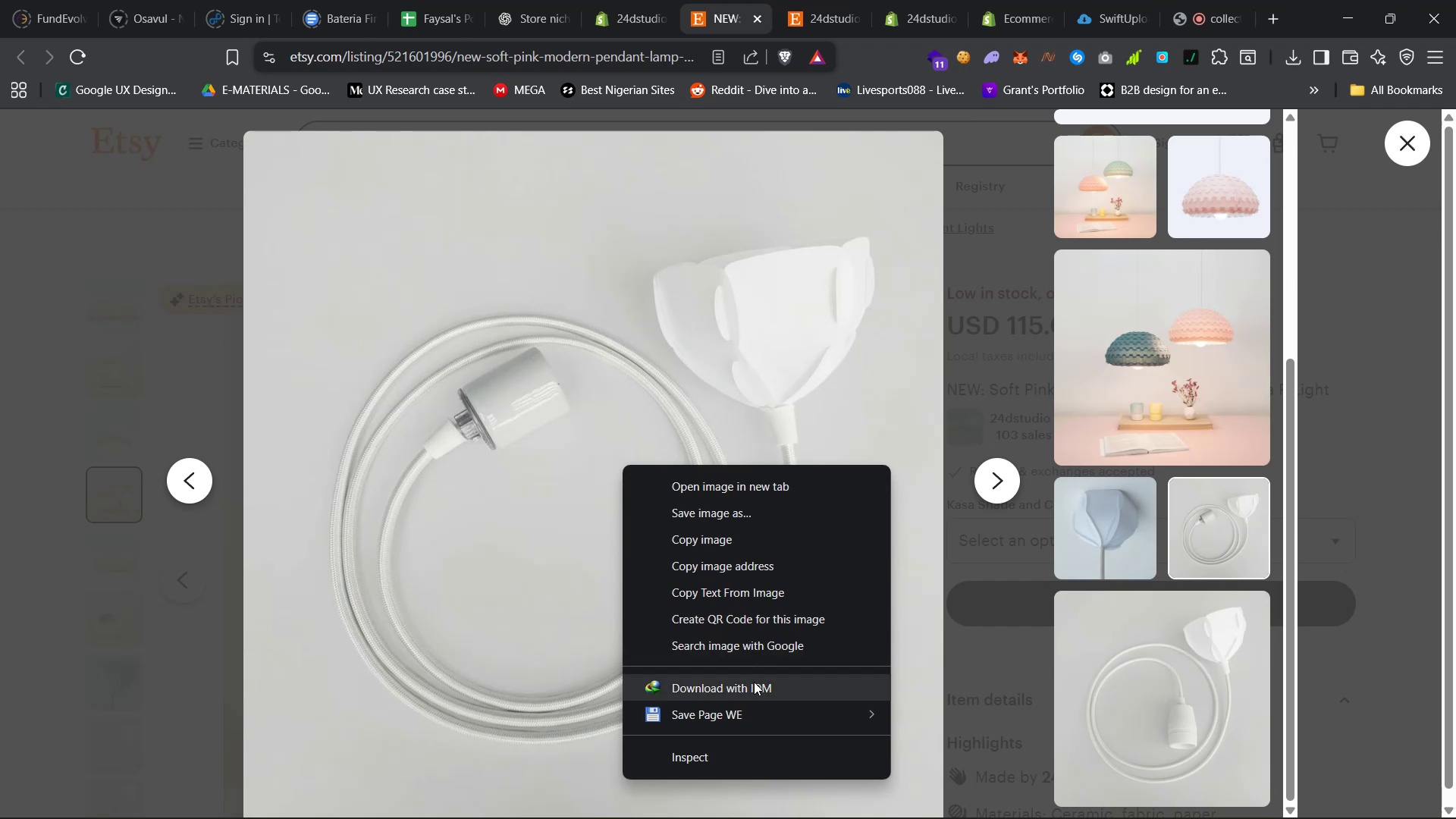 
left_click([756, 685])
 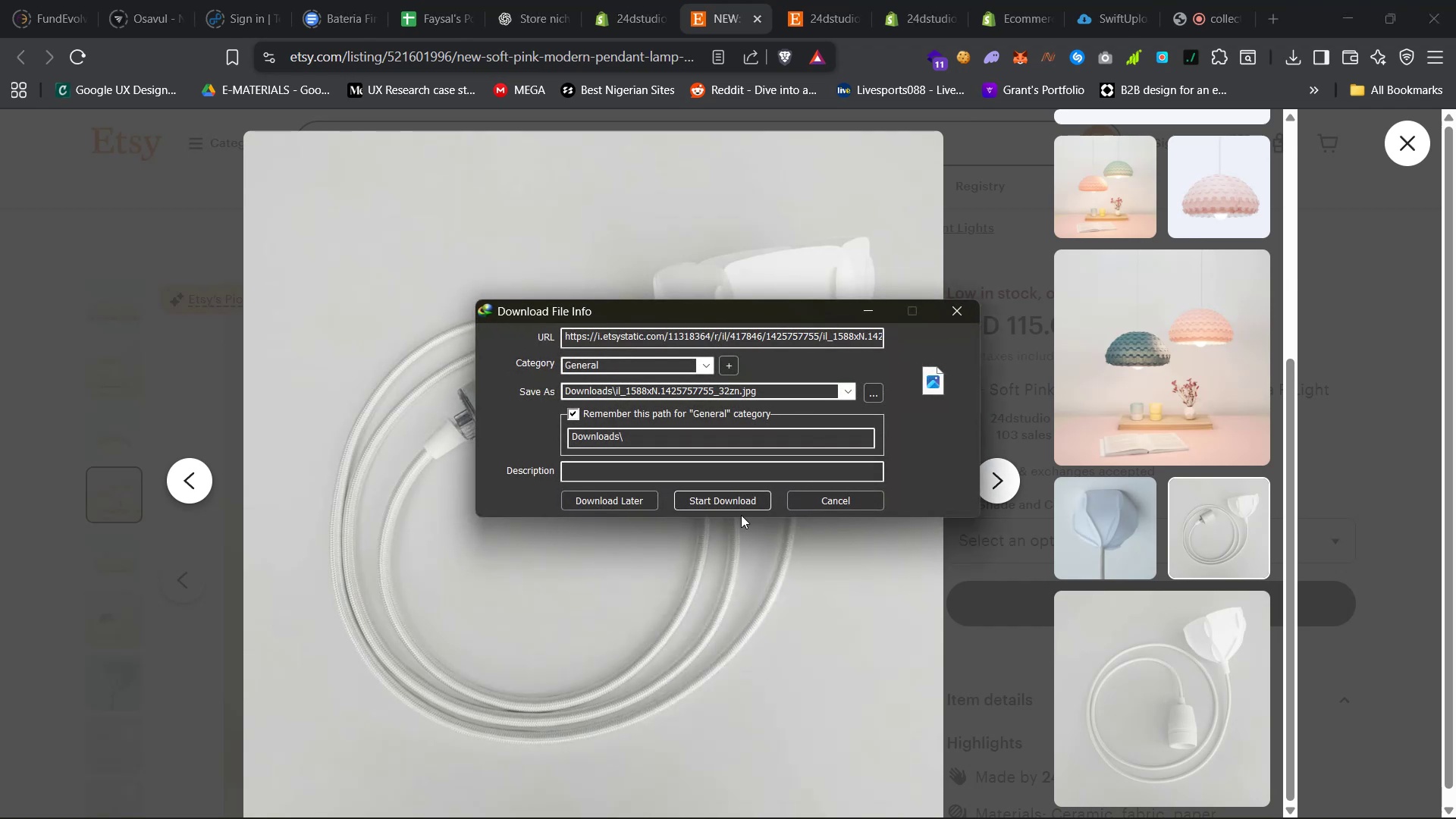 
left_click([745, 501])
 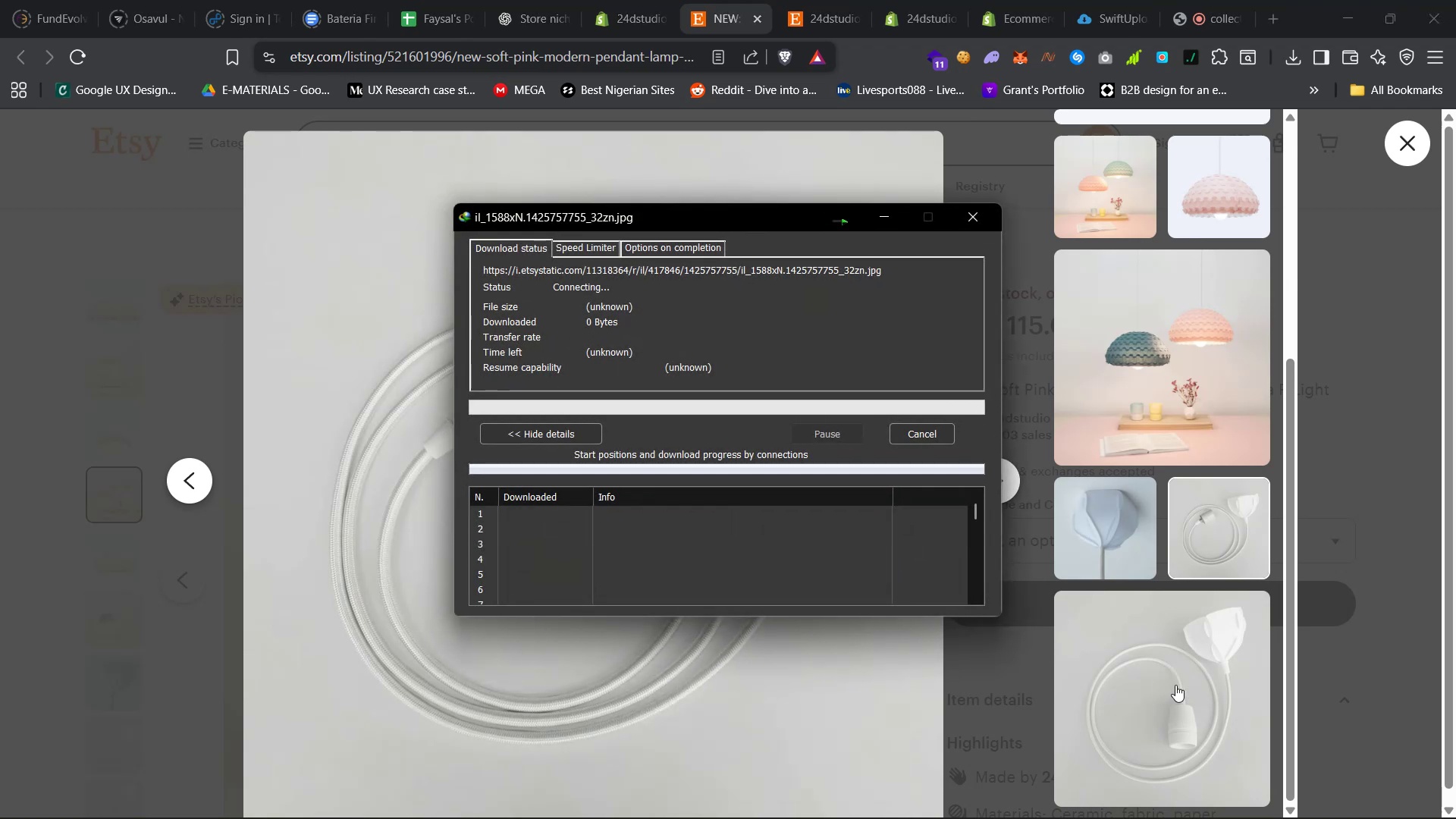 
left_click([1222, 700])
 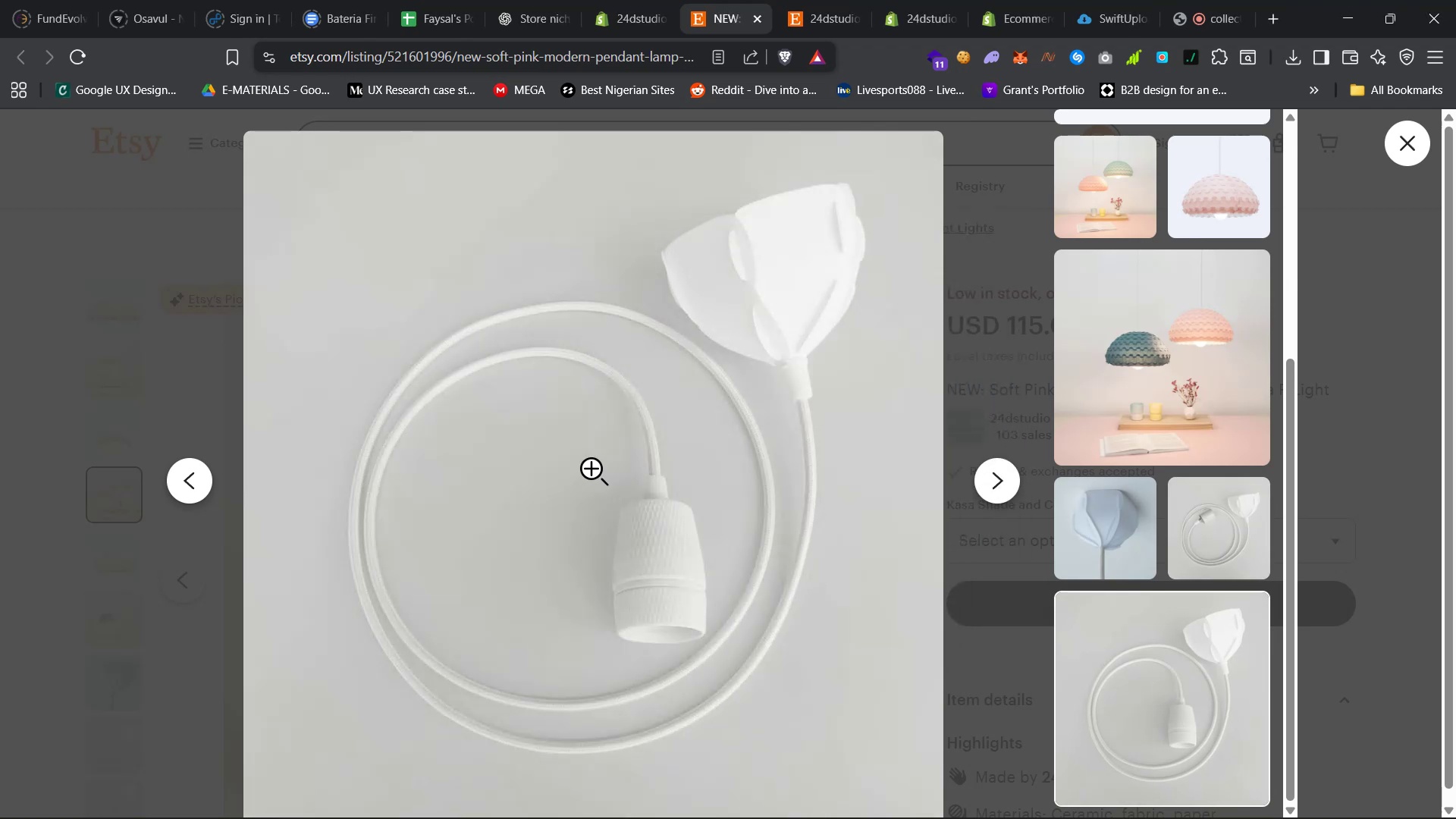 
right_click([579, 457])
 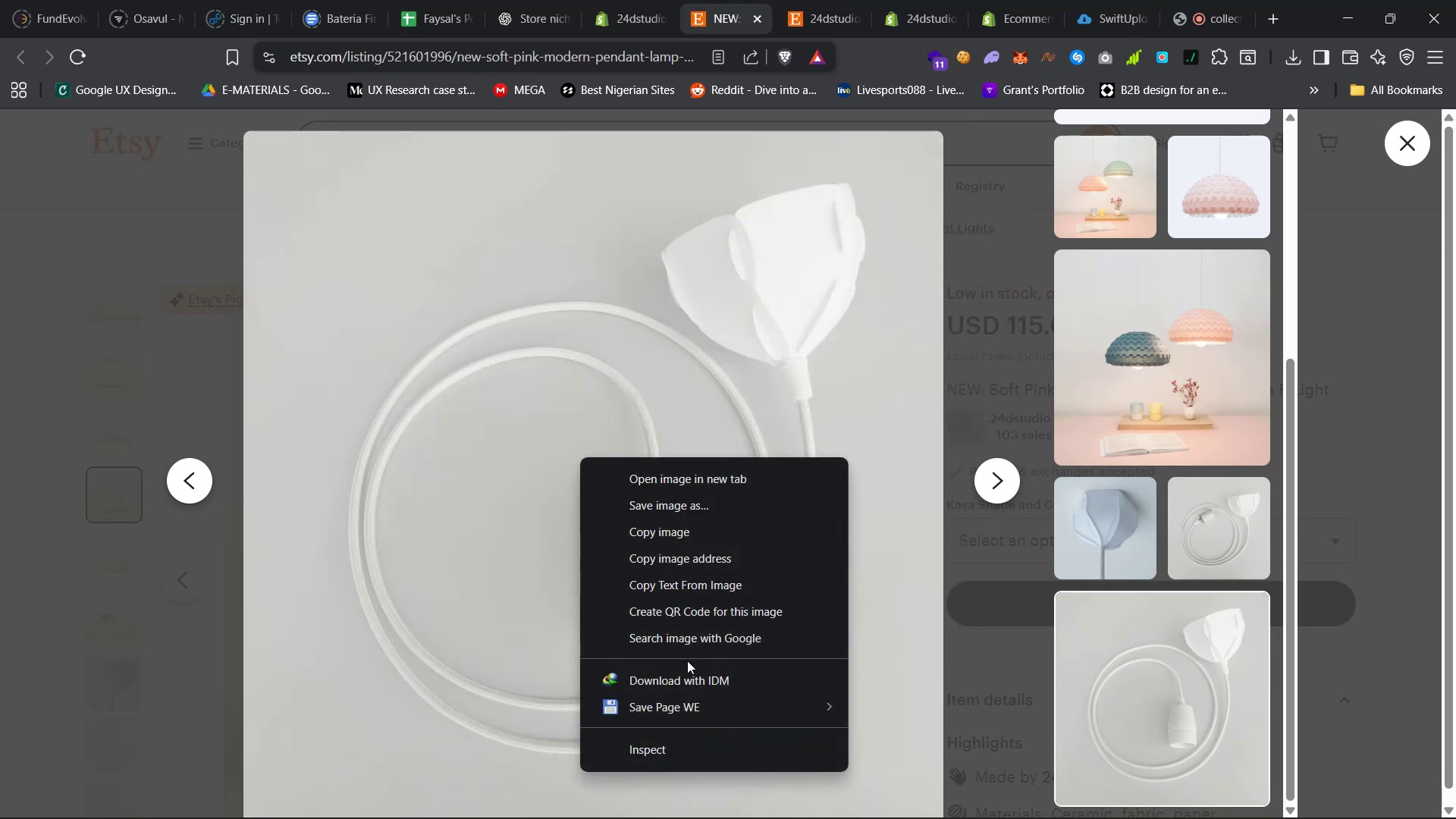 
left_click([686, 674])
 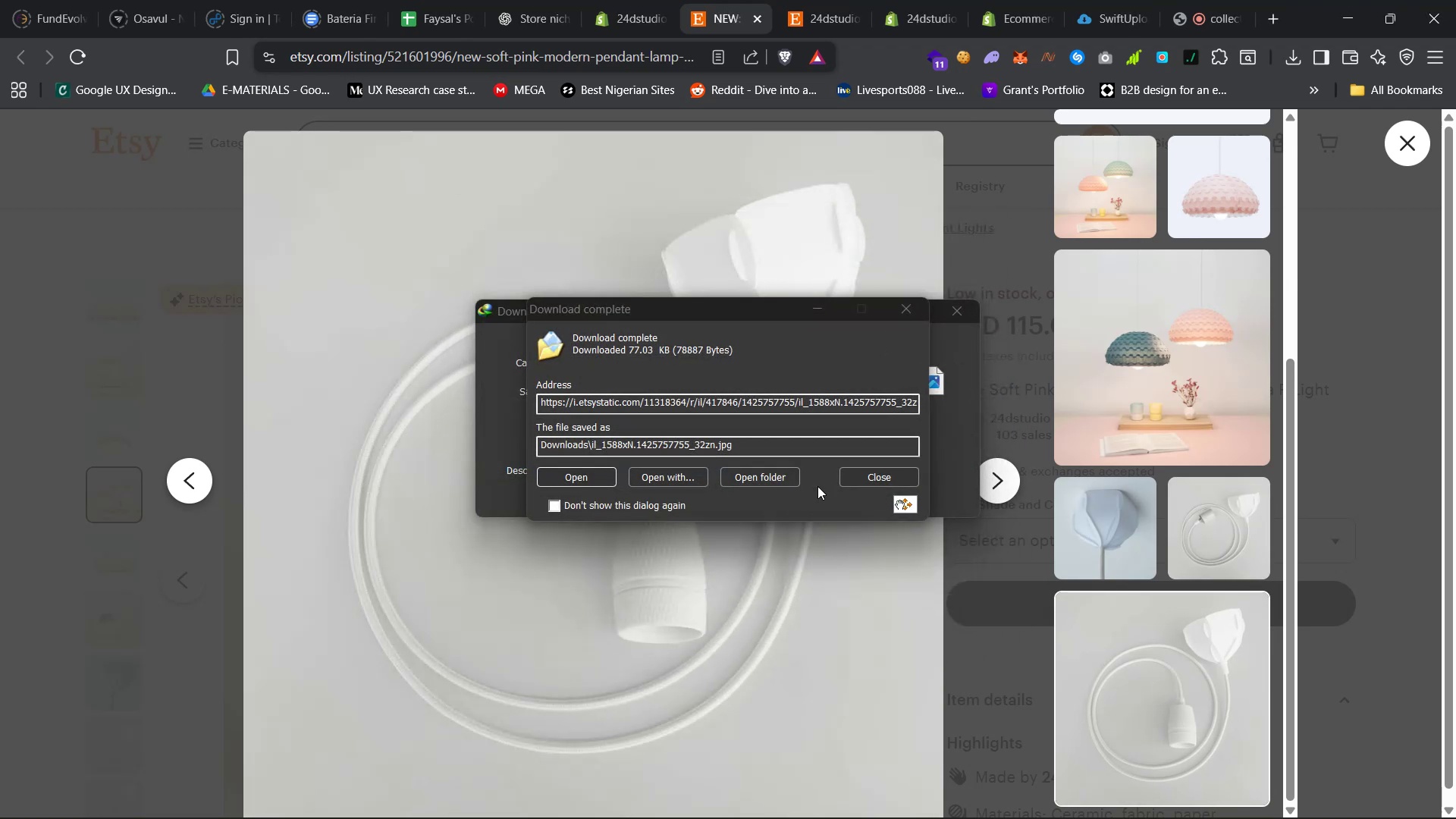 
left_click([875, 466])
 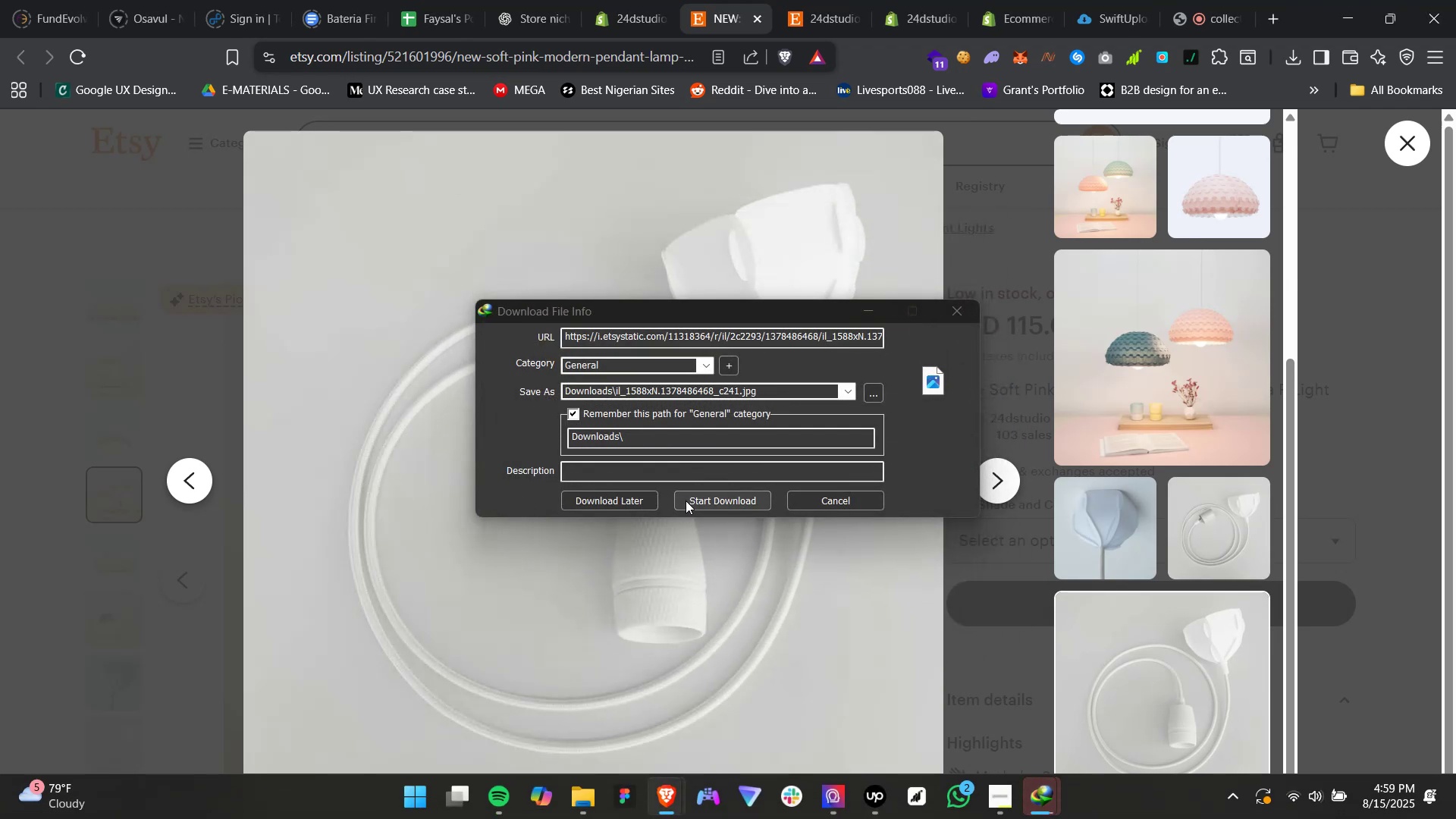 
left_click([714, 500])
 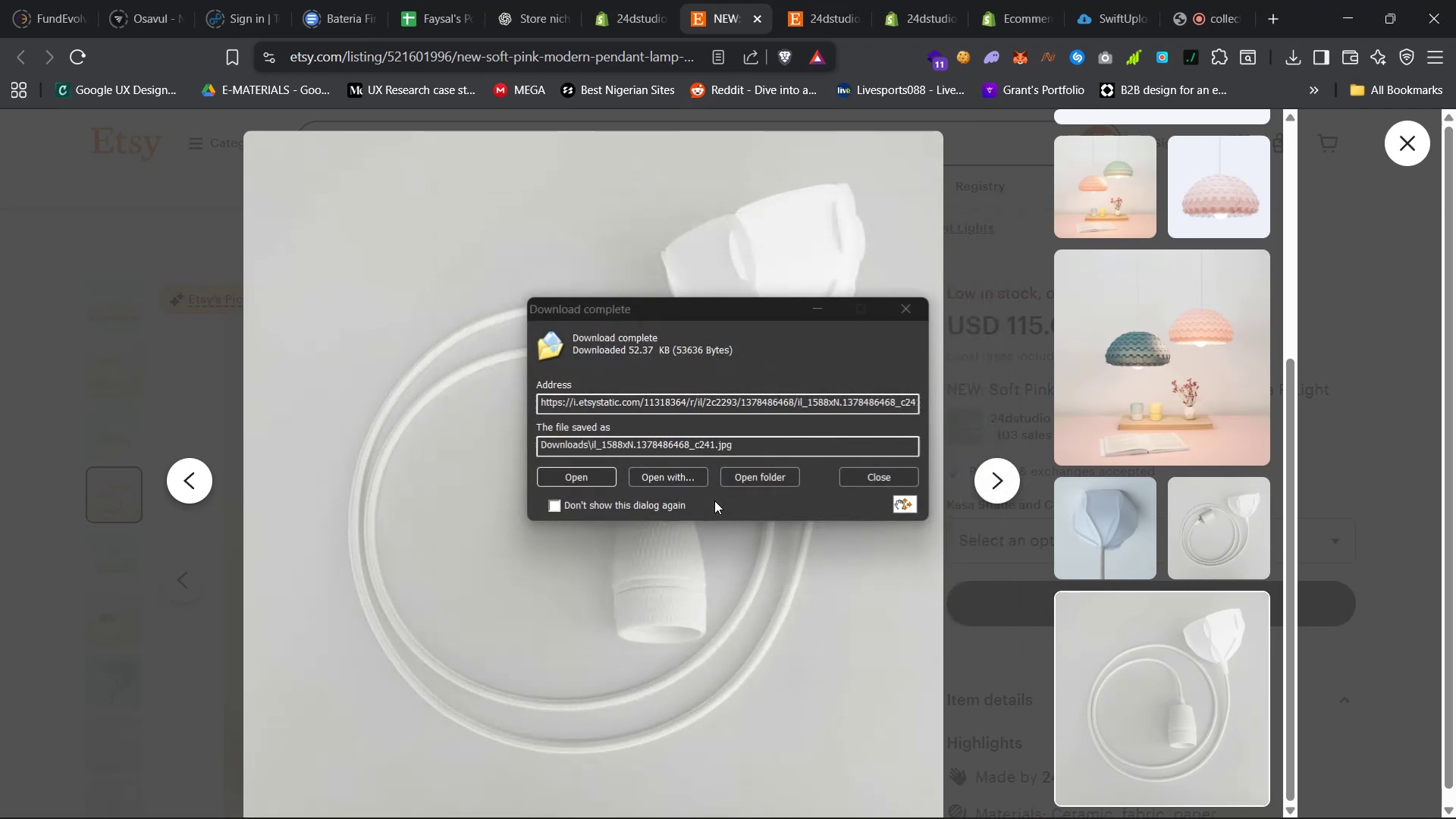 
left_click([852, 475])
 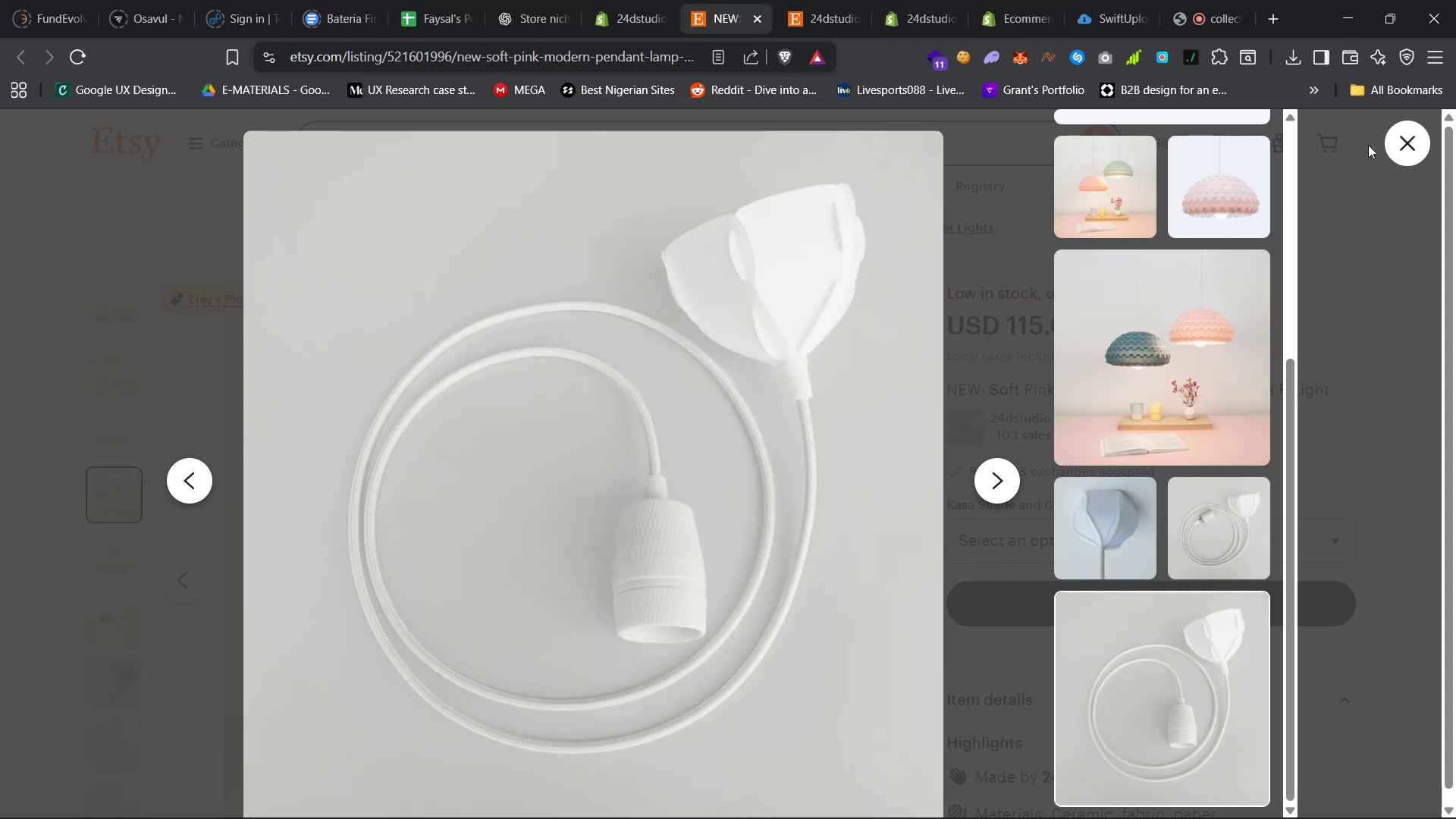 
left_click([1395, 142])
 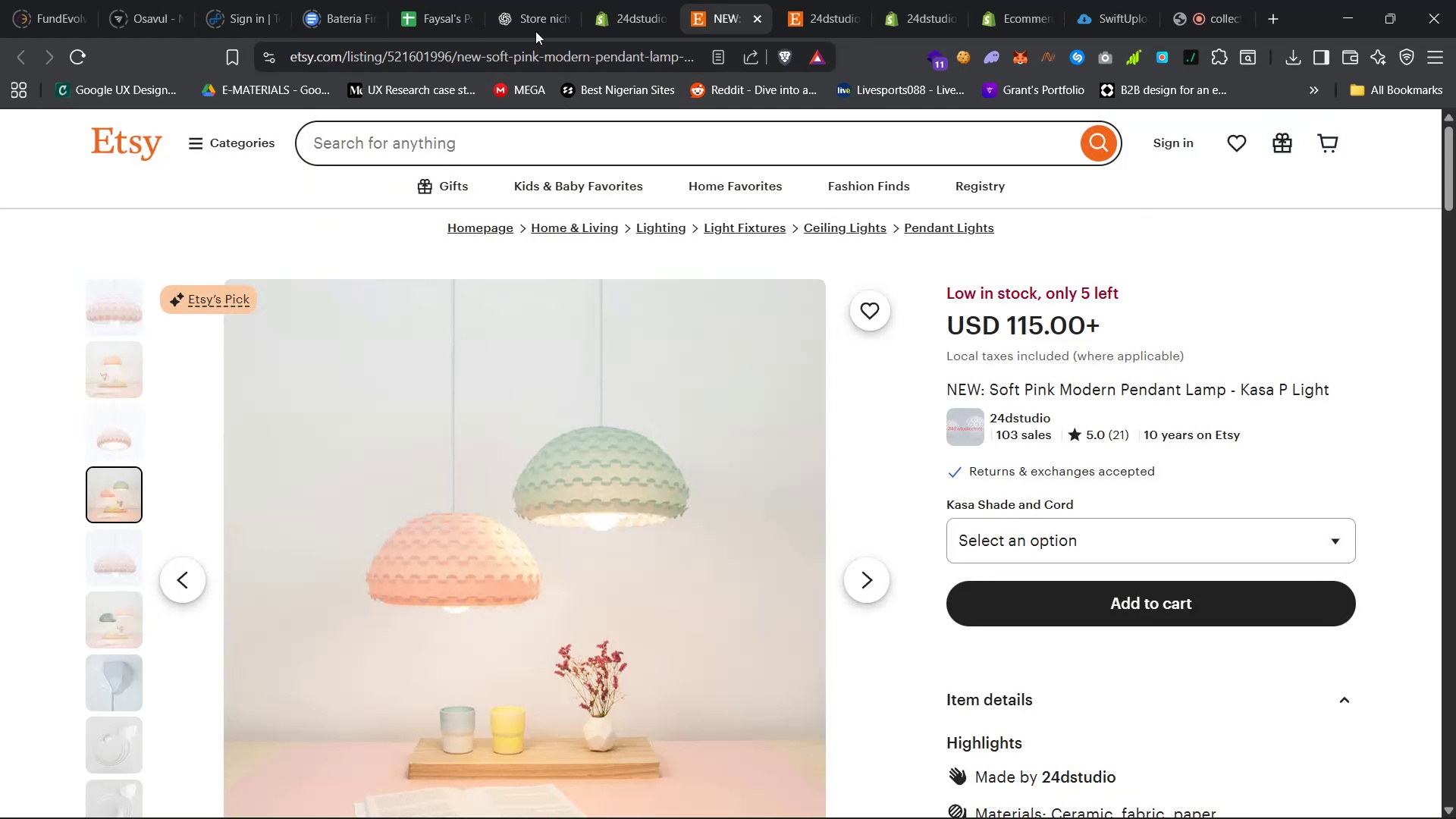 
left_click([628, 0])
 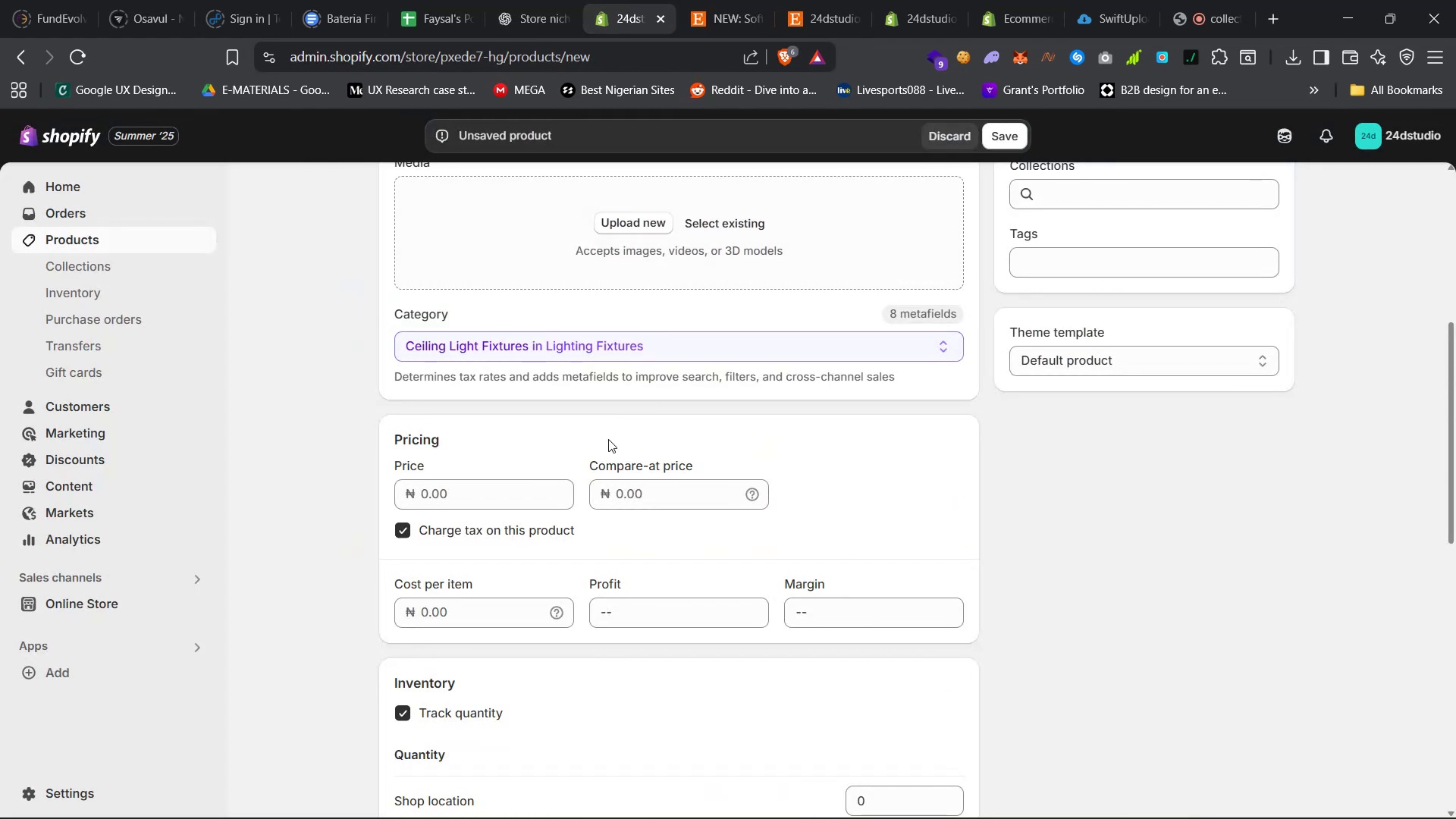 
scroll: coordinate [573, 474], scroll_direction: up, amount: 2.0
 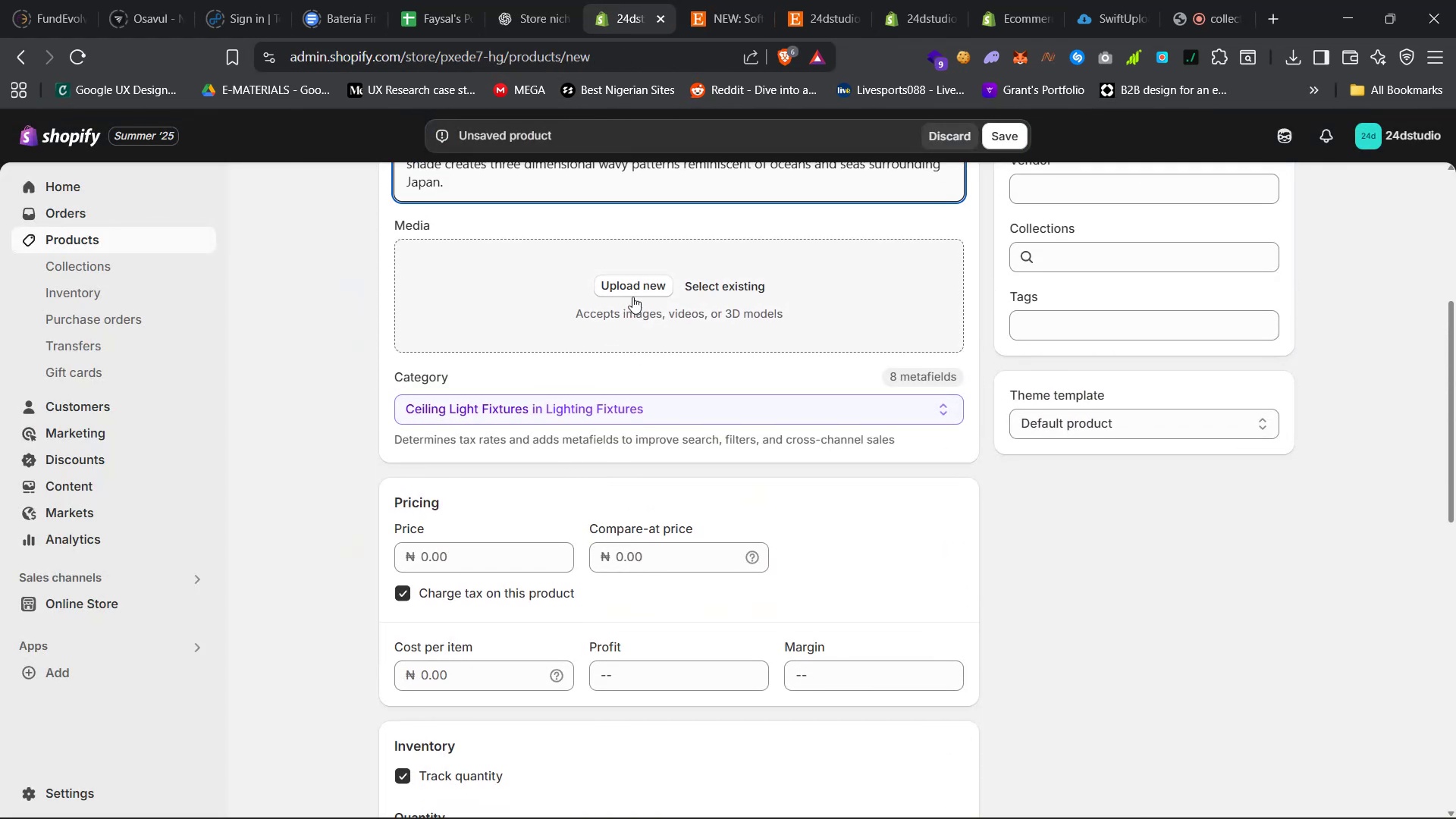 
left_click([650, 278])
 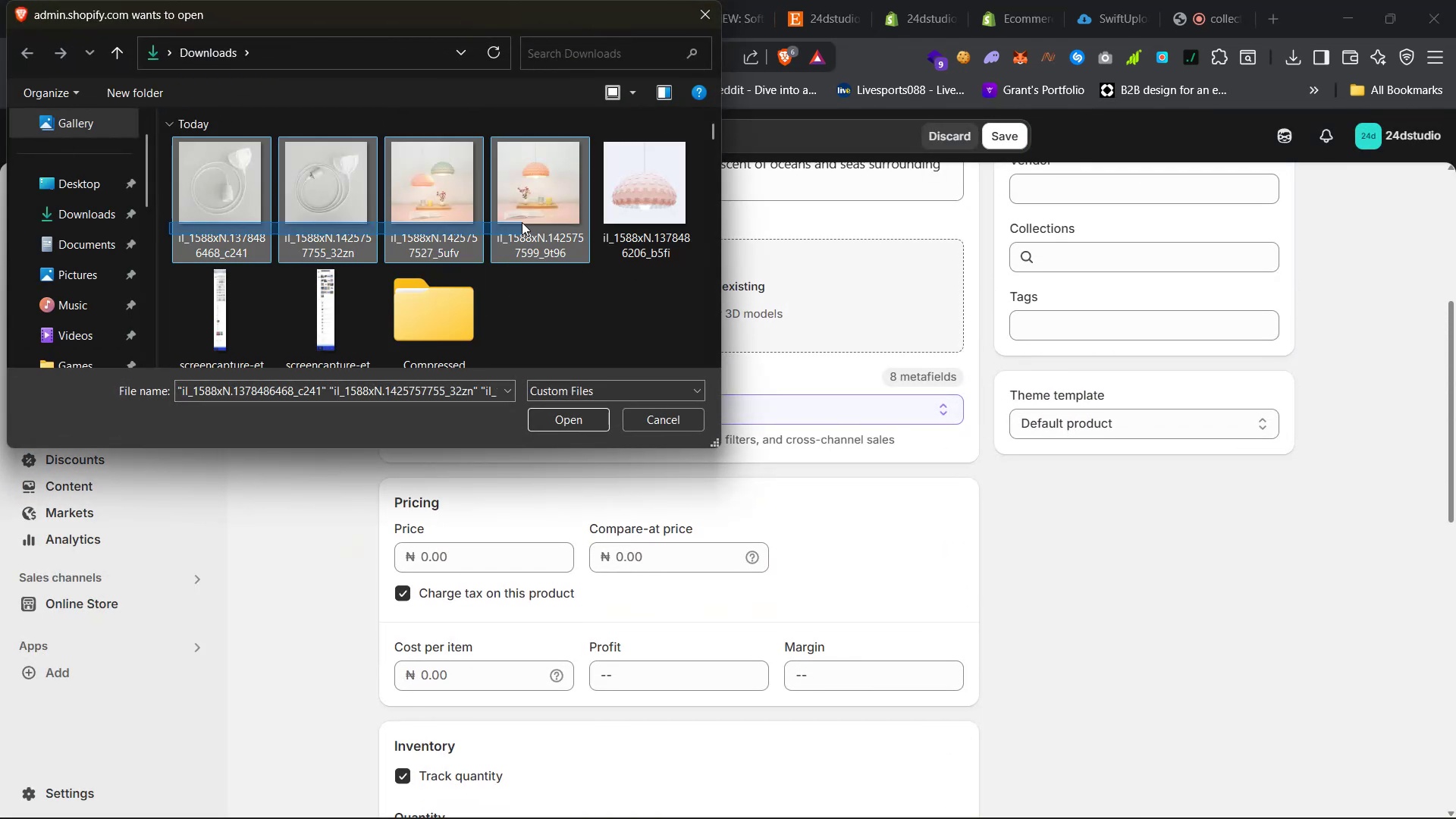 
wait(5.05)
 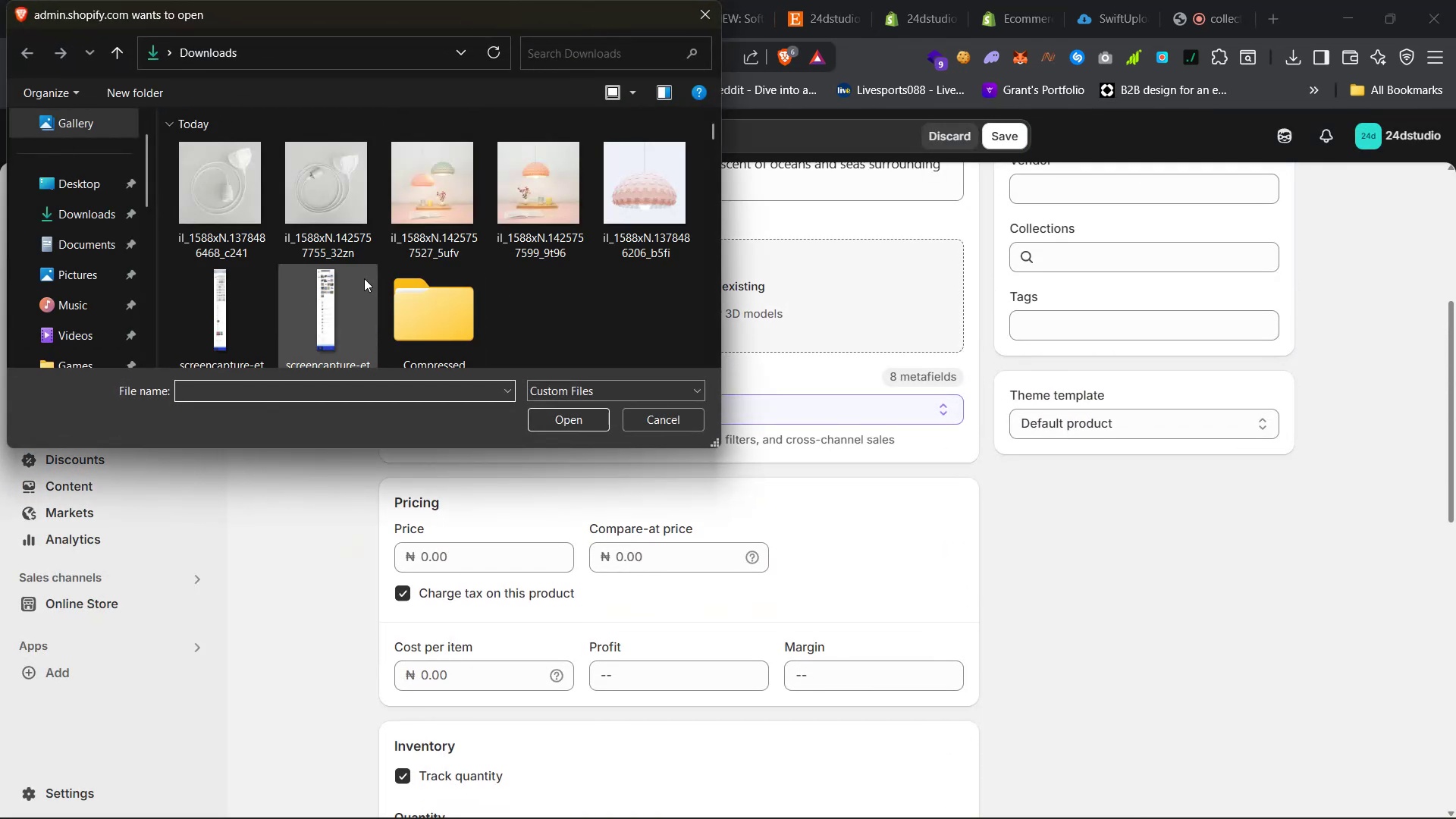 
left_click([550, 413])
 